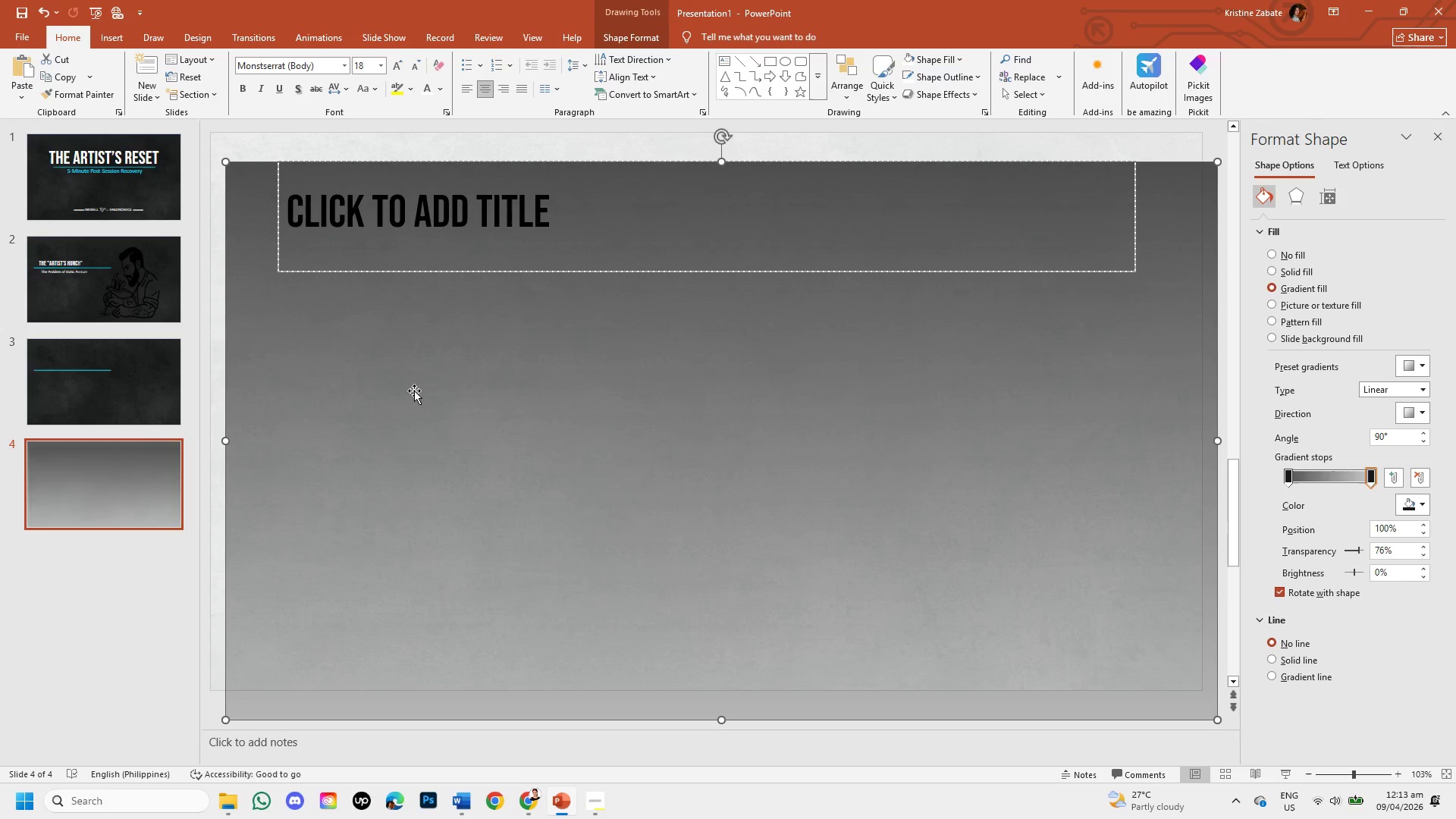 
left_click_drag(start_coordinate=[409, 387], to_coordinate=[460, 456])
 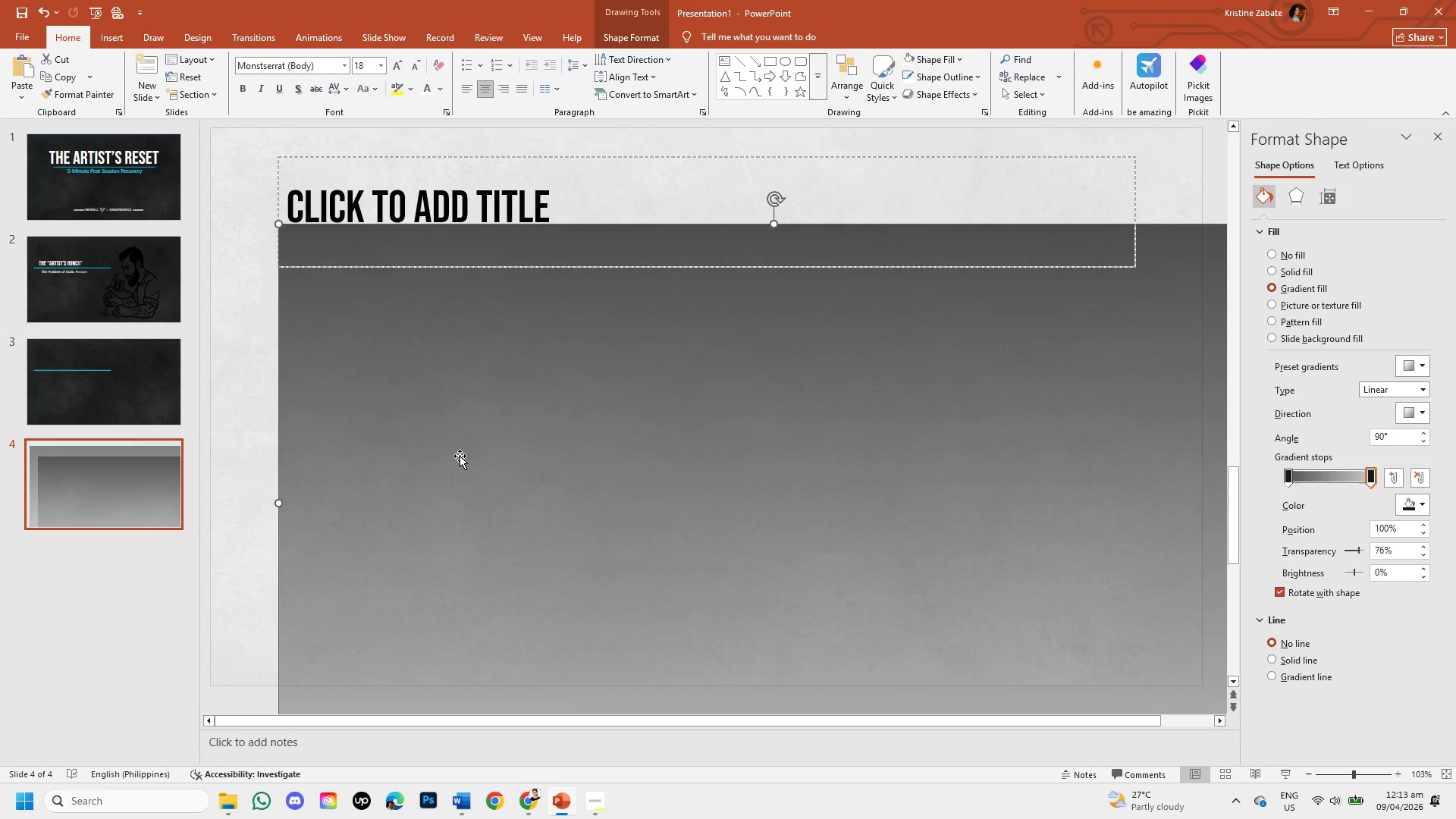 
key(Control+Z)
 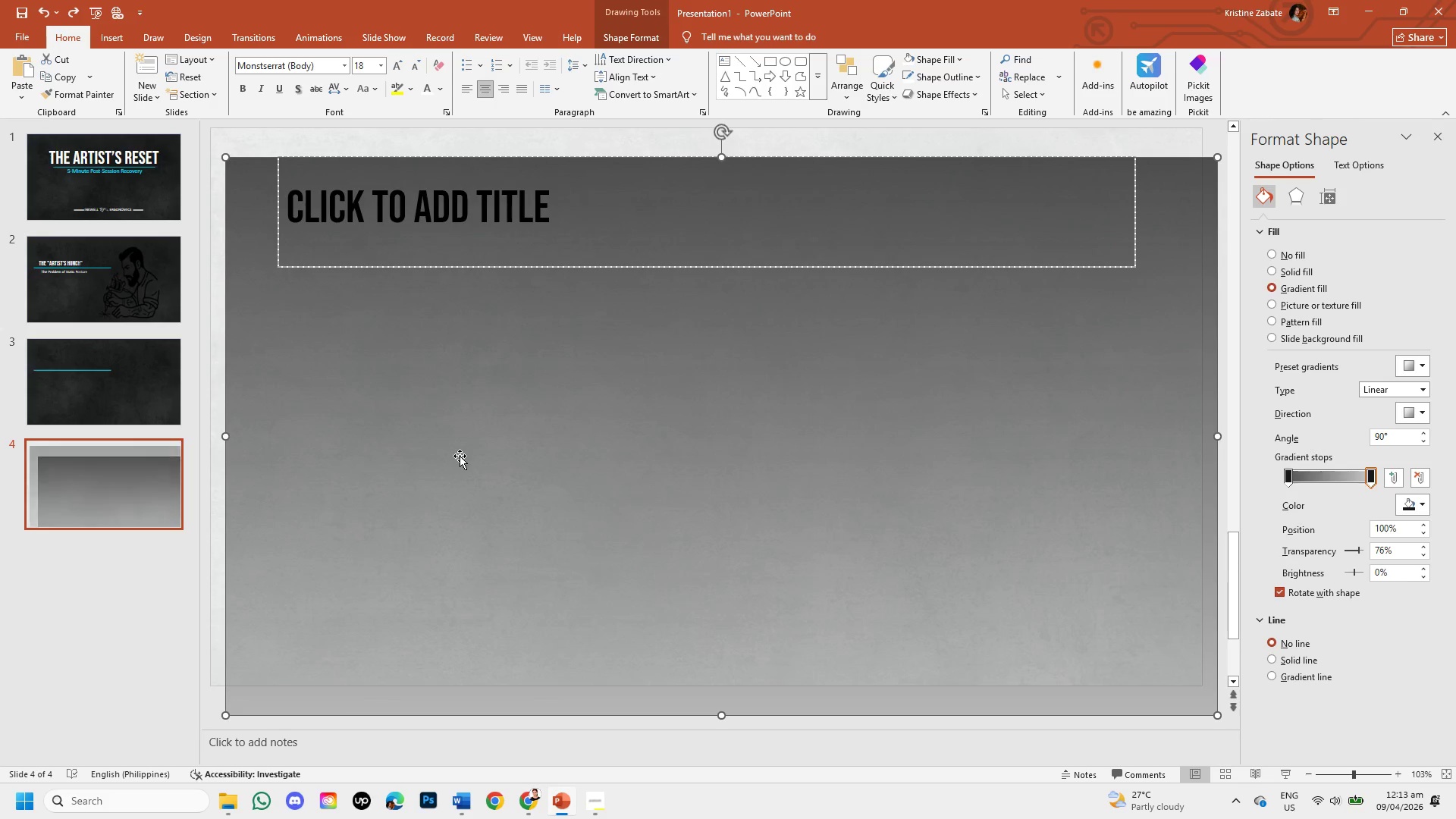 
key(Control+Z)
 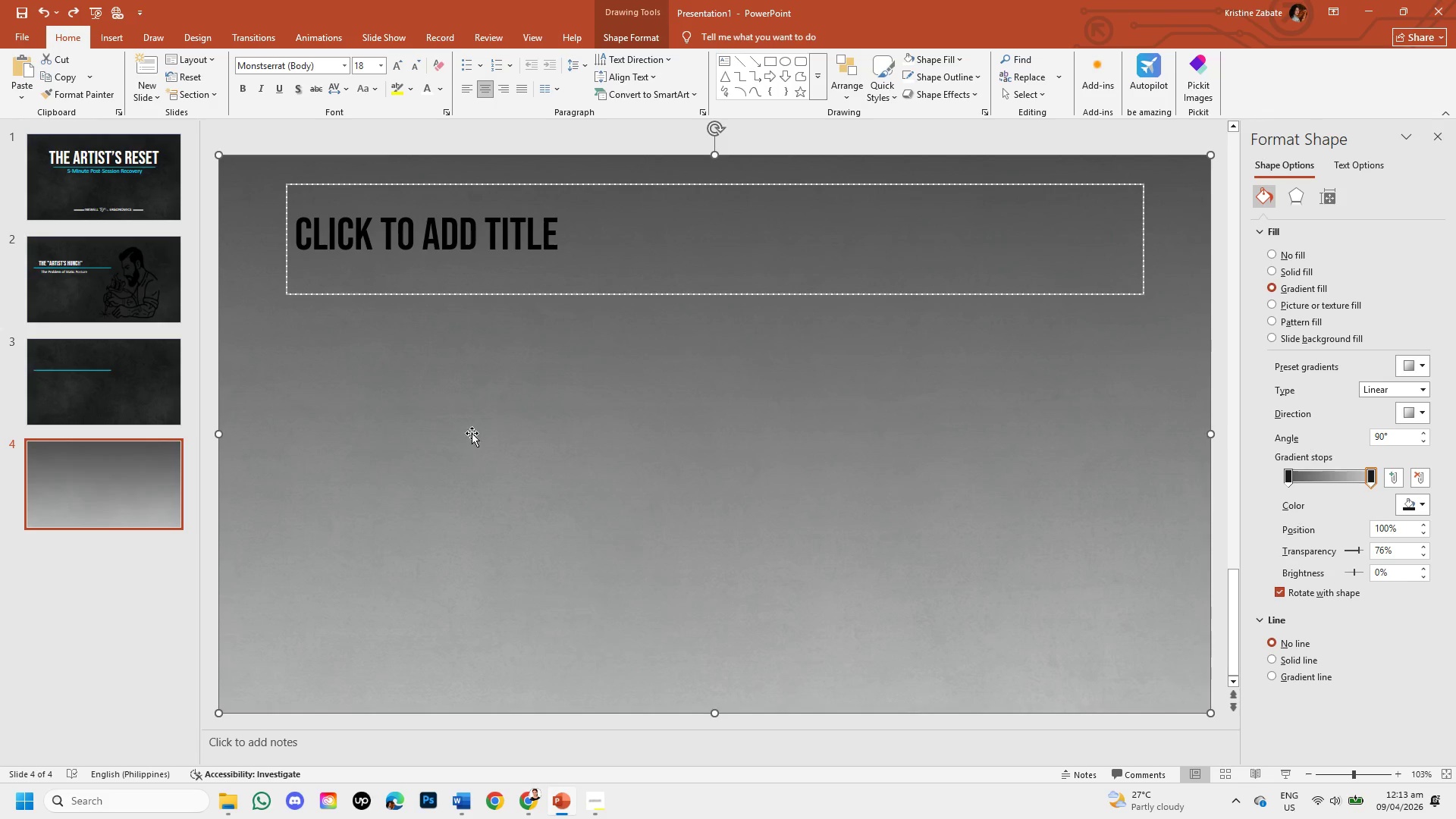 
left_click([479, 431])
 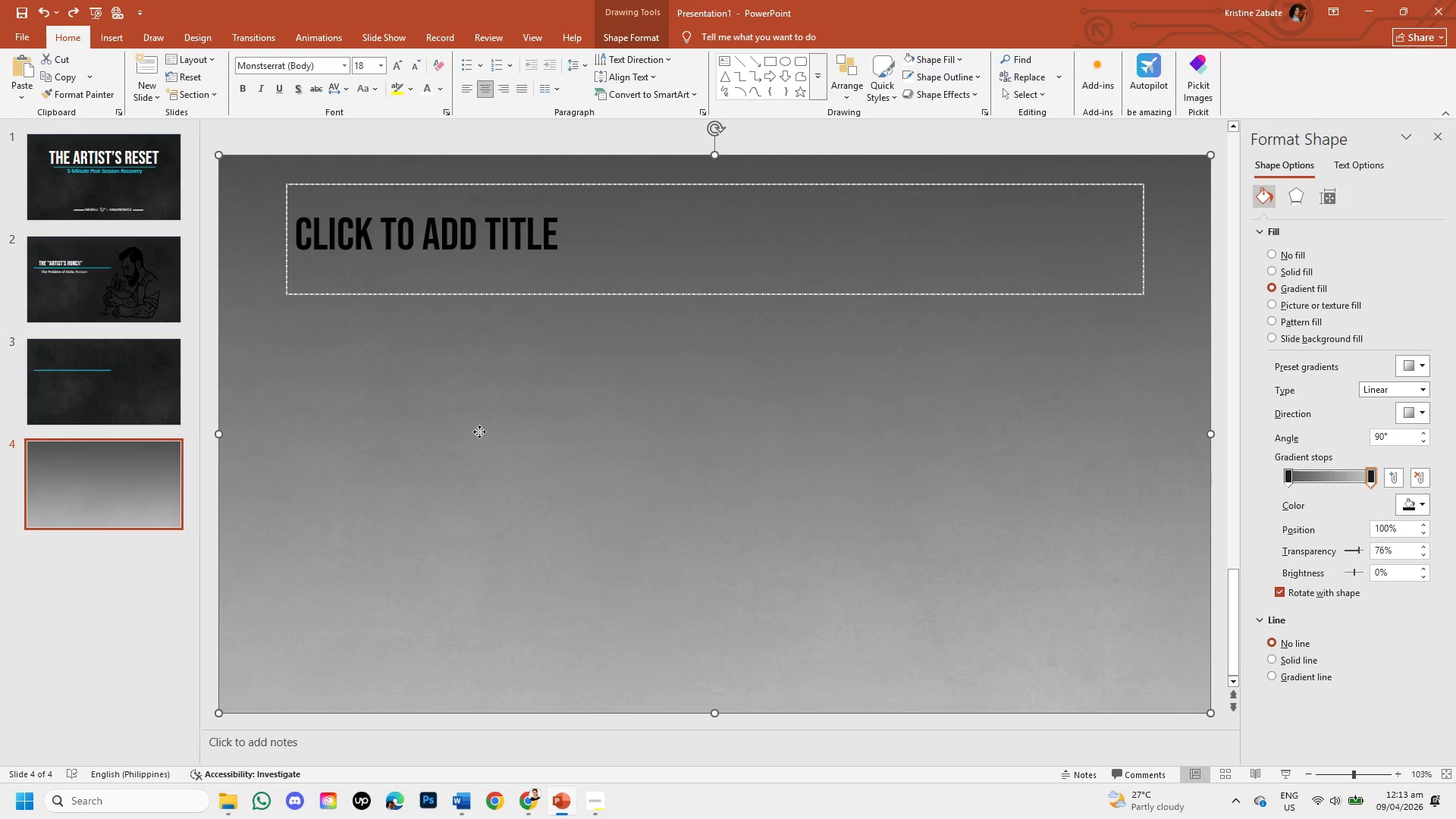 
right_click([479, 431])
 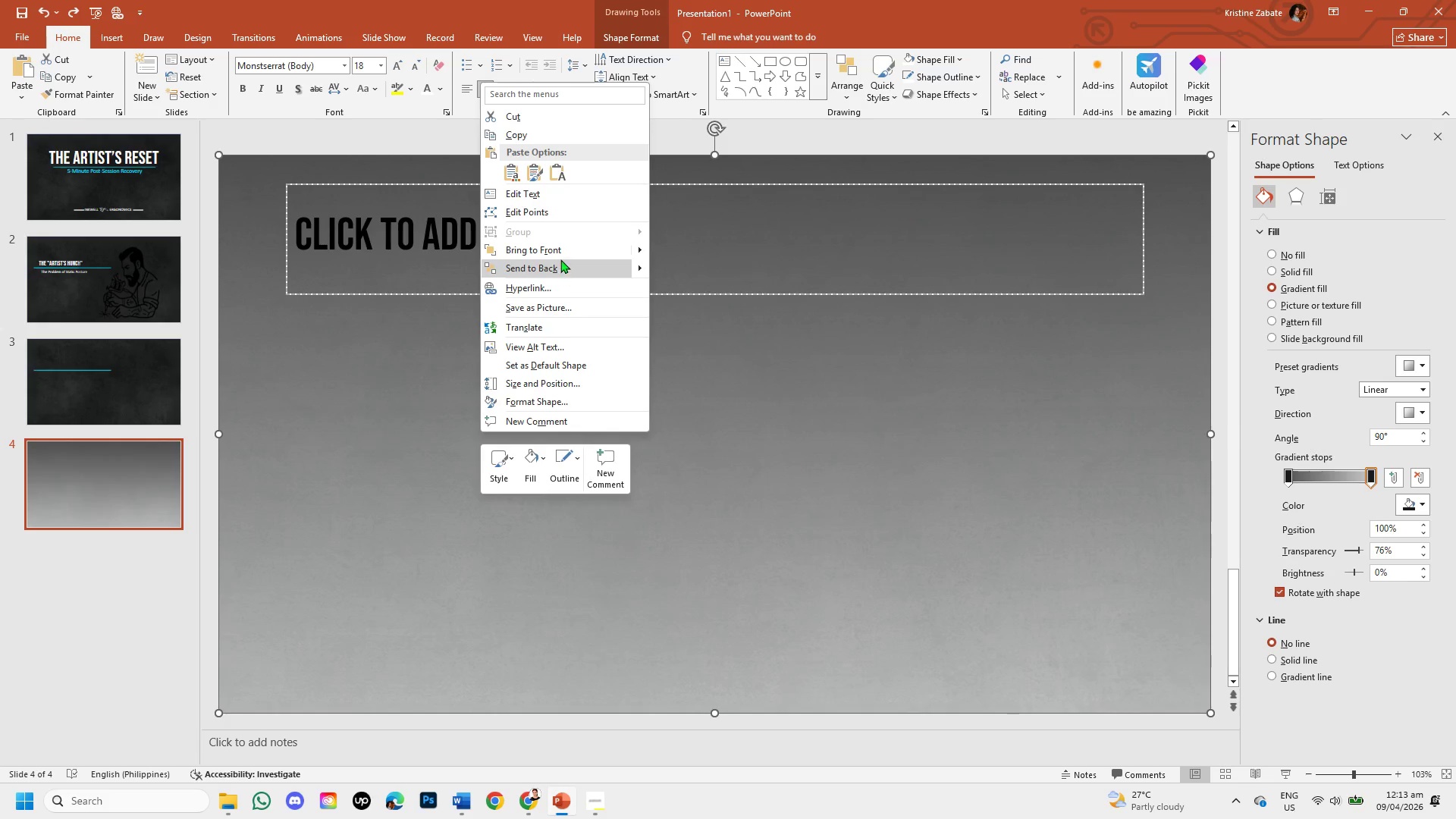 
left_click([560, 263])
 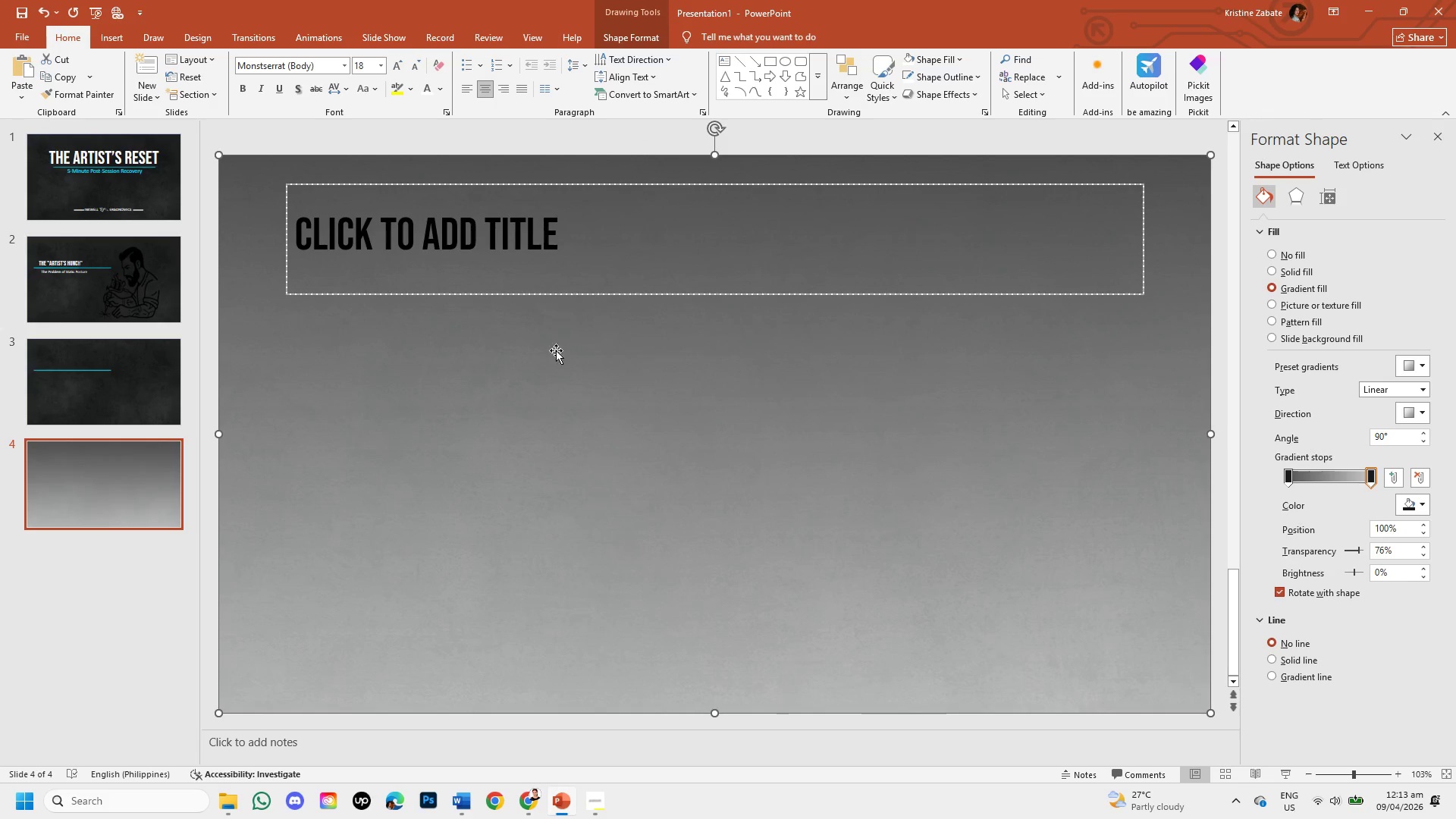 
left_click([556, 392])
 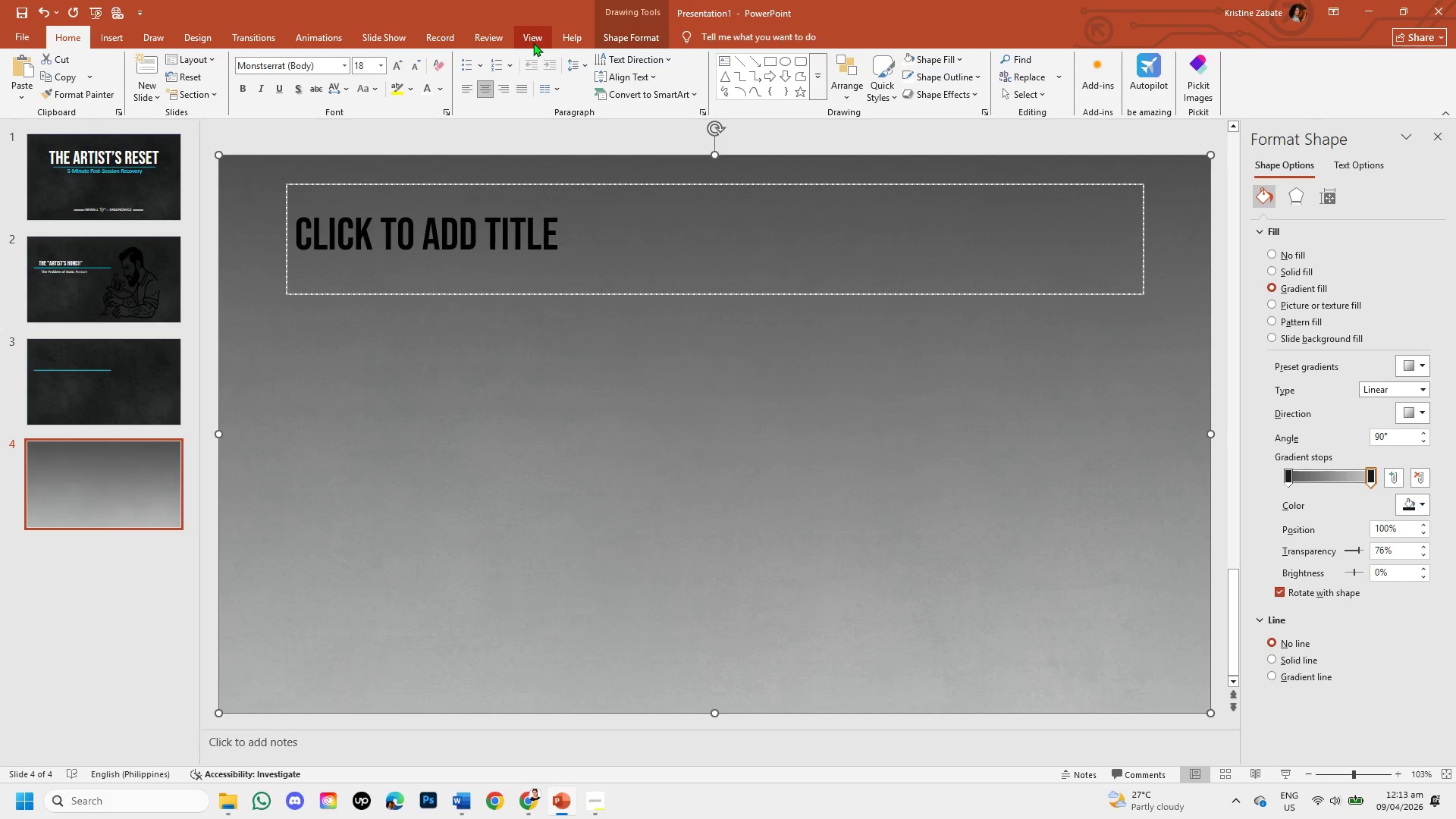 
wait(6.31)
 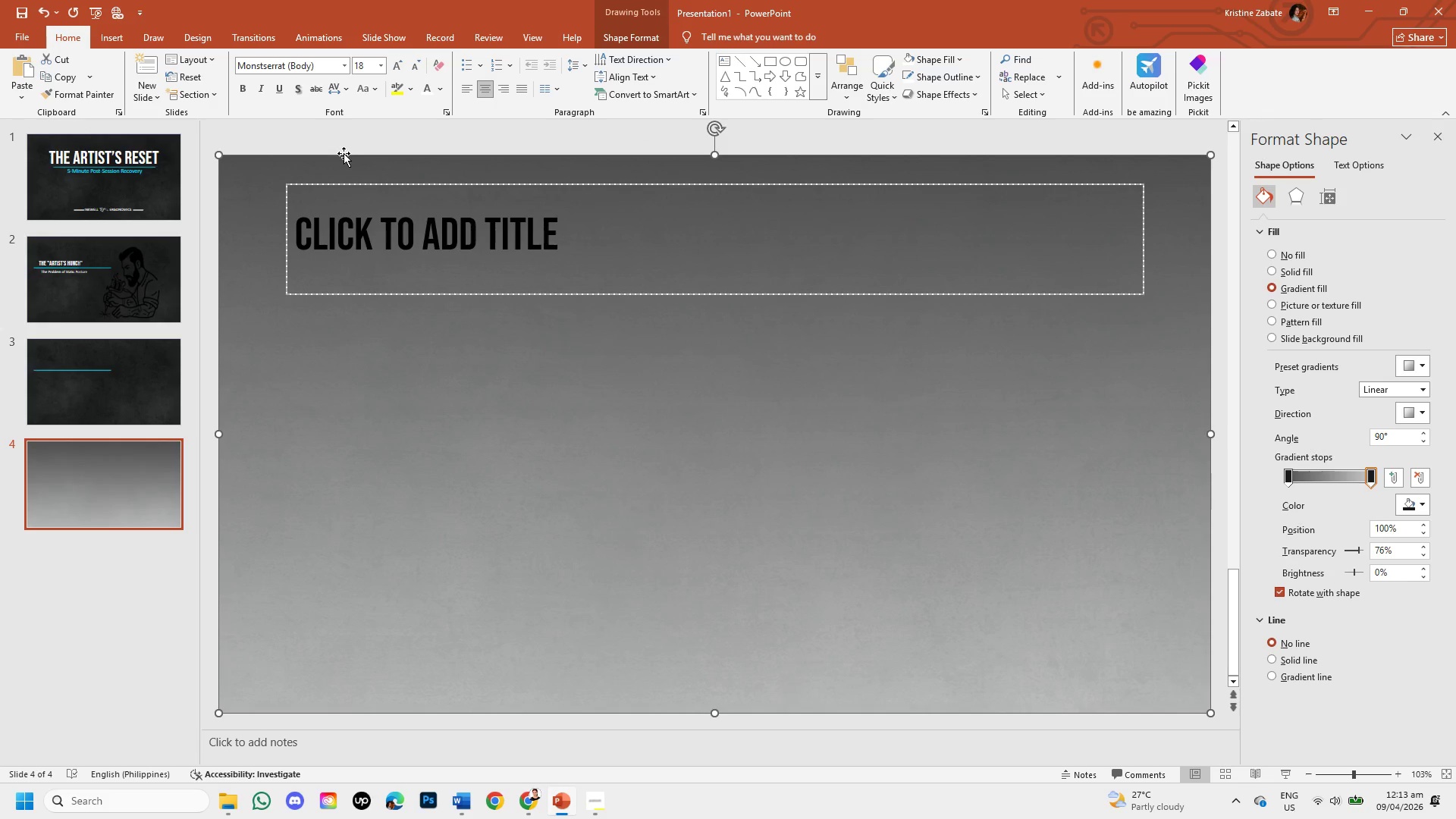 
key(Control+Z)
 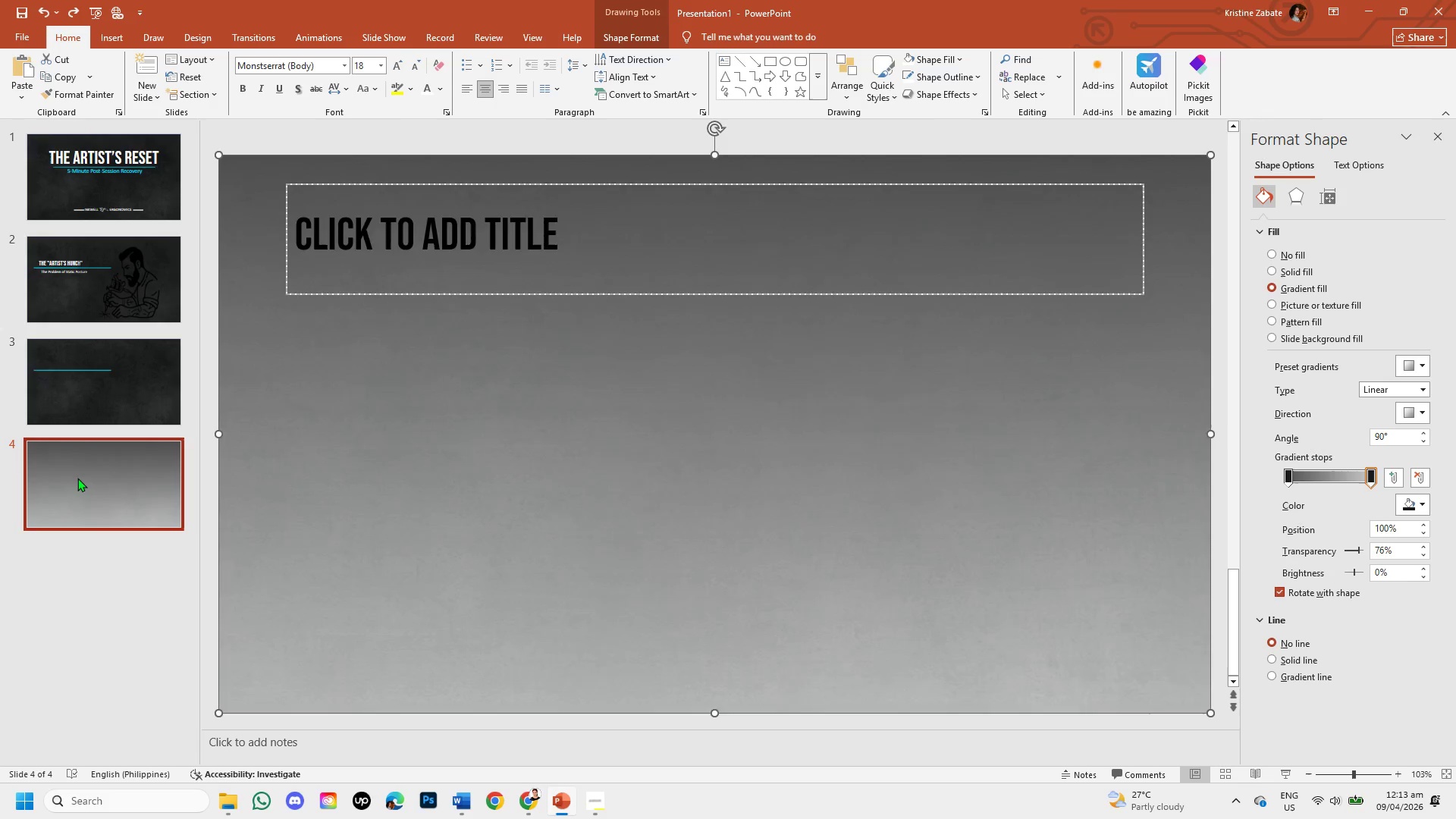 
key(Control+Z)
 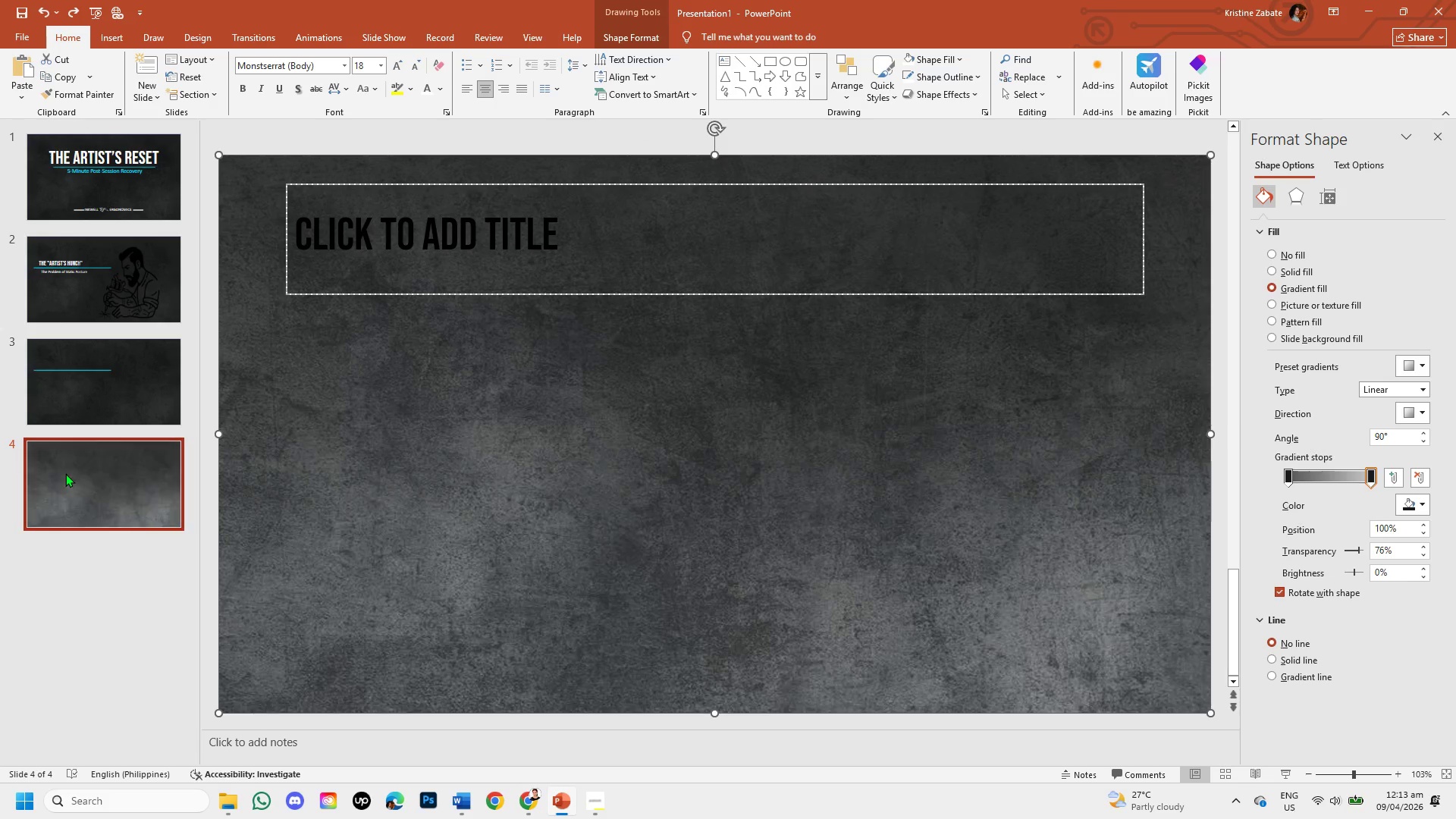 
key(Control+Z)
 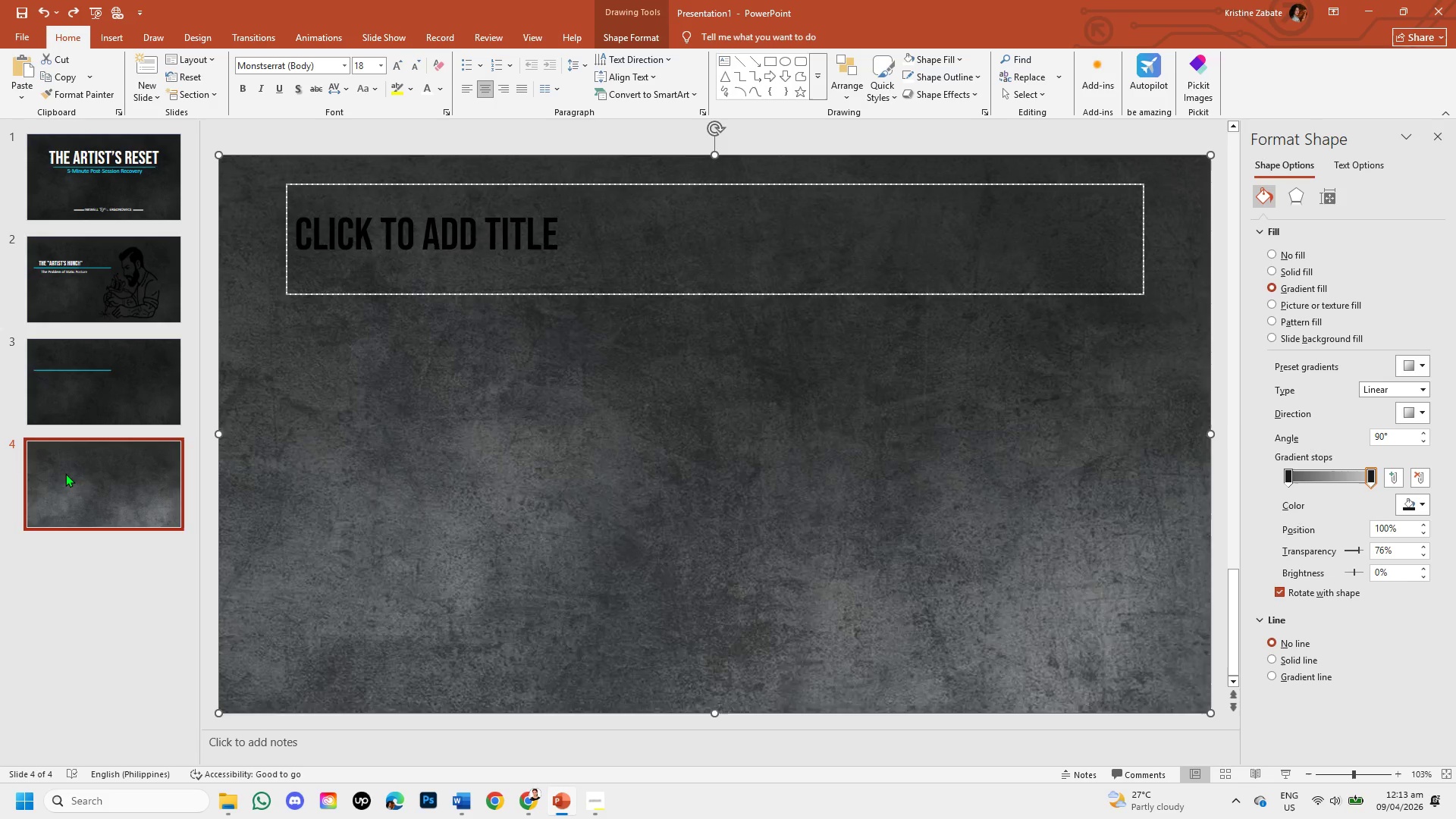 
key(Control+Z)
 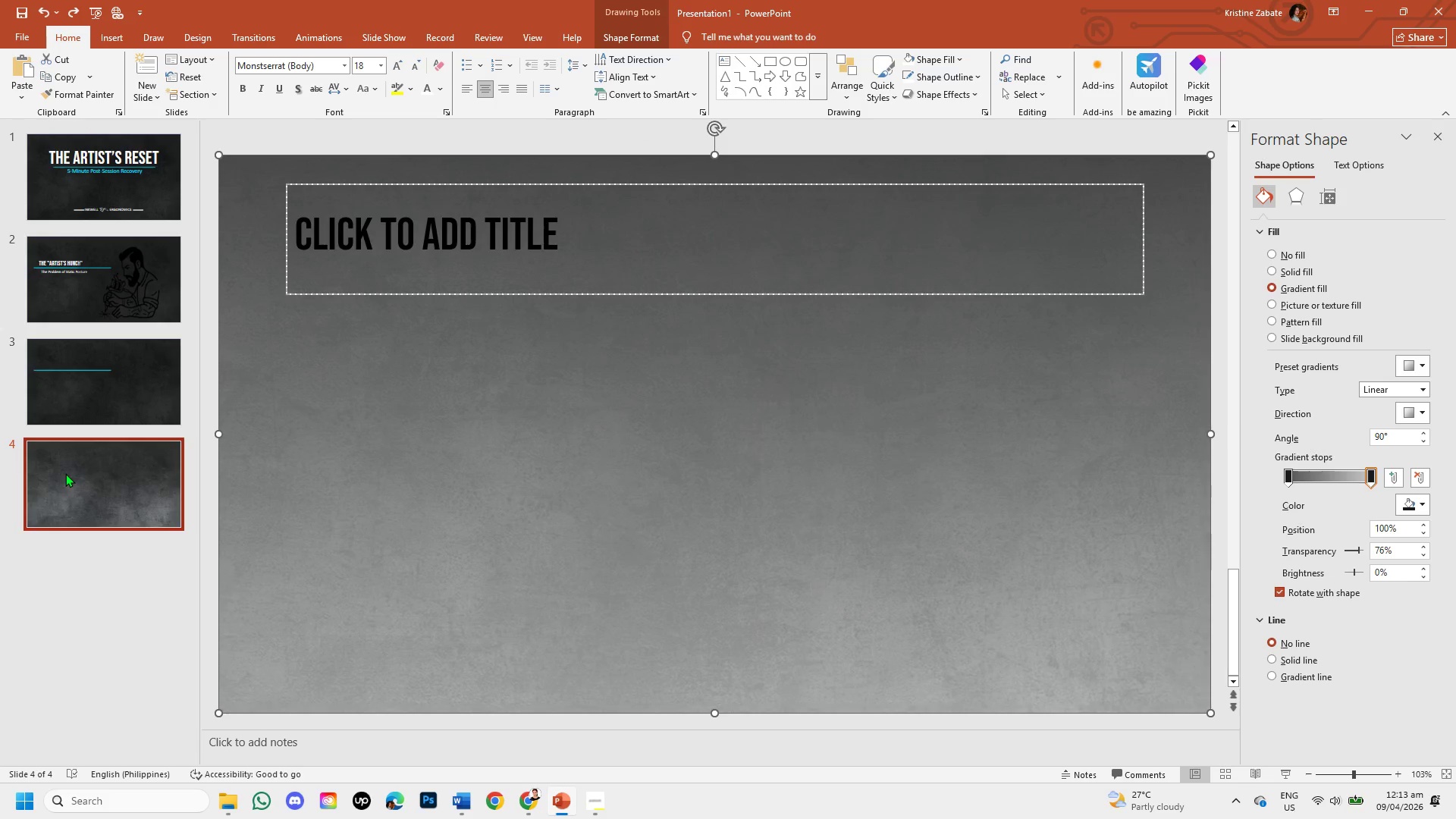 
key(Control+Z)
 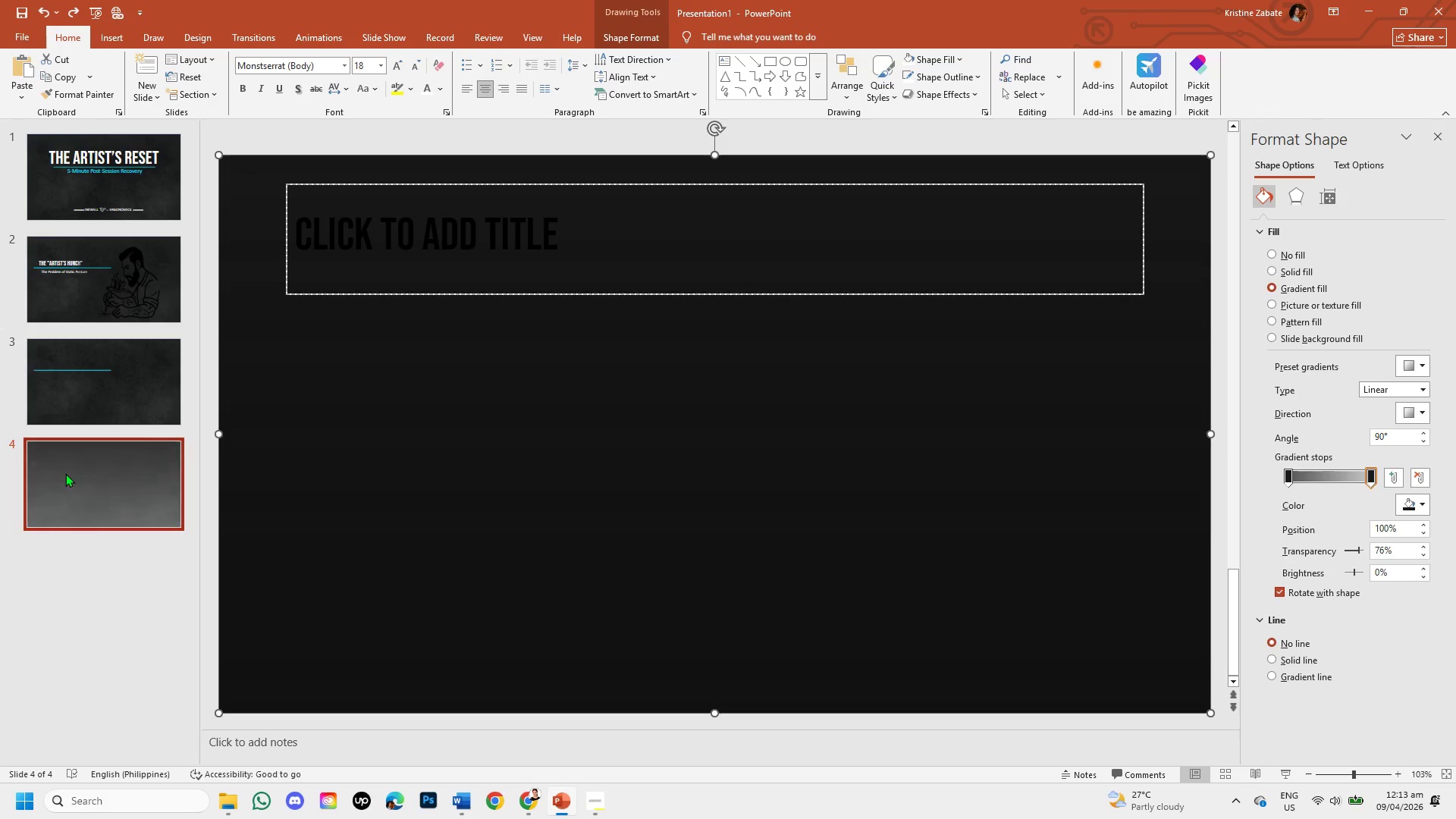 
key(Control+Z)
 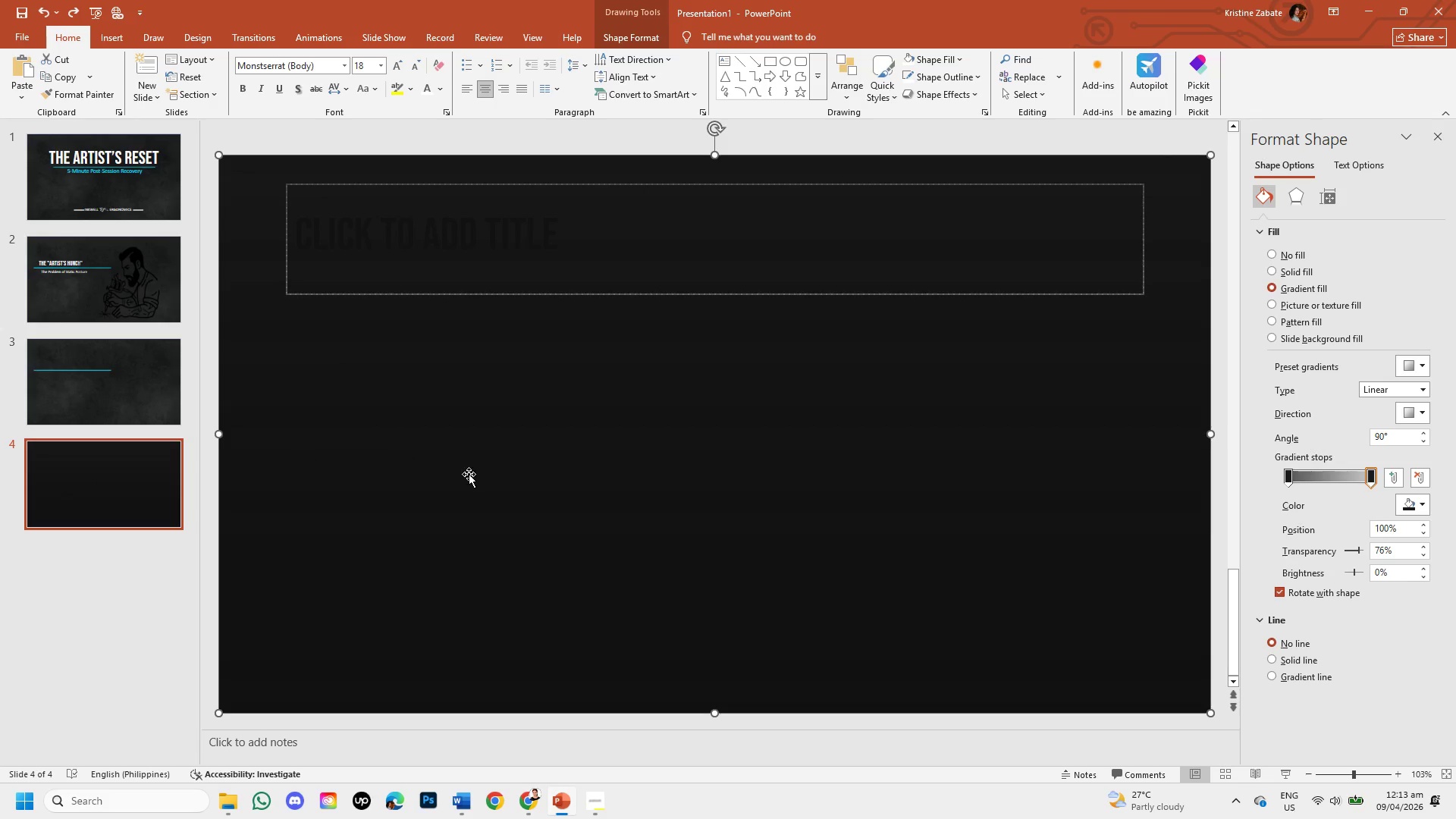 
left_click([666, 487])
 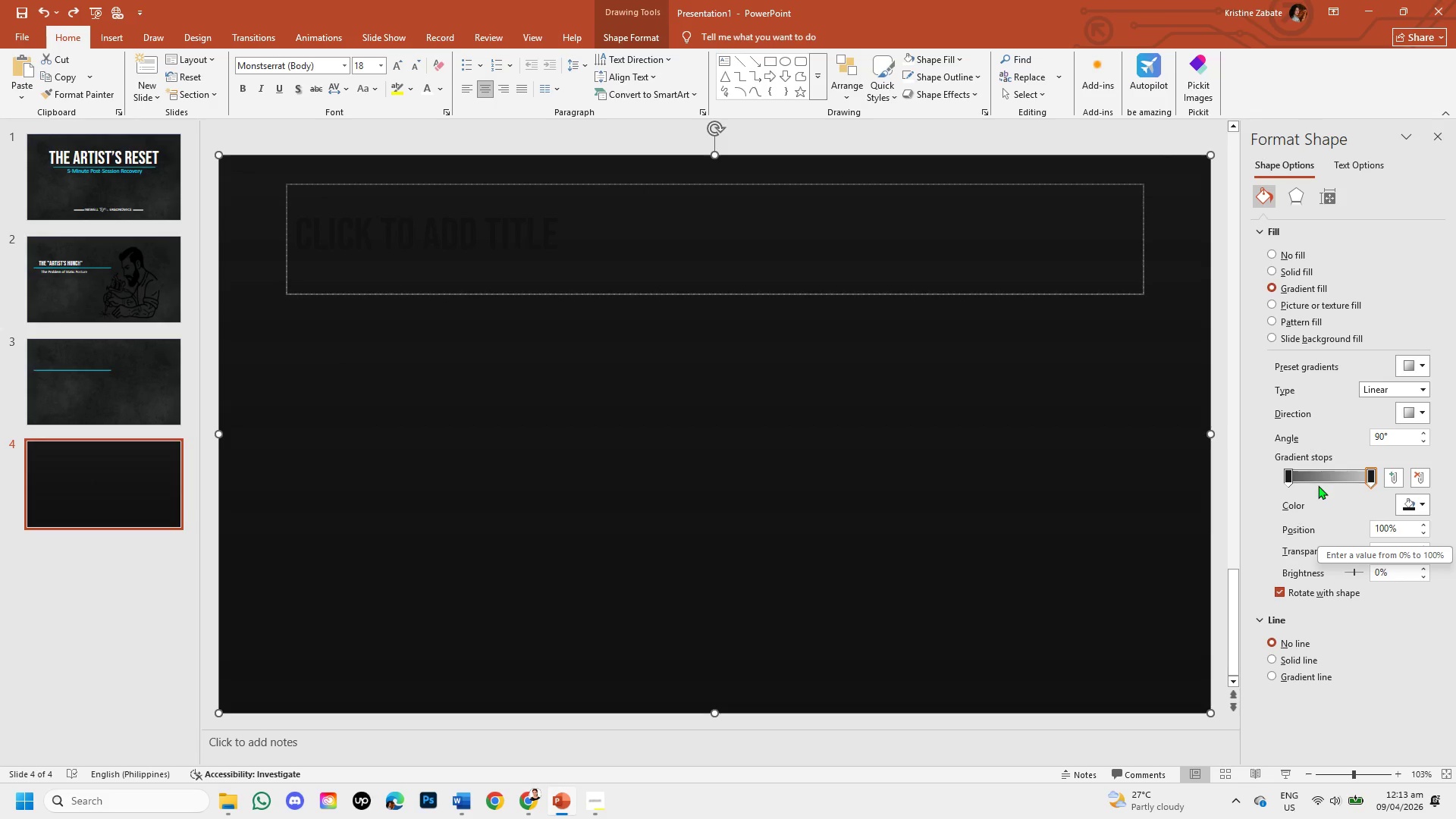 
left_click([1100, 494])
 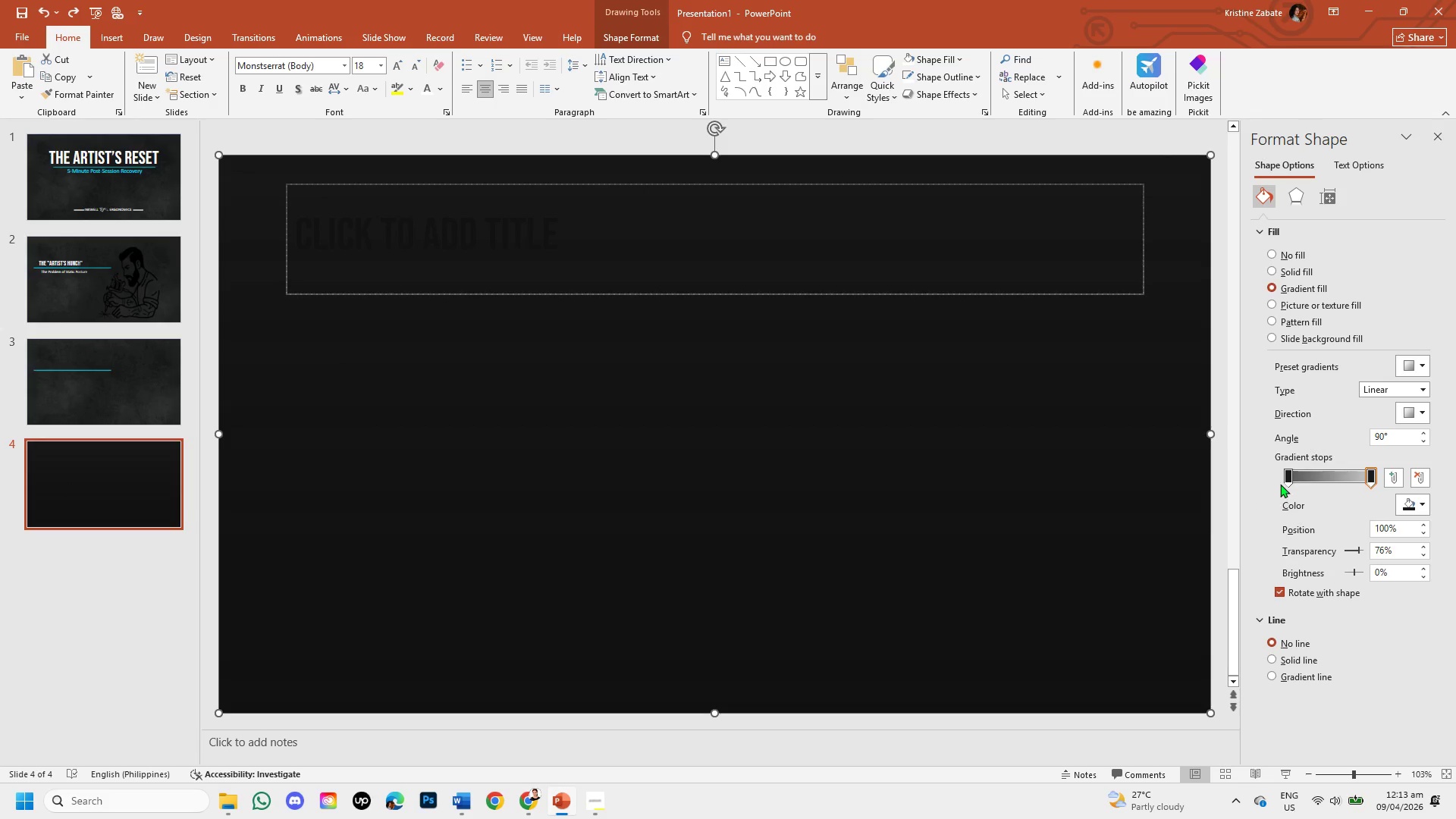 
left_click([1283, 479])
 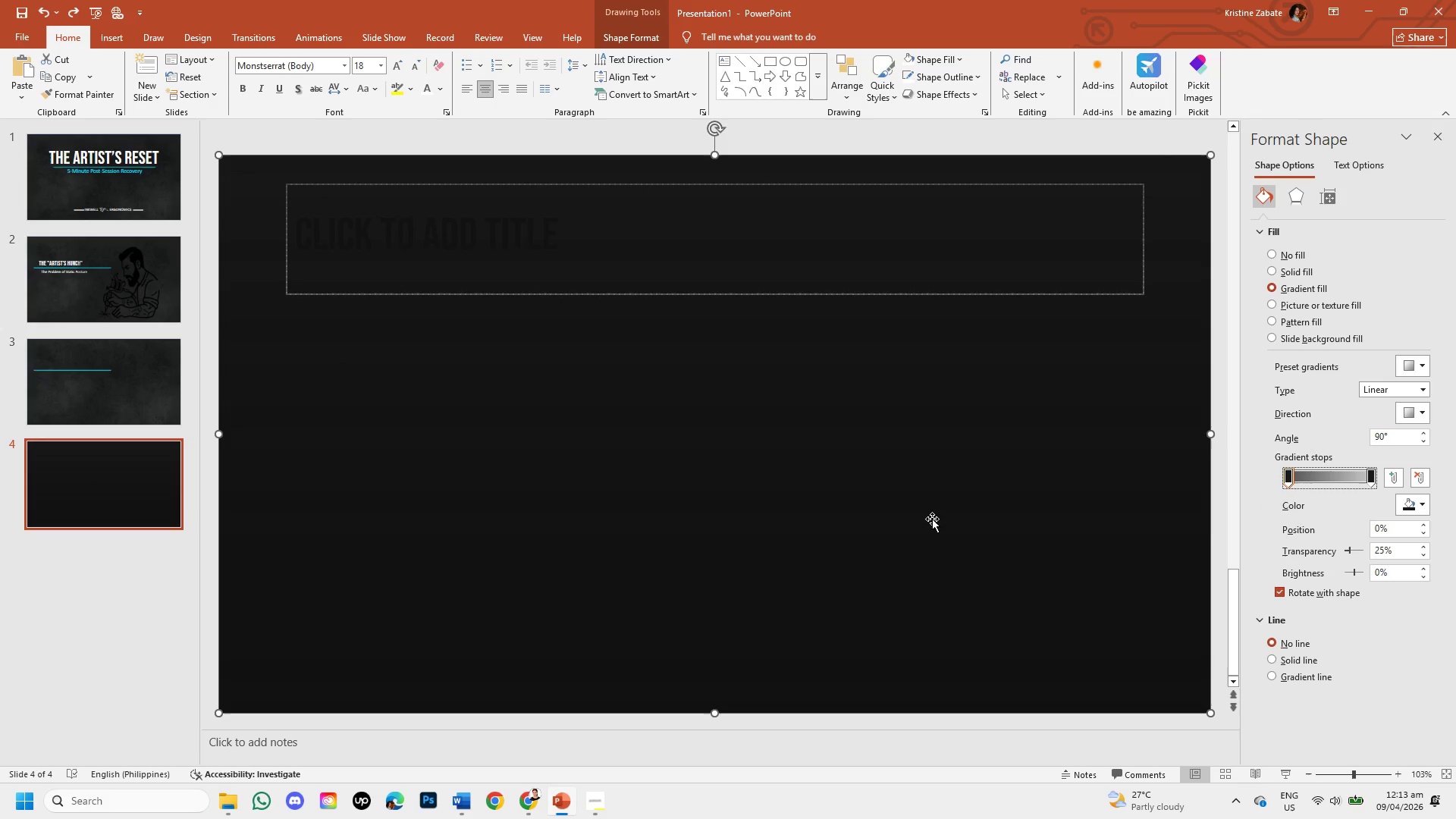 
left_click([907, 521])
 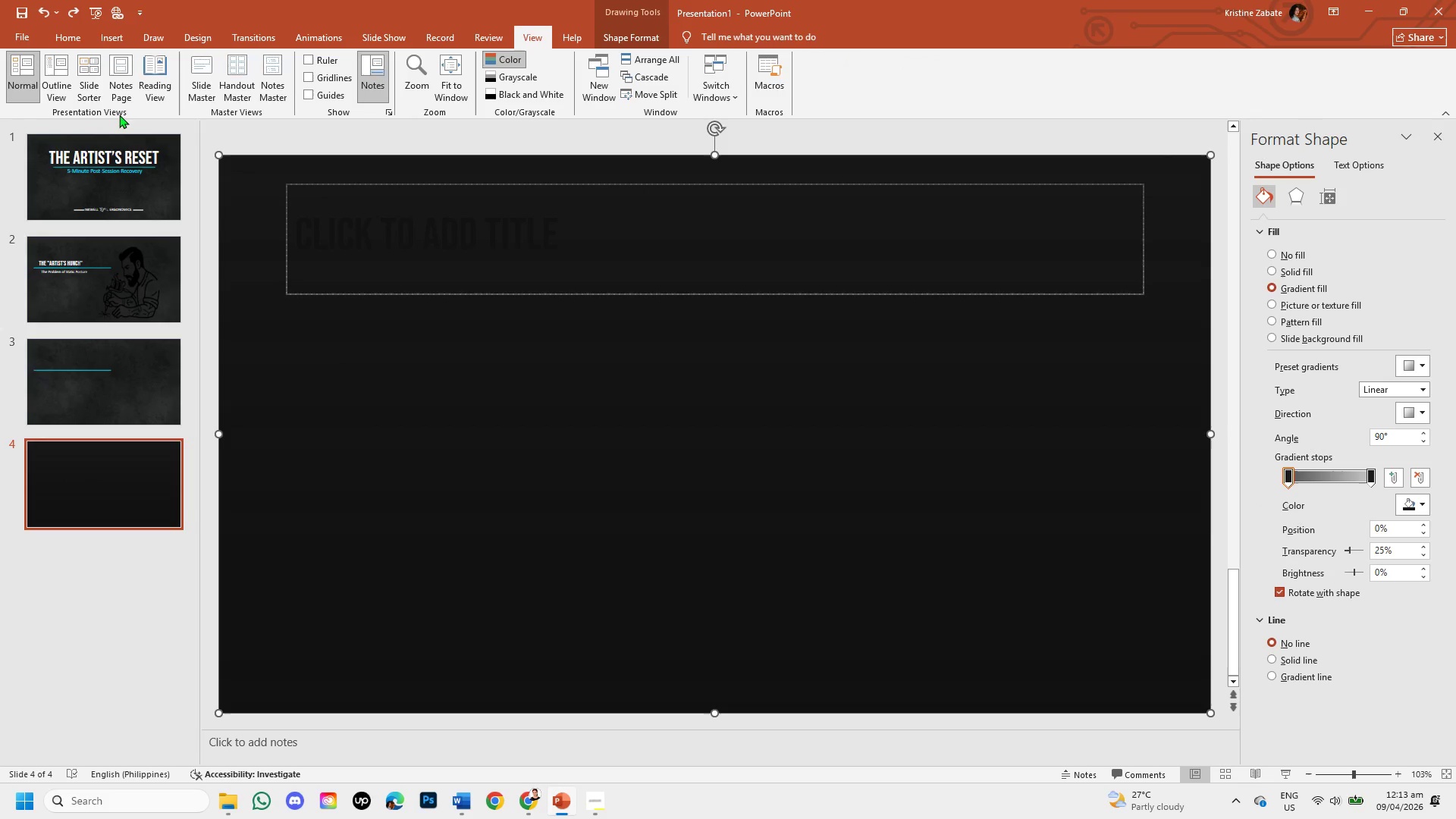 
left_click([203, 84])
 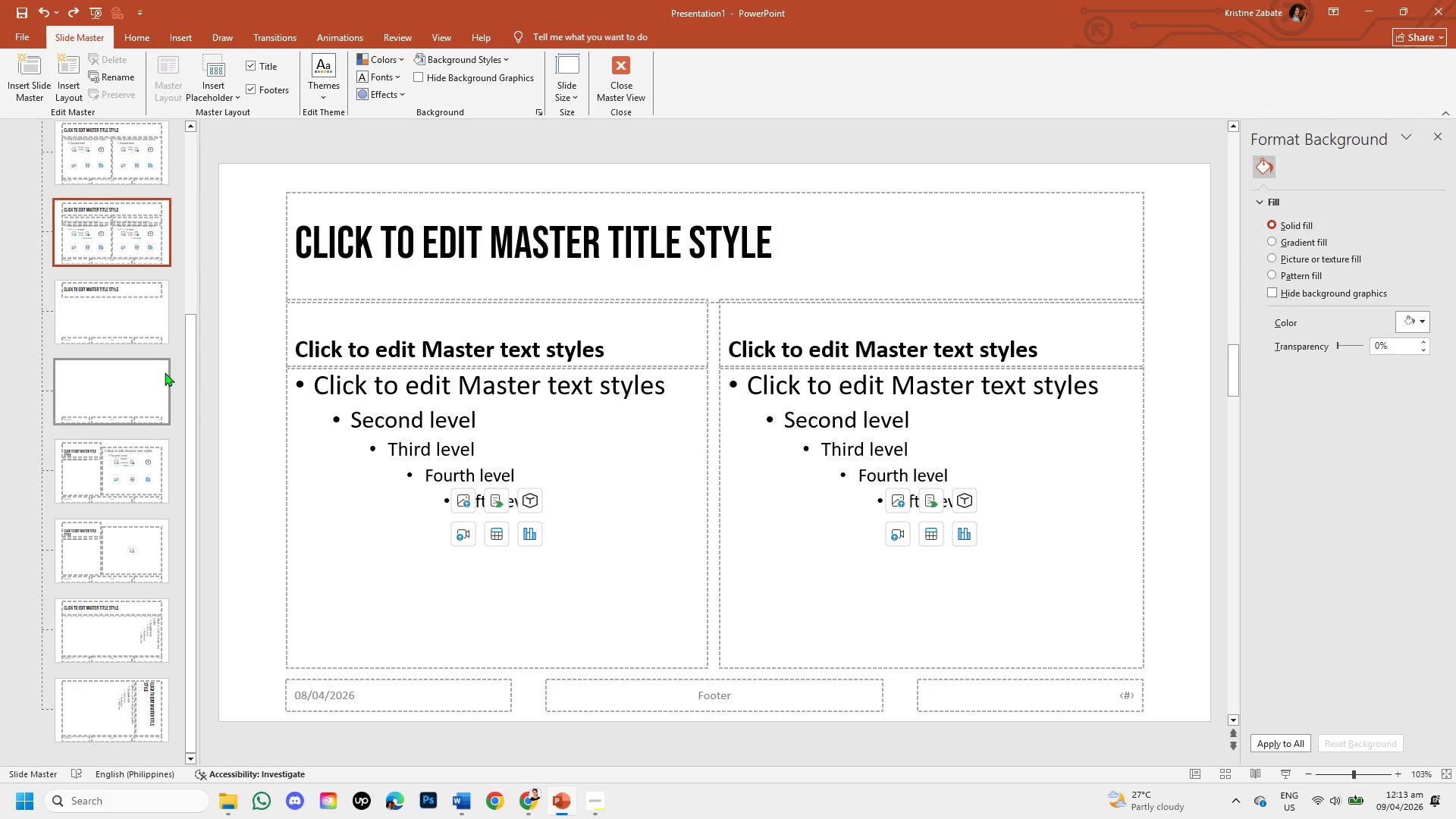 
left_click_drag(start_coordinate=[193, 363], to_coordinate=[234, 163])
 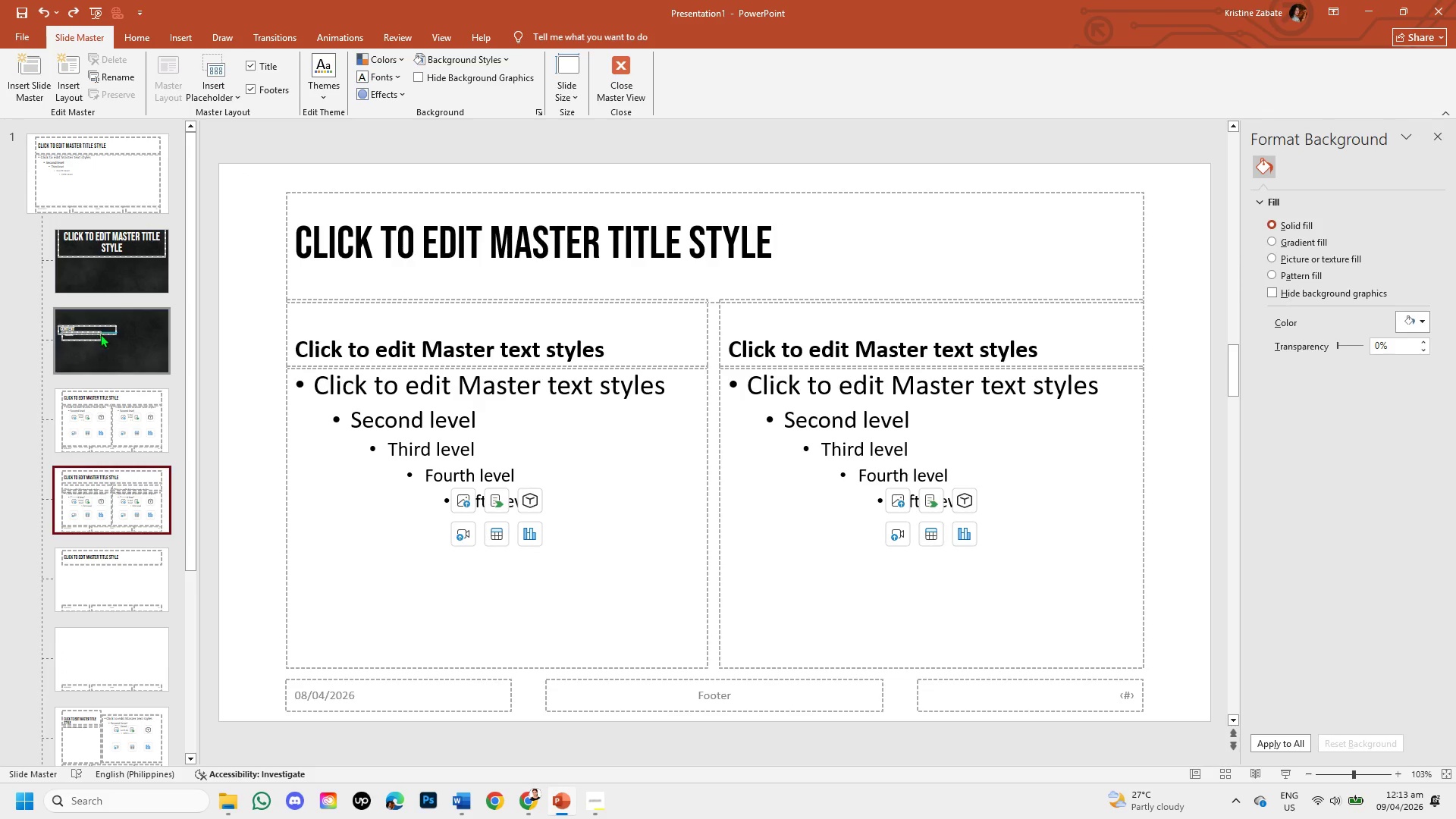 
left_click([127, 351])
 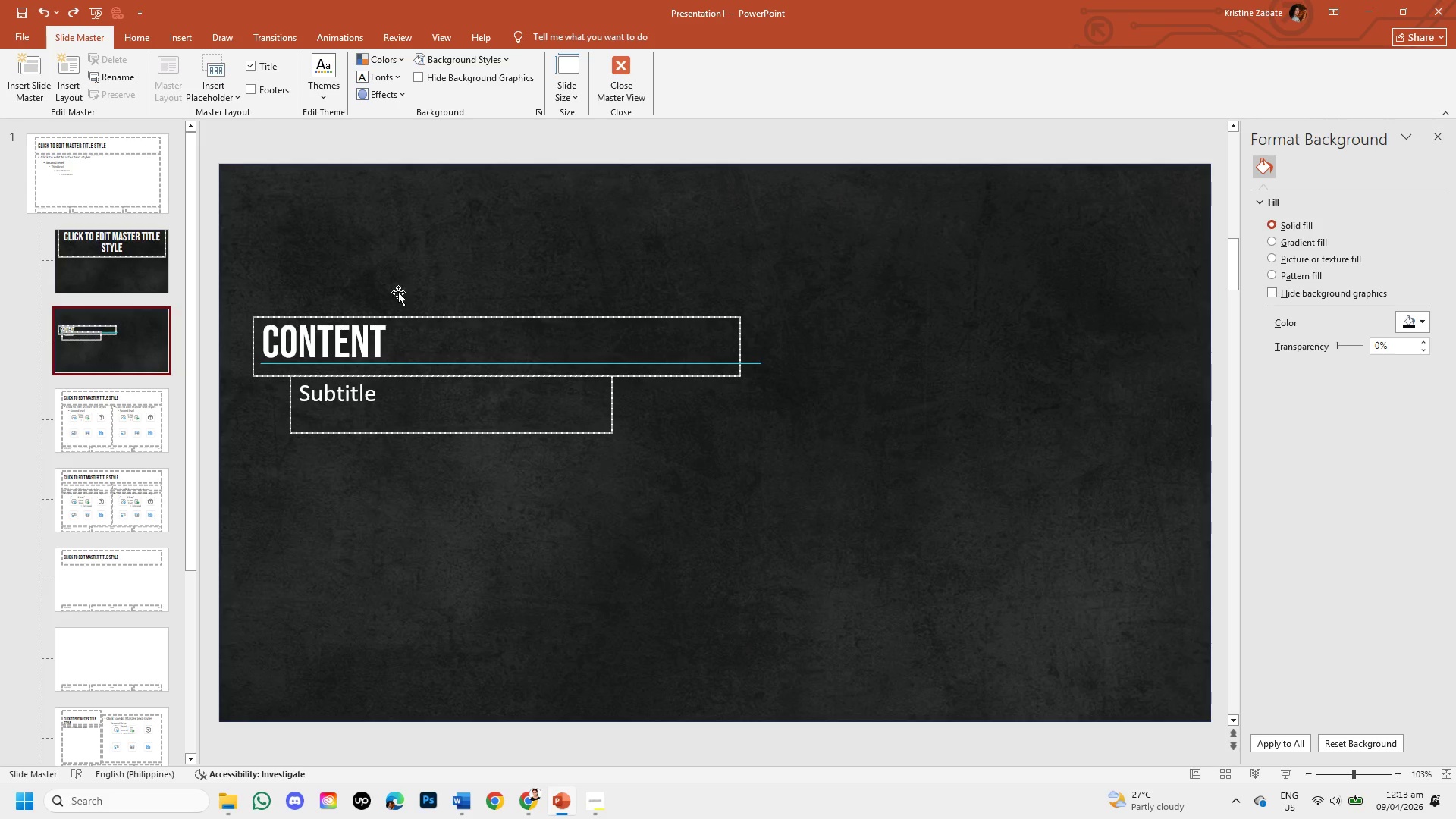 
left_click([402, 275])
 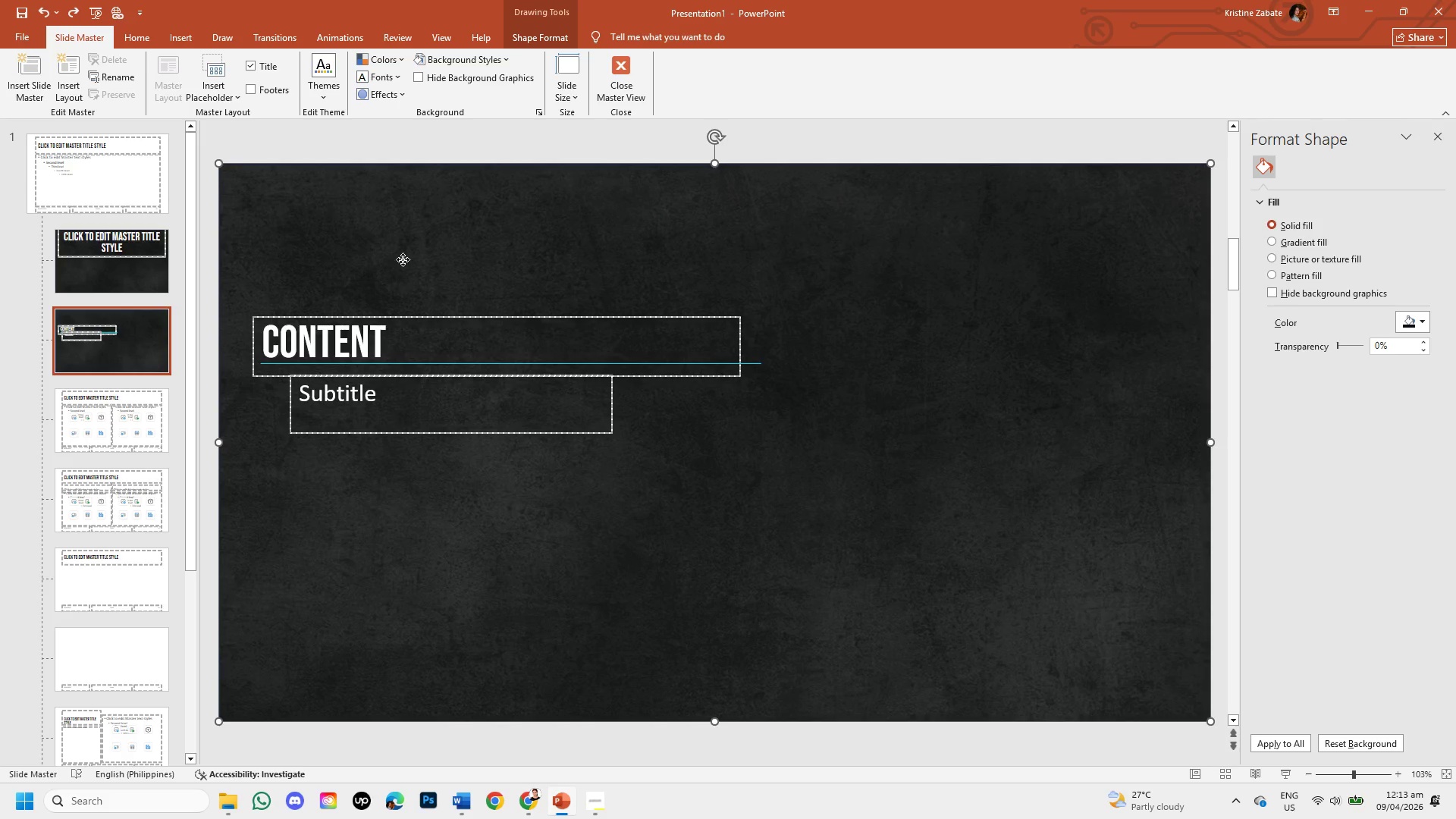 
left_click_drag(start_coordinate=[403, 259], to_coordinate=[459, 319])
 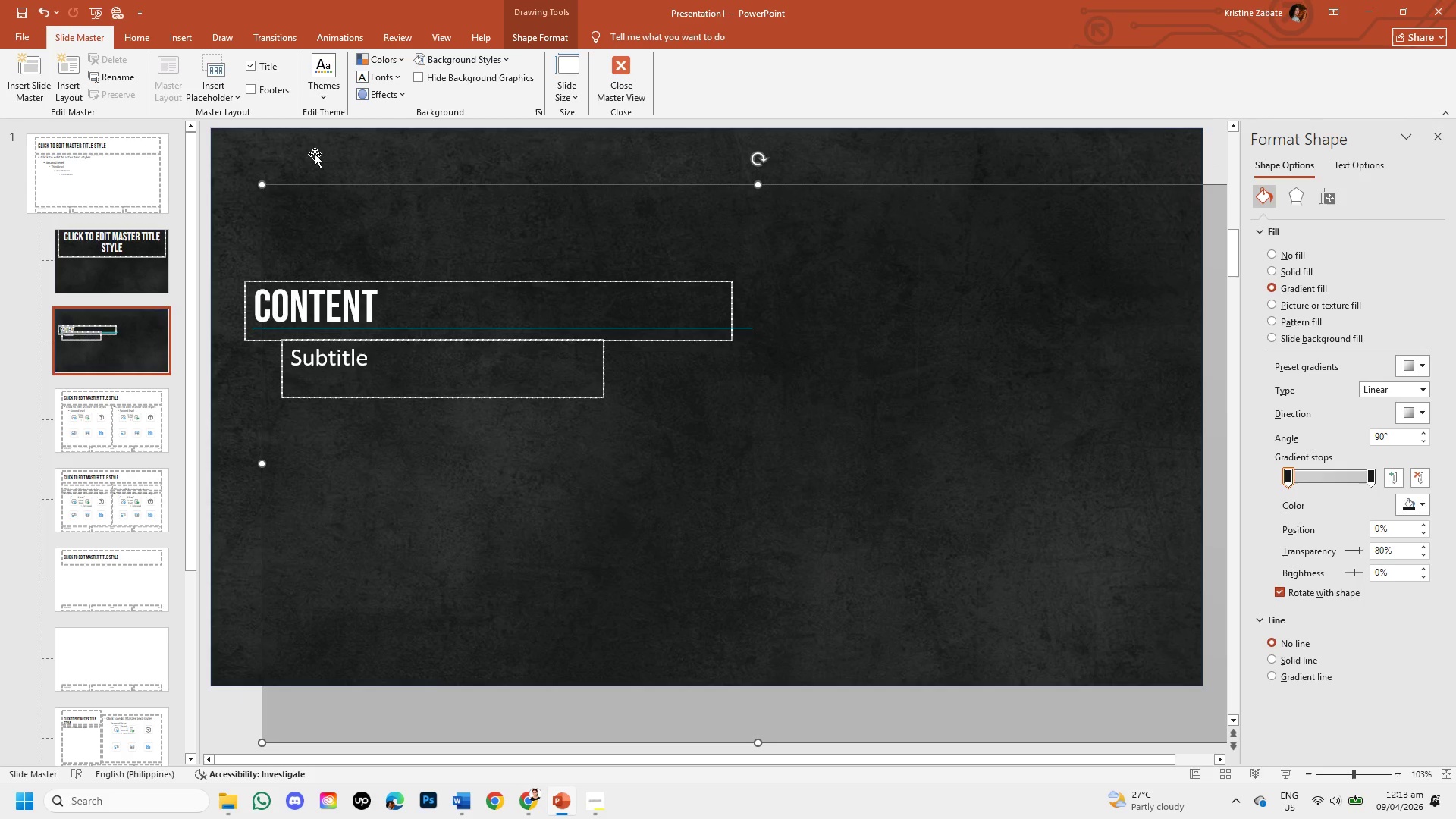 
left_click([315, 155])
 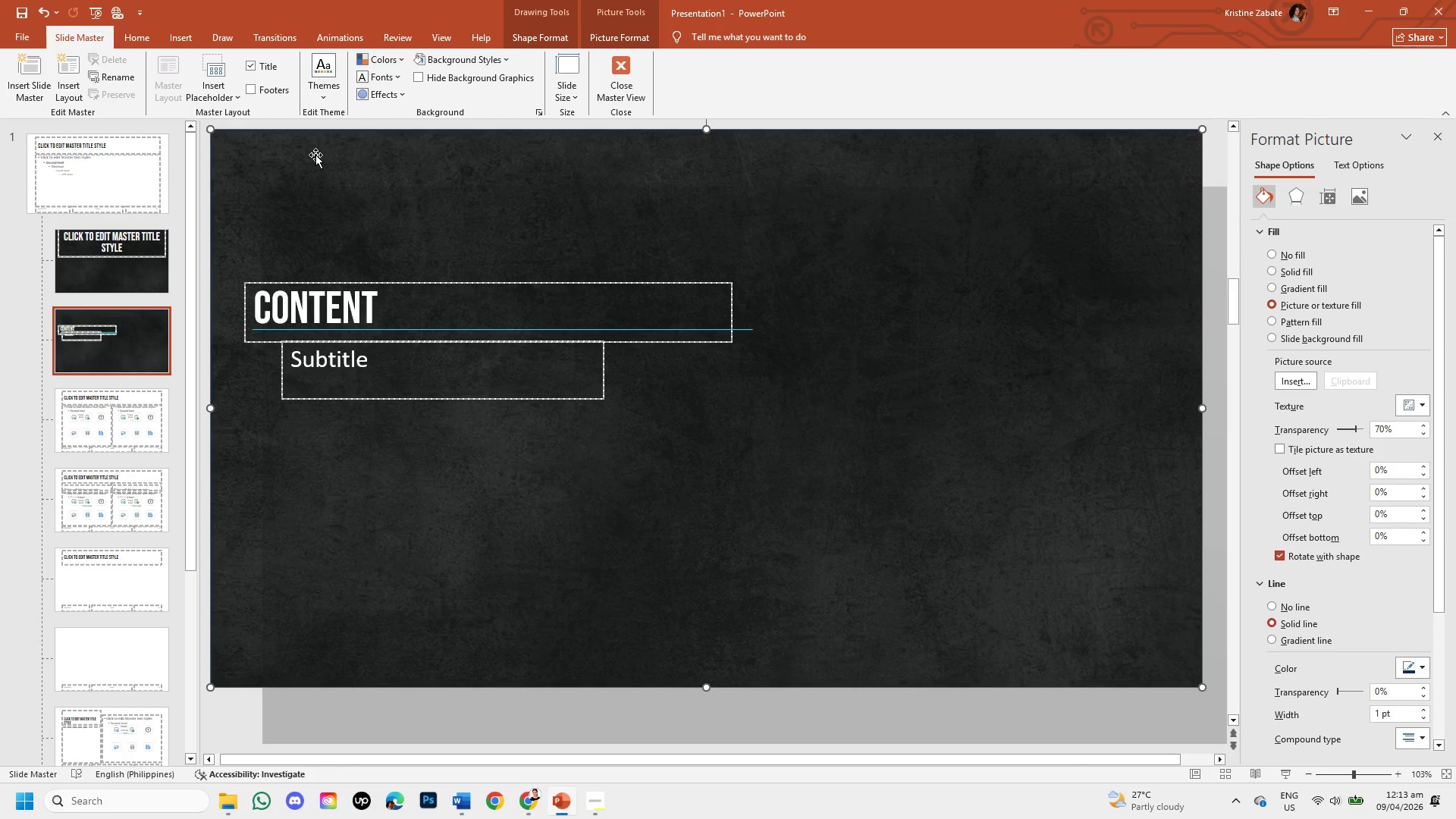 
left_click_drag(start_coordinate=[315, 155], to_coordinate=[338, 191])
 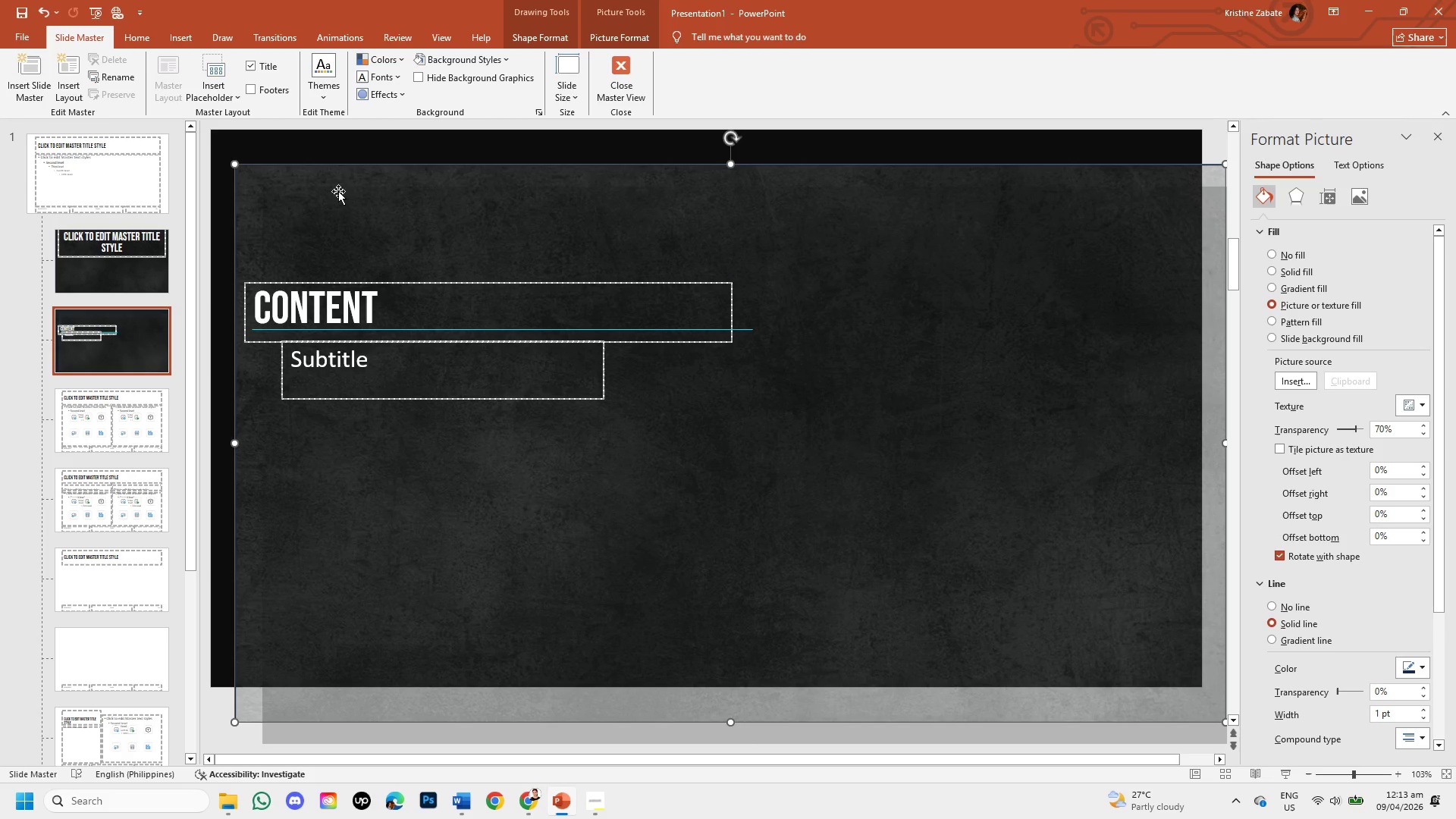 
hold_key(key=ControlLeft, duration=1.38)
 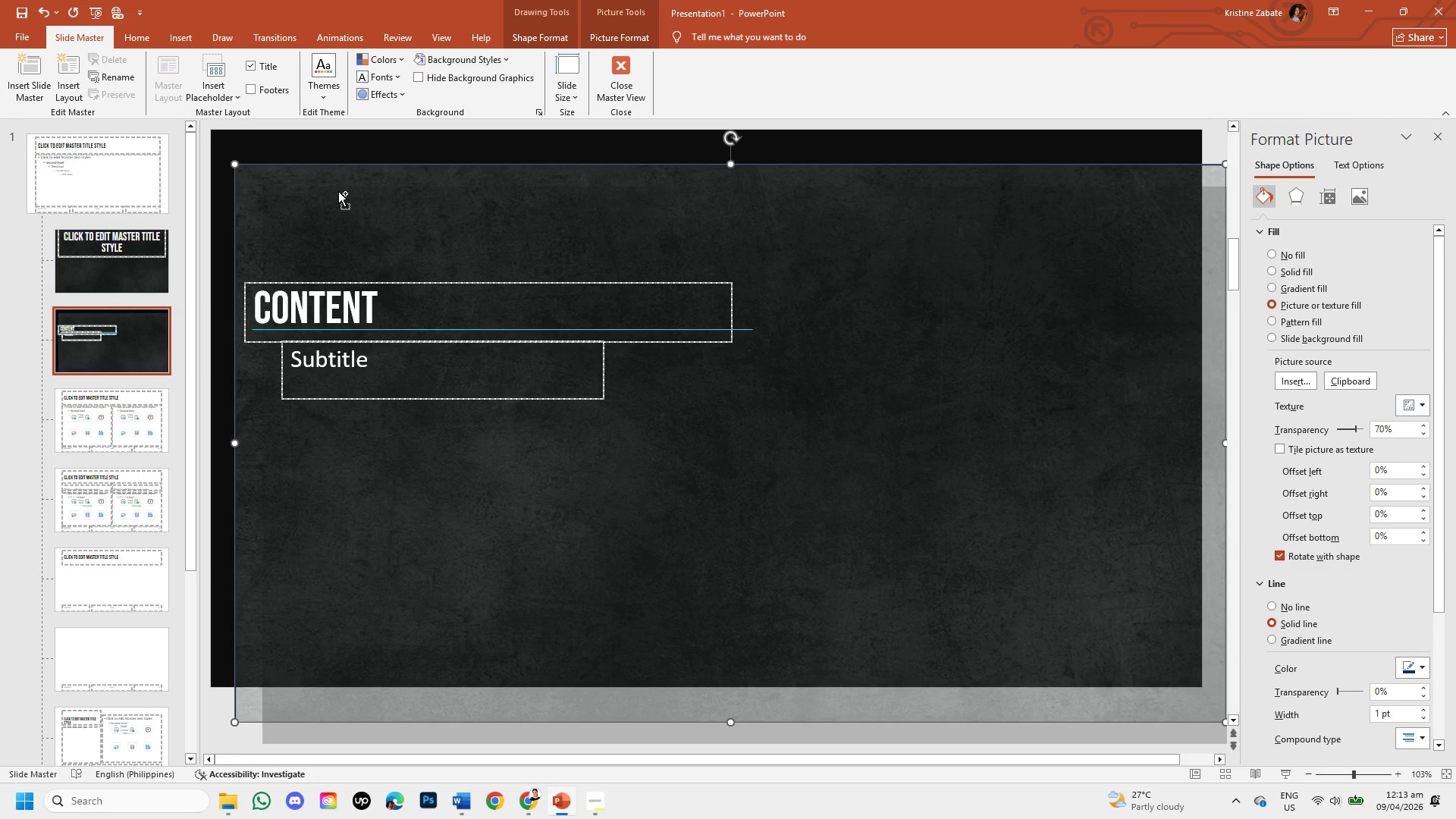 
hold_key(key=C, duration=0.31)
 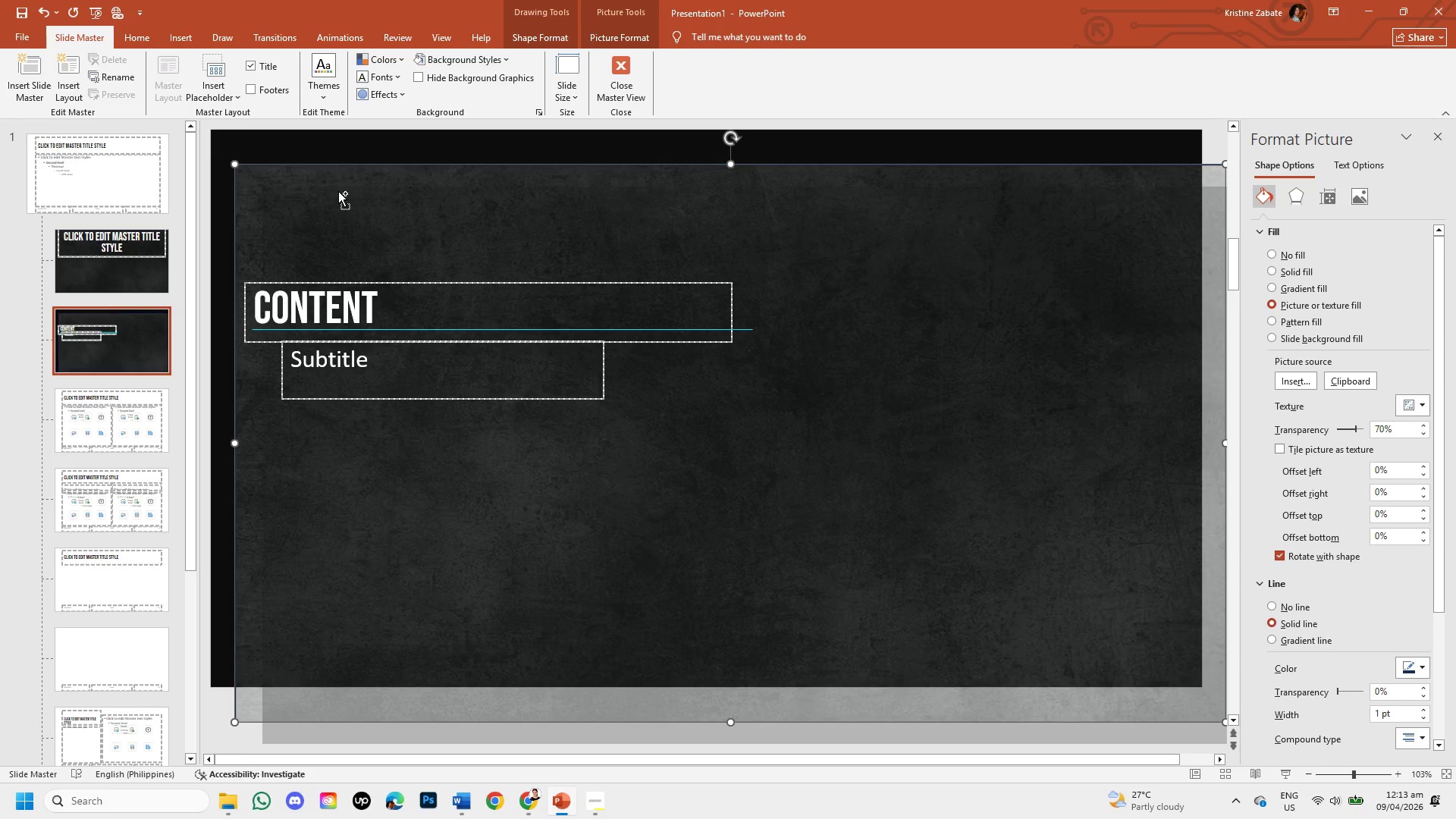 
key(Control+Z)
 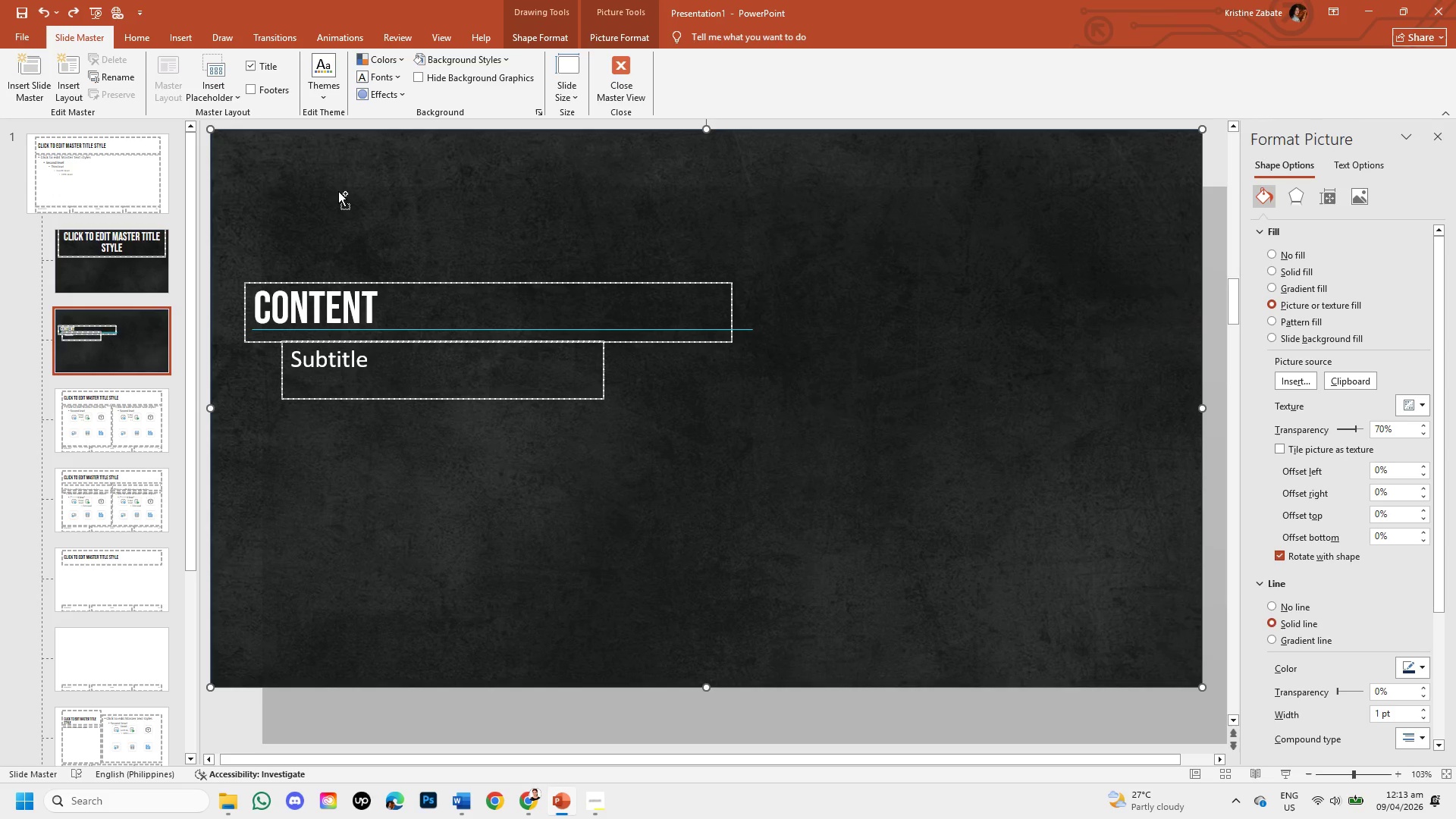 
key(Control+Z)
 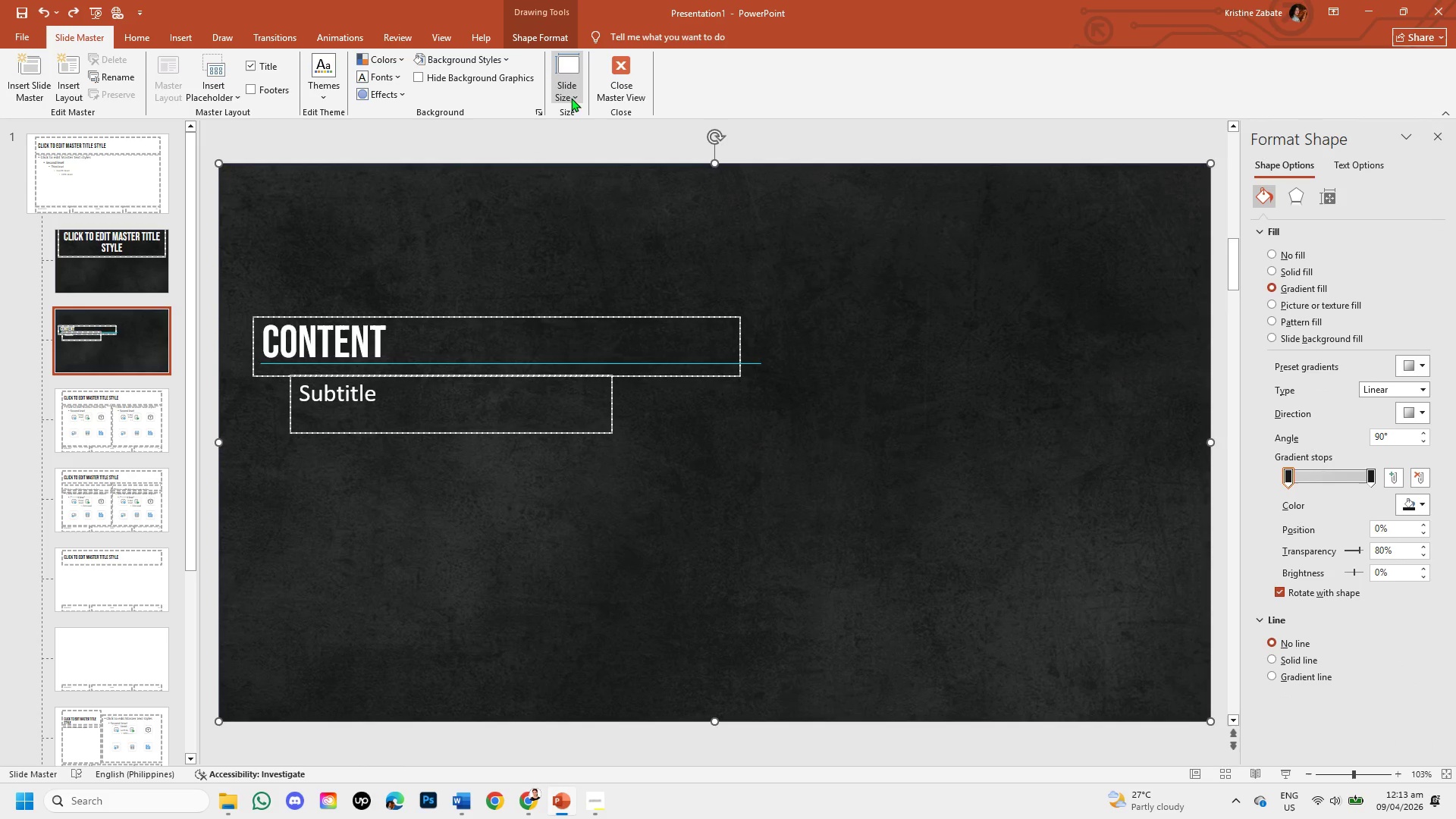 
left_click([608, 88])
 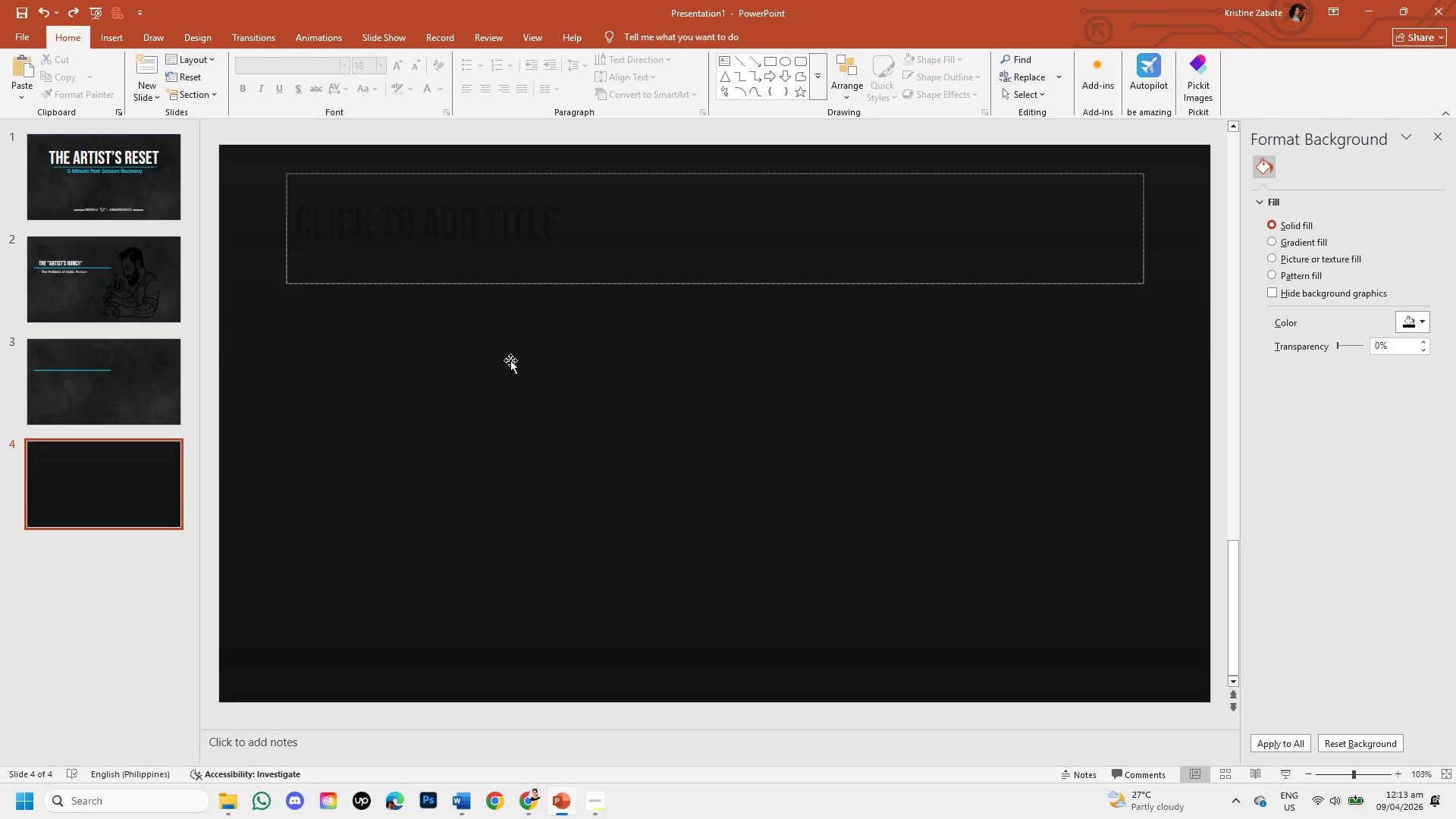 
key(Control+V)
 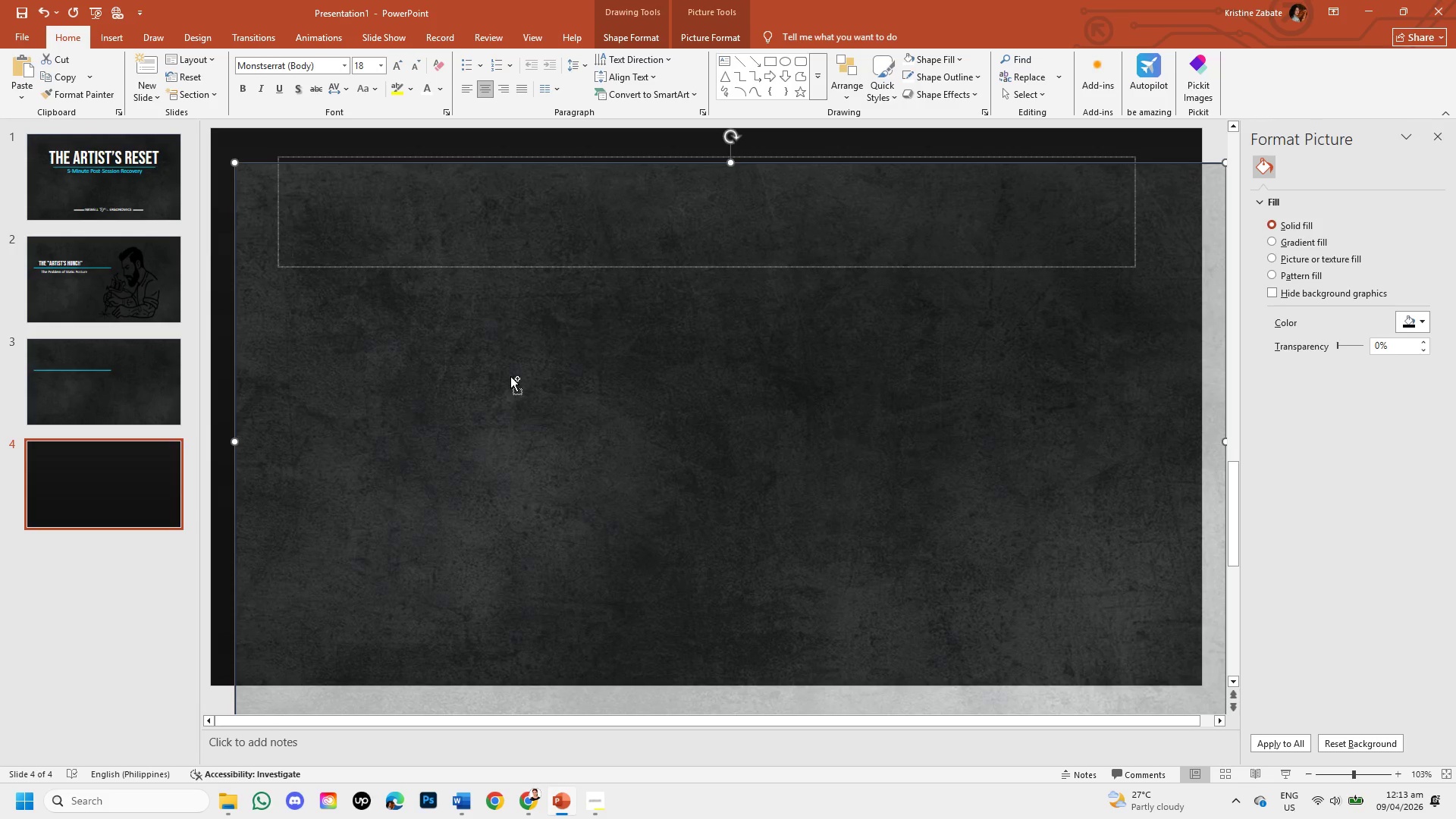 
left_click_drag(start_coordinate=[510, 376], to_coordinate=[460, 306])
 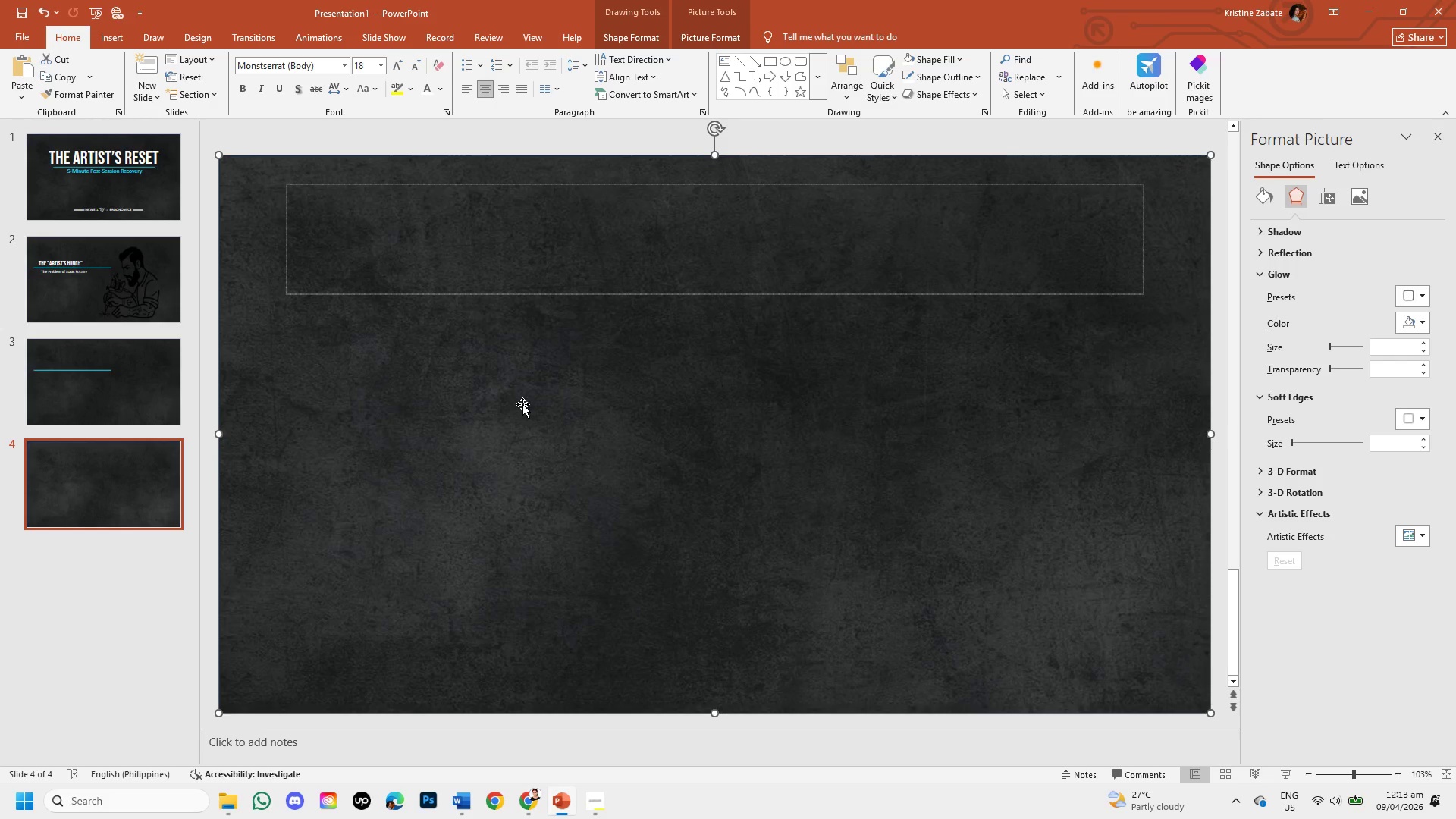 
right_click([522, 404])
 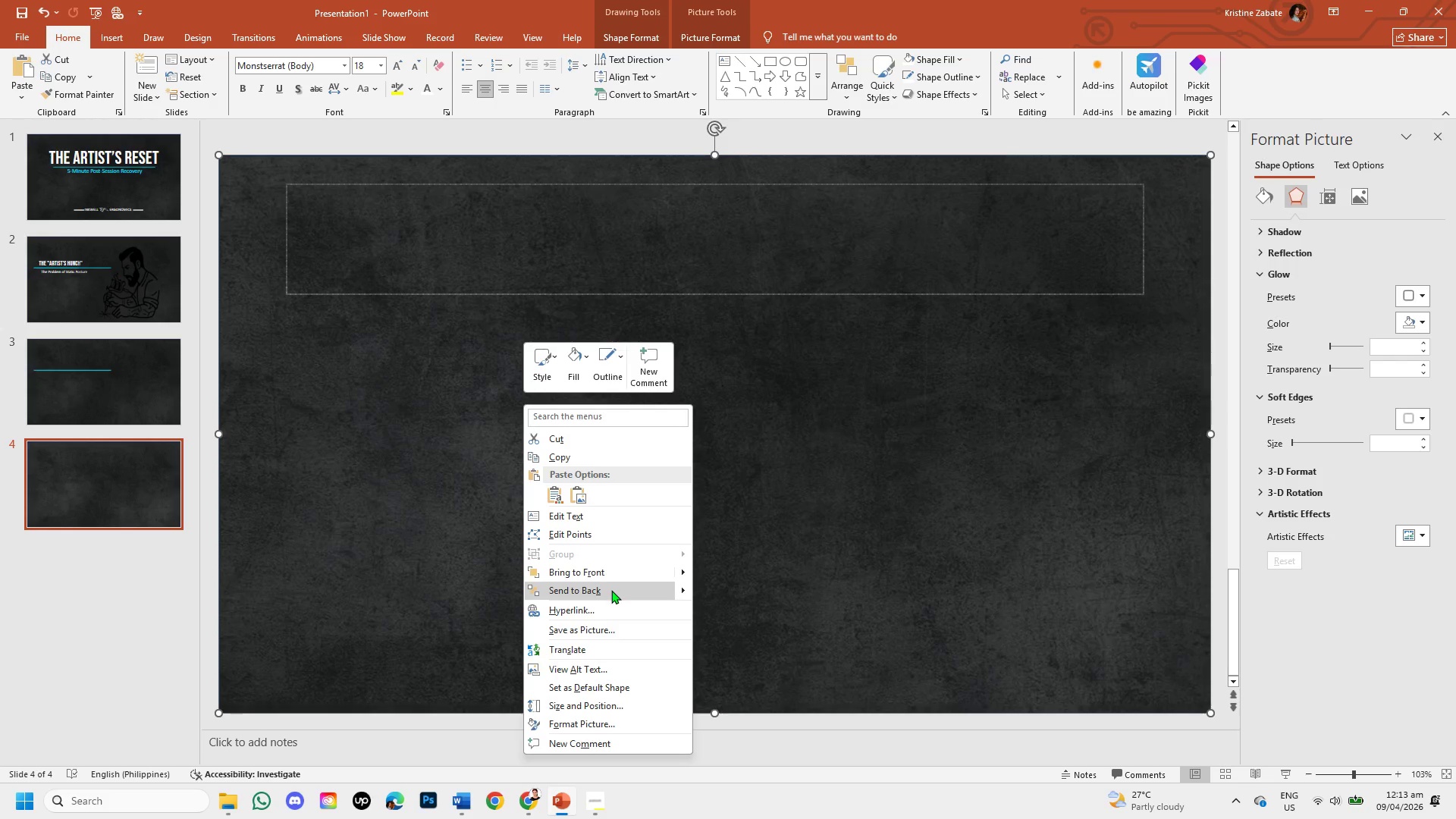 
left_click([611, 590])
 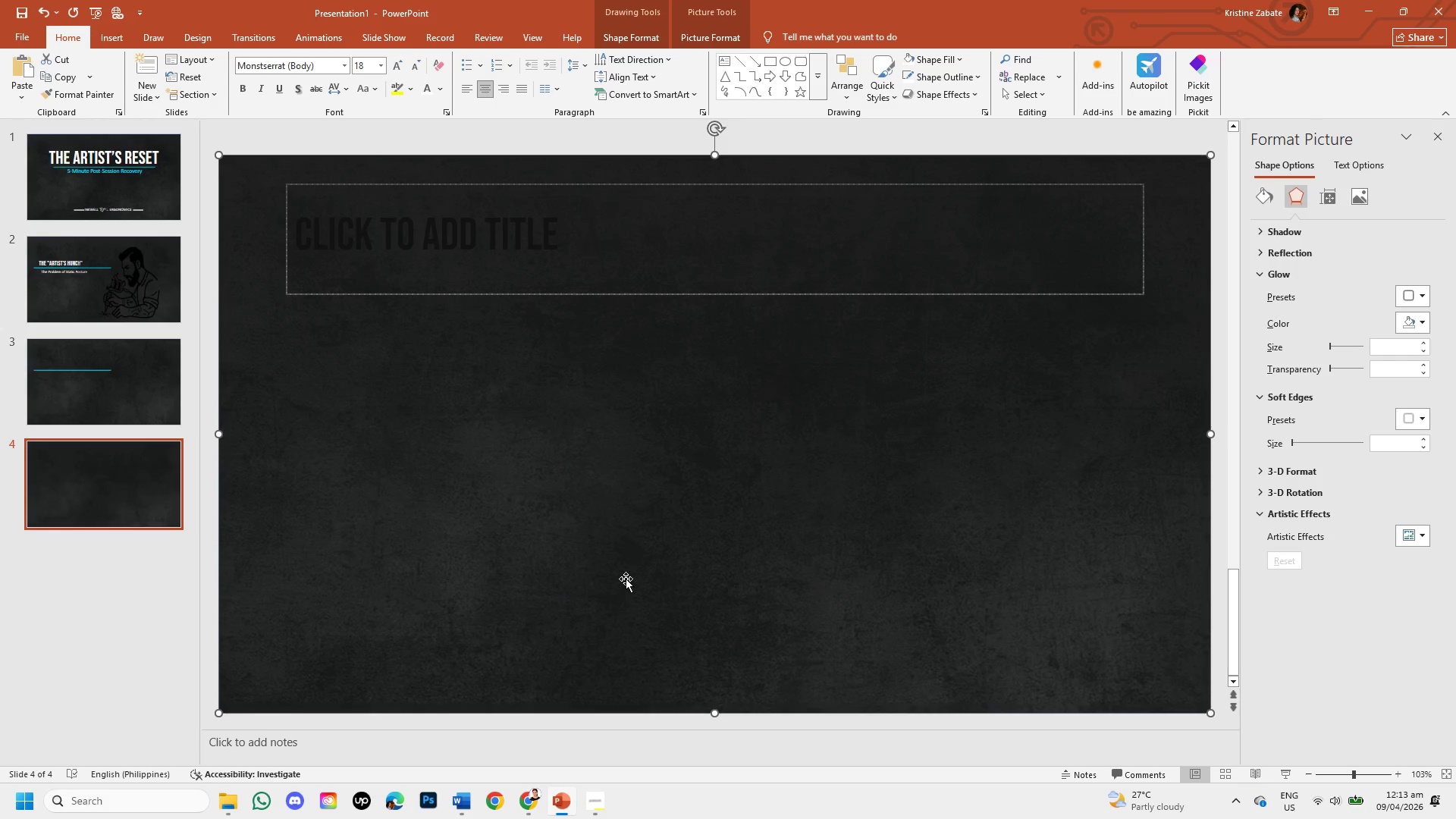 
left_click([629, 573])
 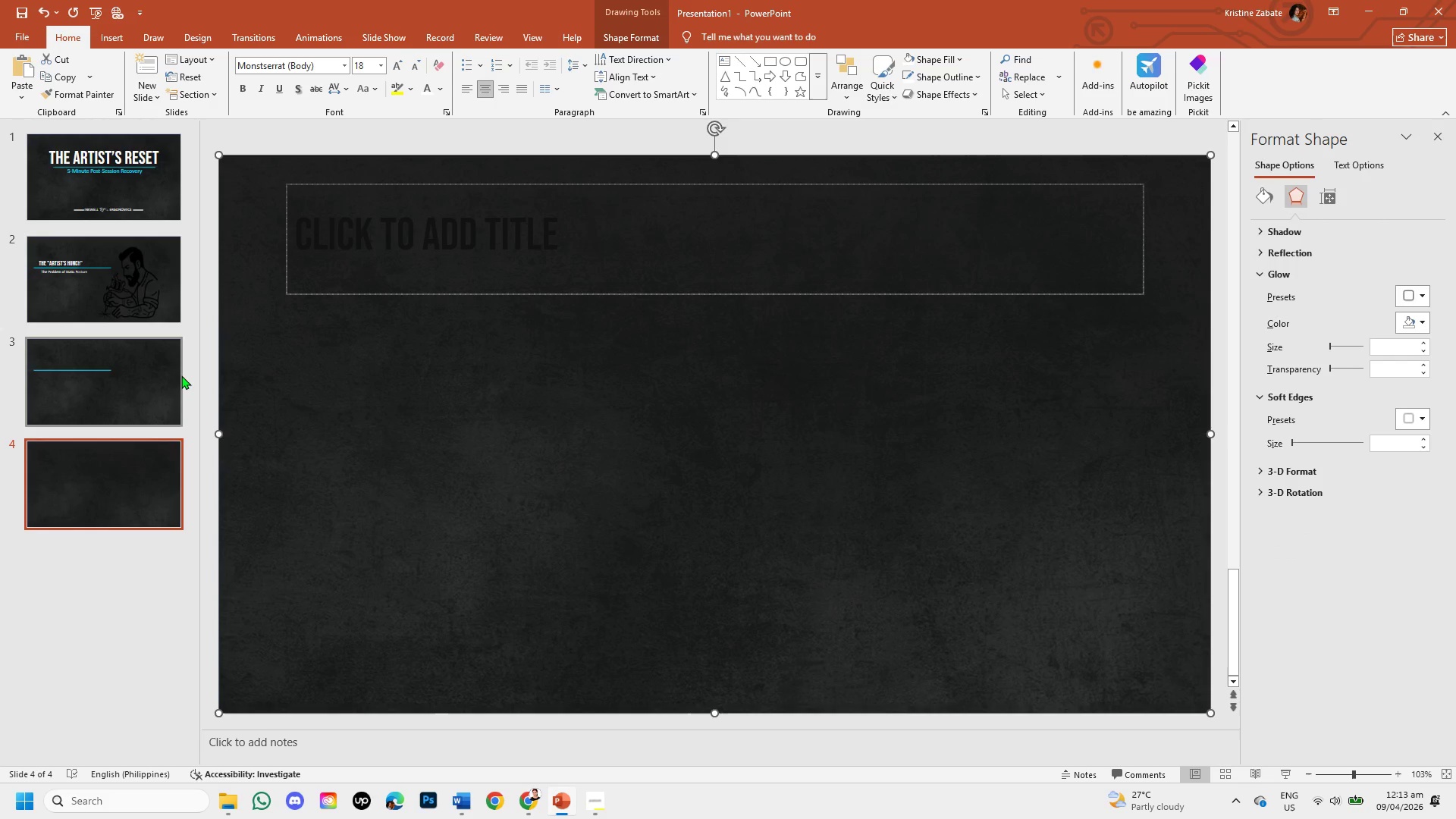 
left_click([181, 375])
 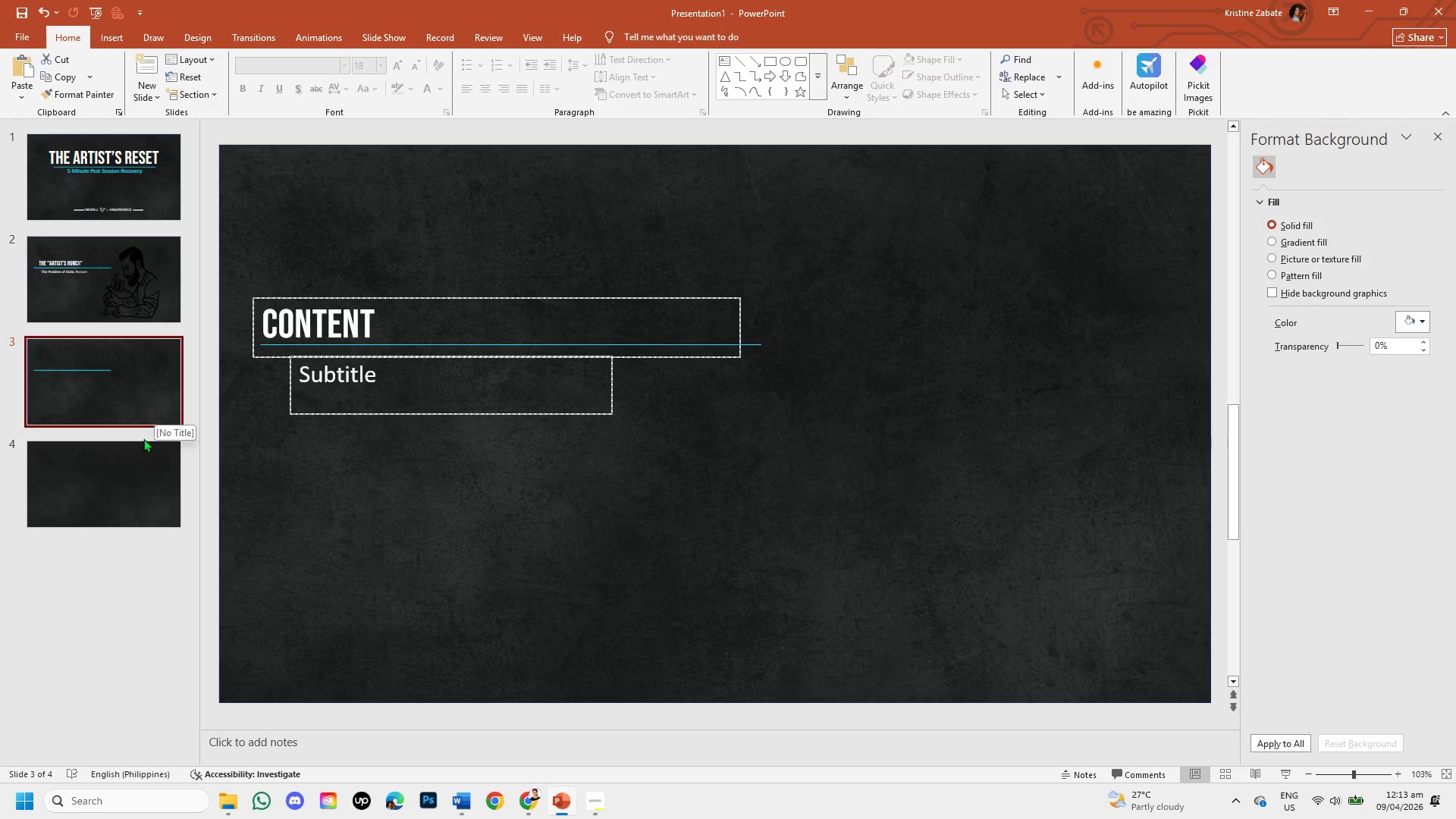 
left_click([128, 479])
 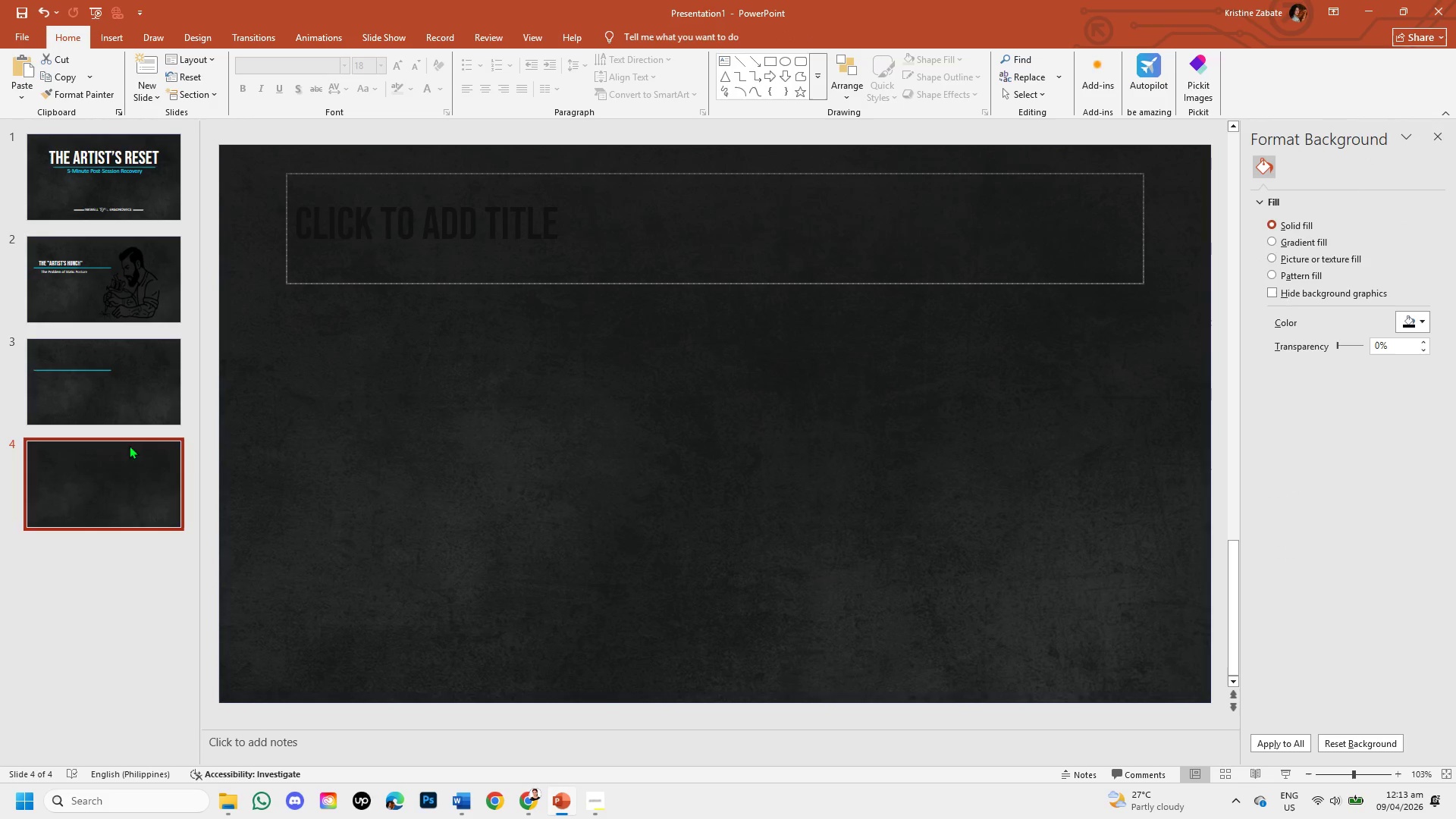 
left_click([136, 413])
 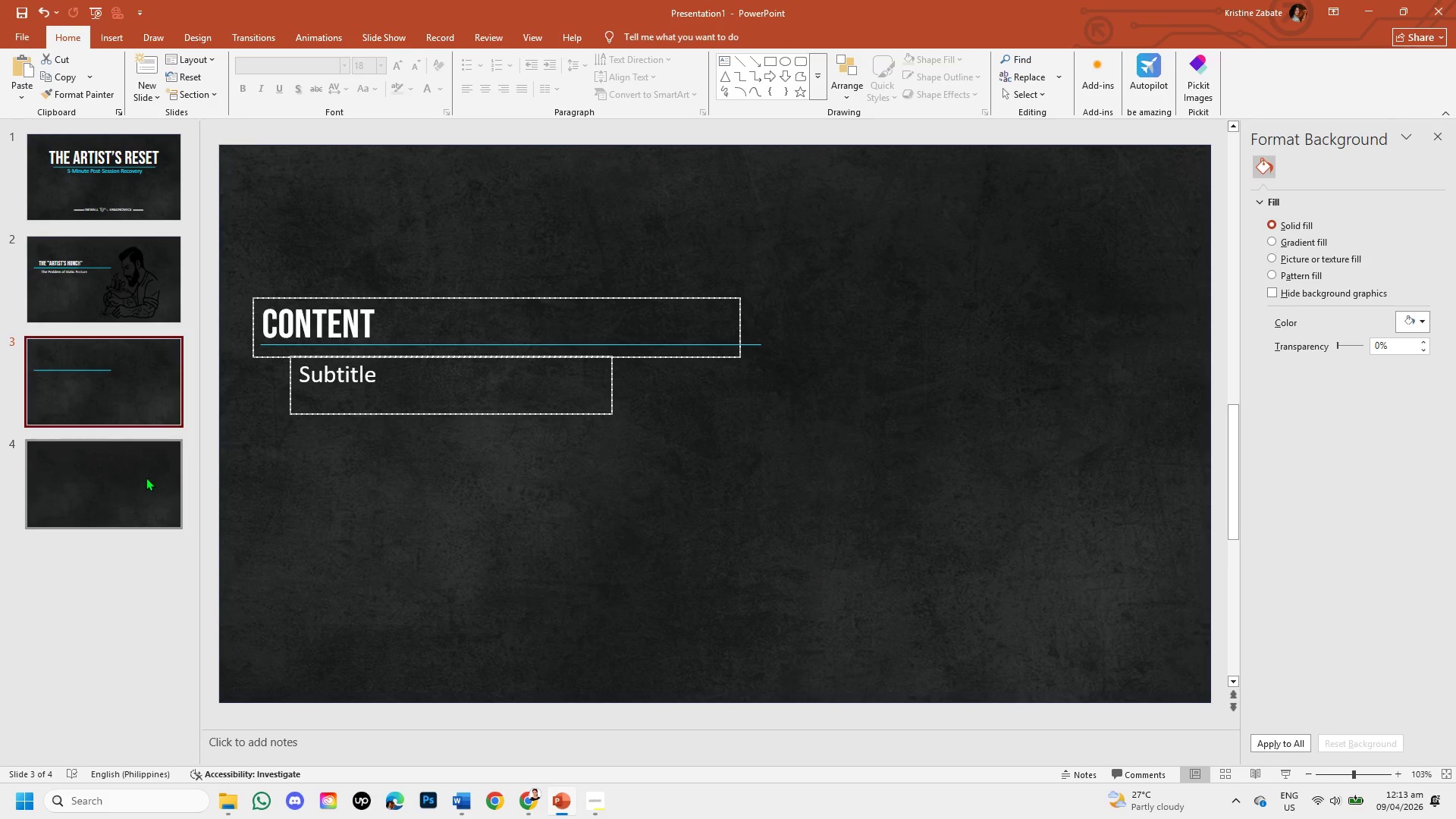 
left_click([146, 477])
 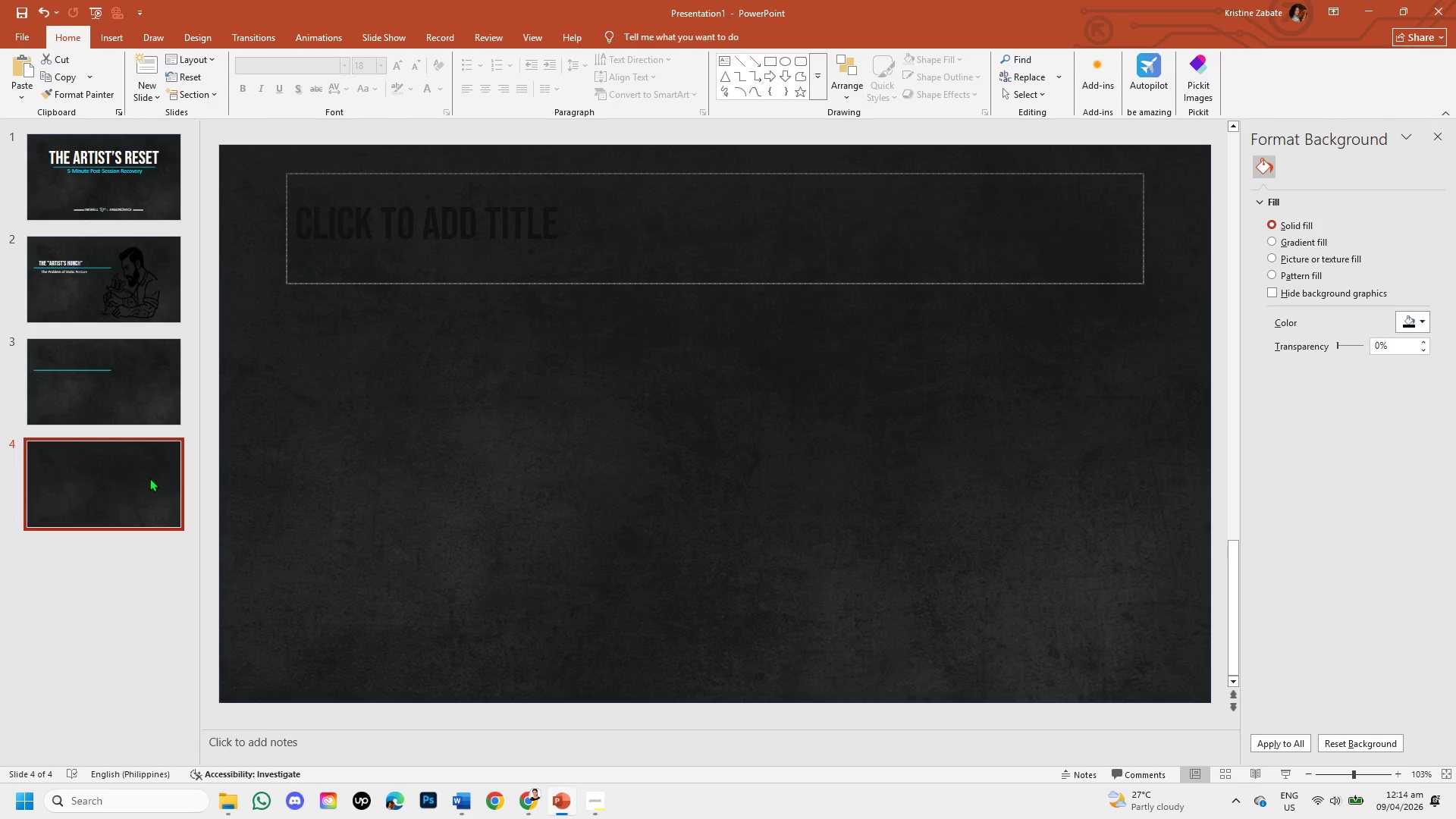 
wait(7.38)
 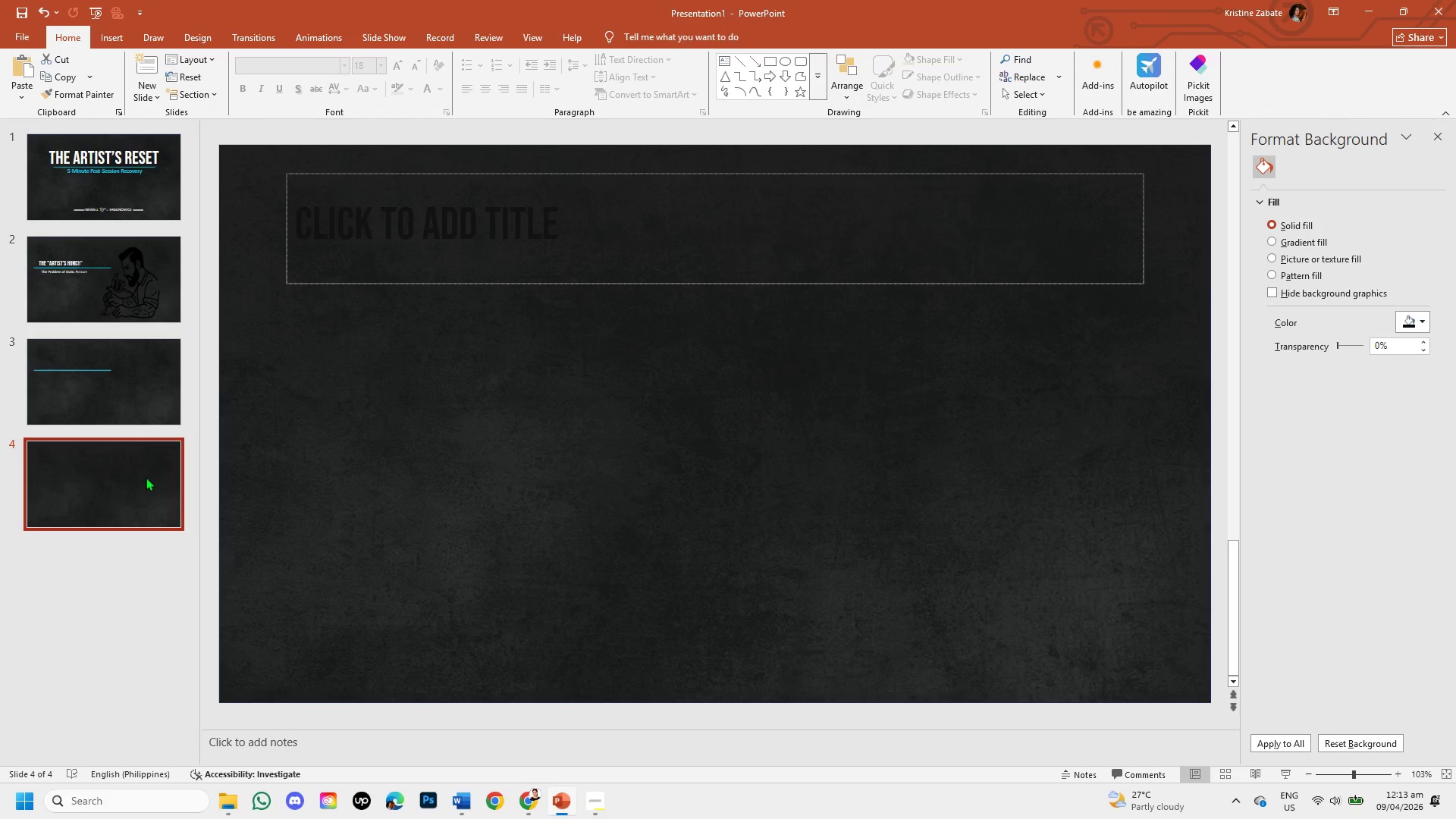 
left_click([118, 37])
 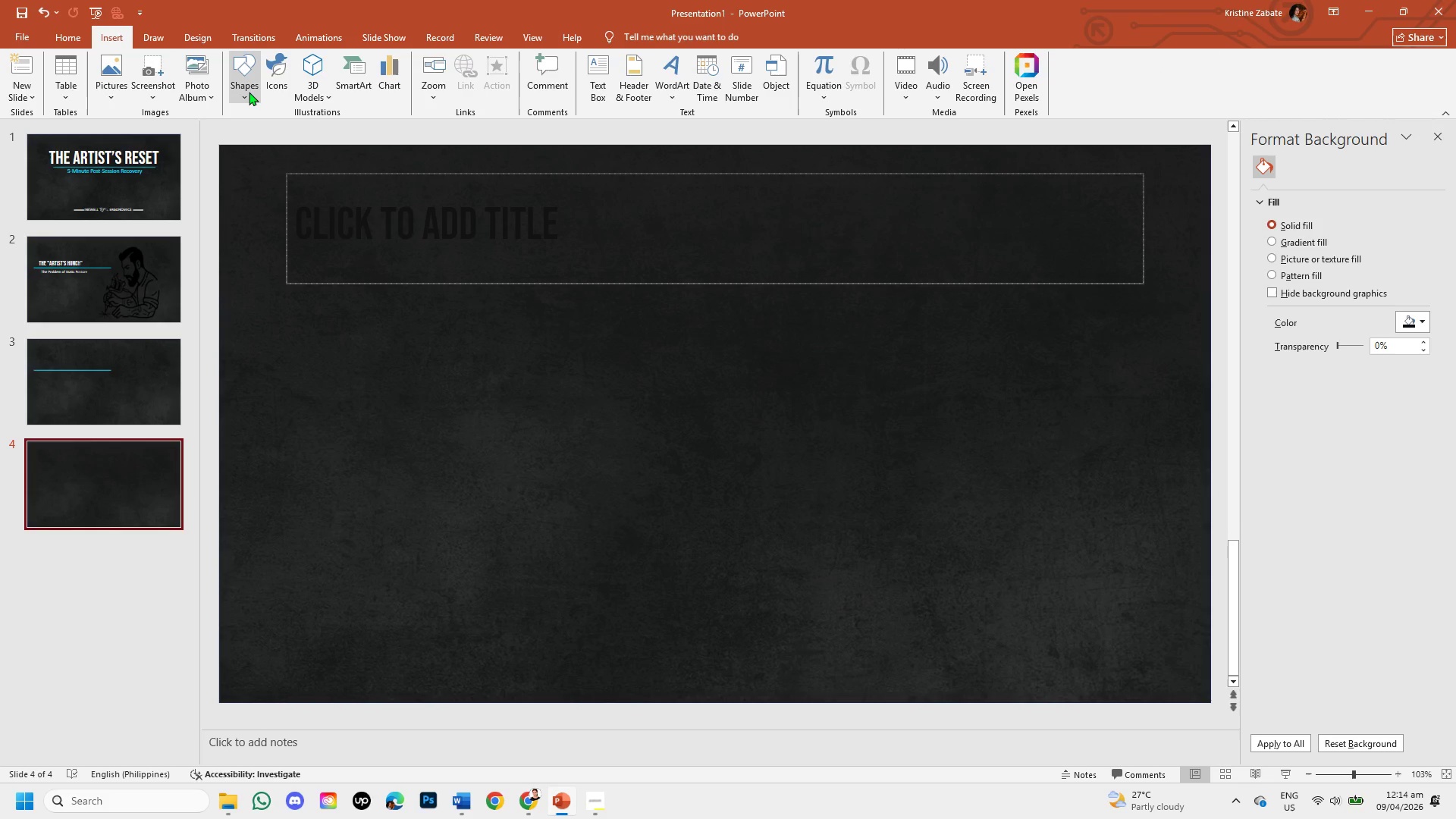 
left_click([249, 92])
 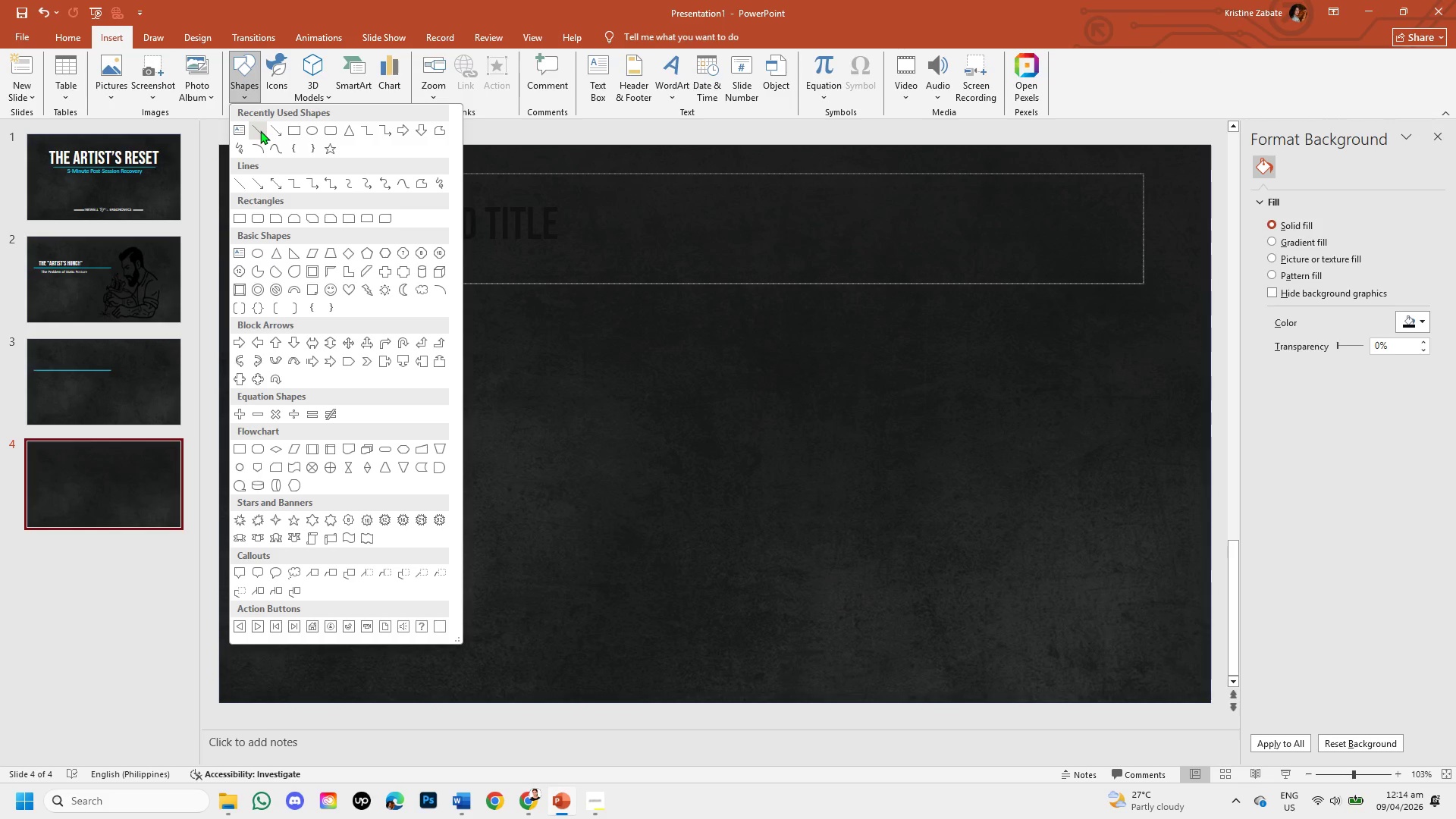 
left_click([260, 130])
 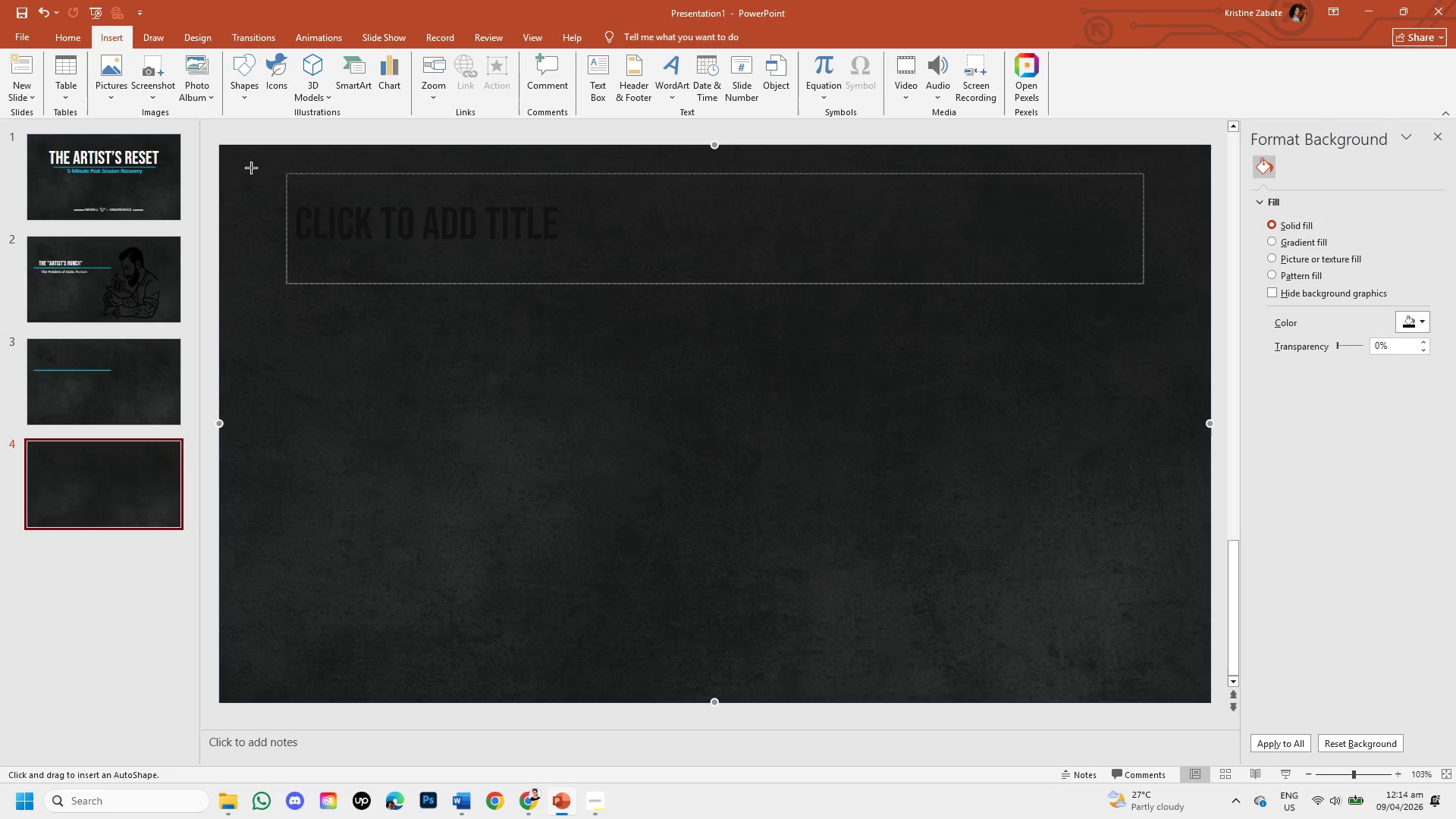 
wait(5.11)
 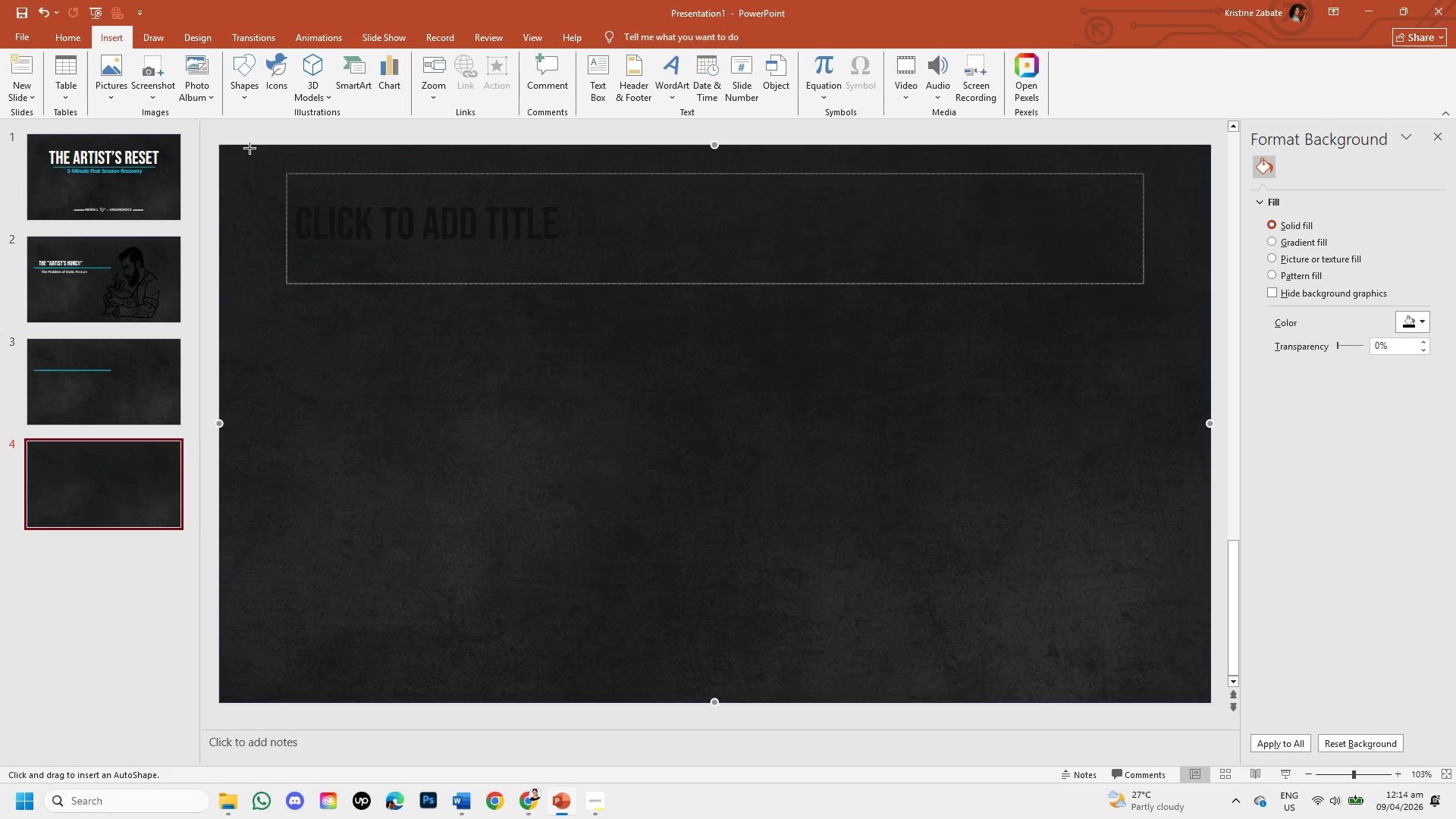 
left_click_drag(start_coordinate=[239, 160], to_coordinate=[237, 692])
 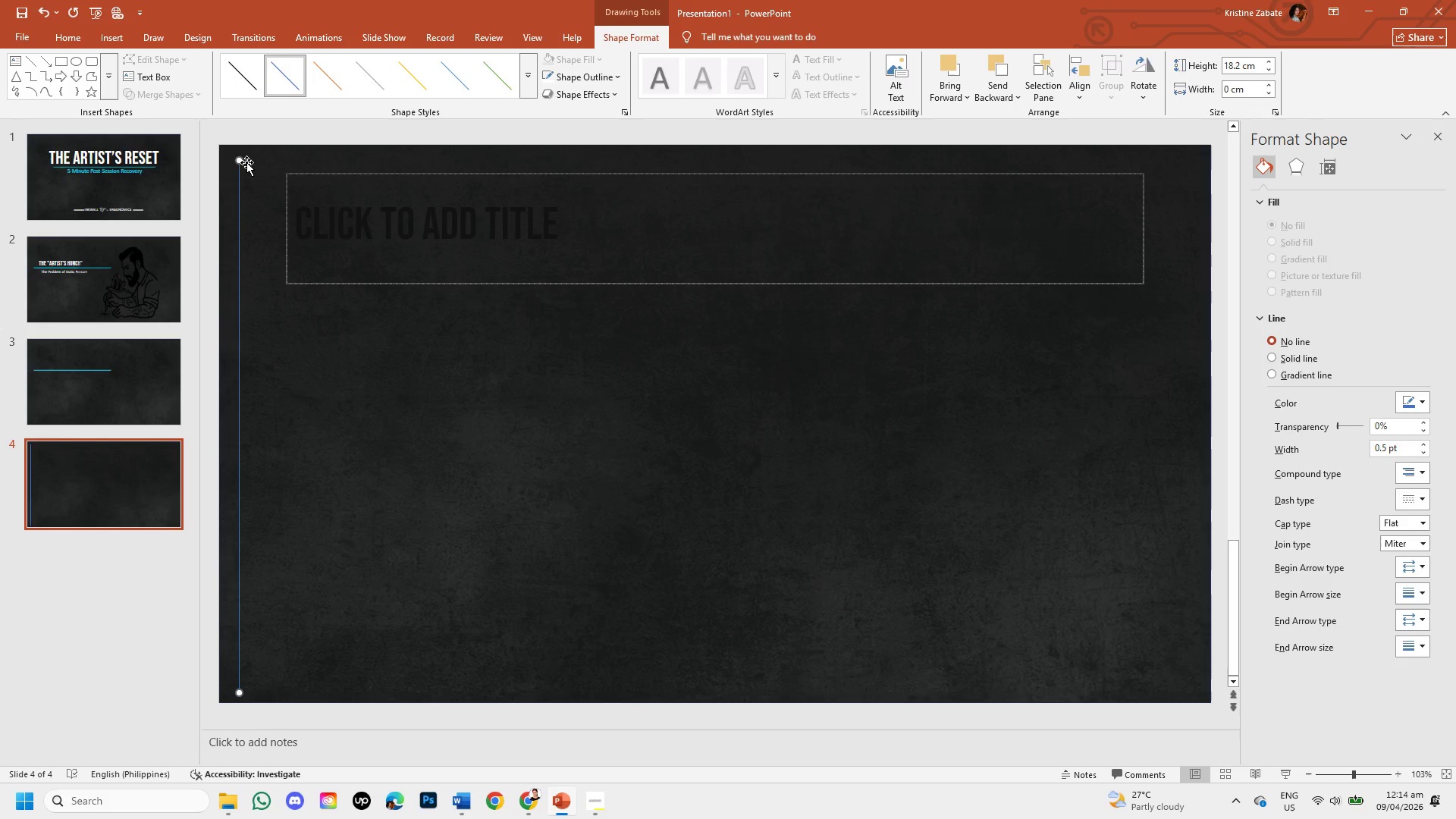 
left_click_drag(start_coordinate=[237, 158], to_coordinate=[242, 158])
 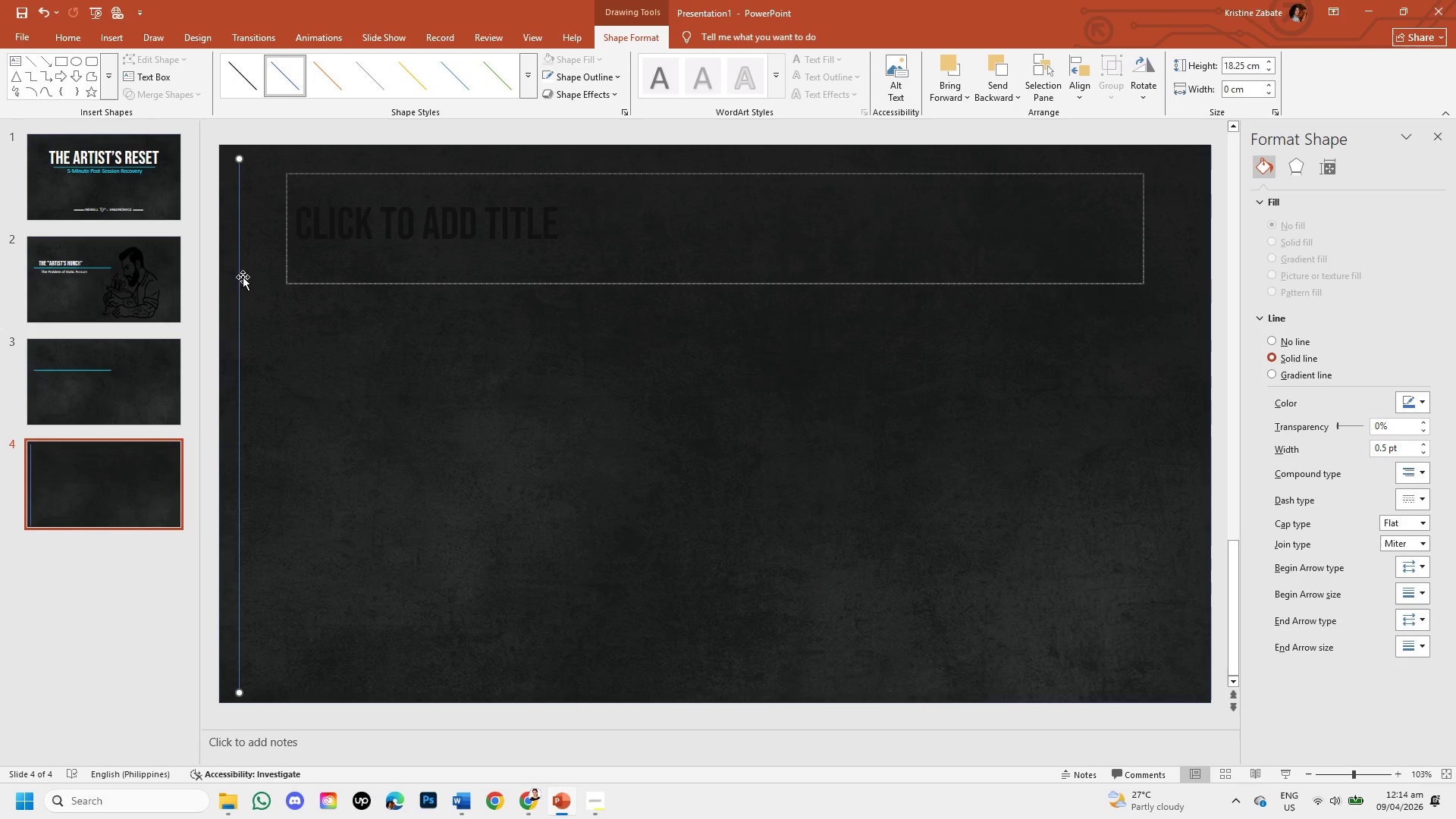 
left_click_drag(start_coordinate=[238, 272], to_coordinate=[248, 275])
 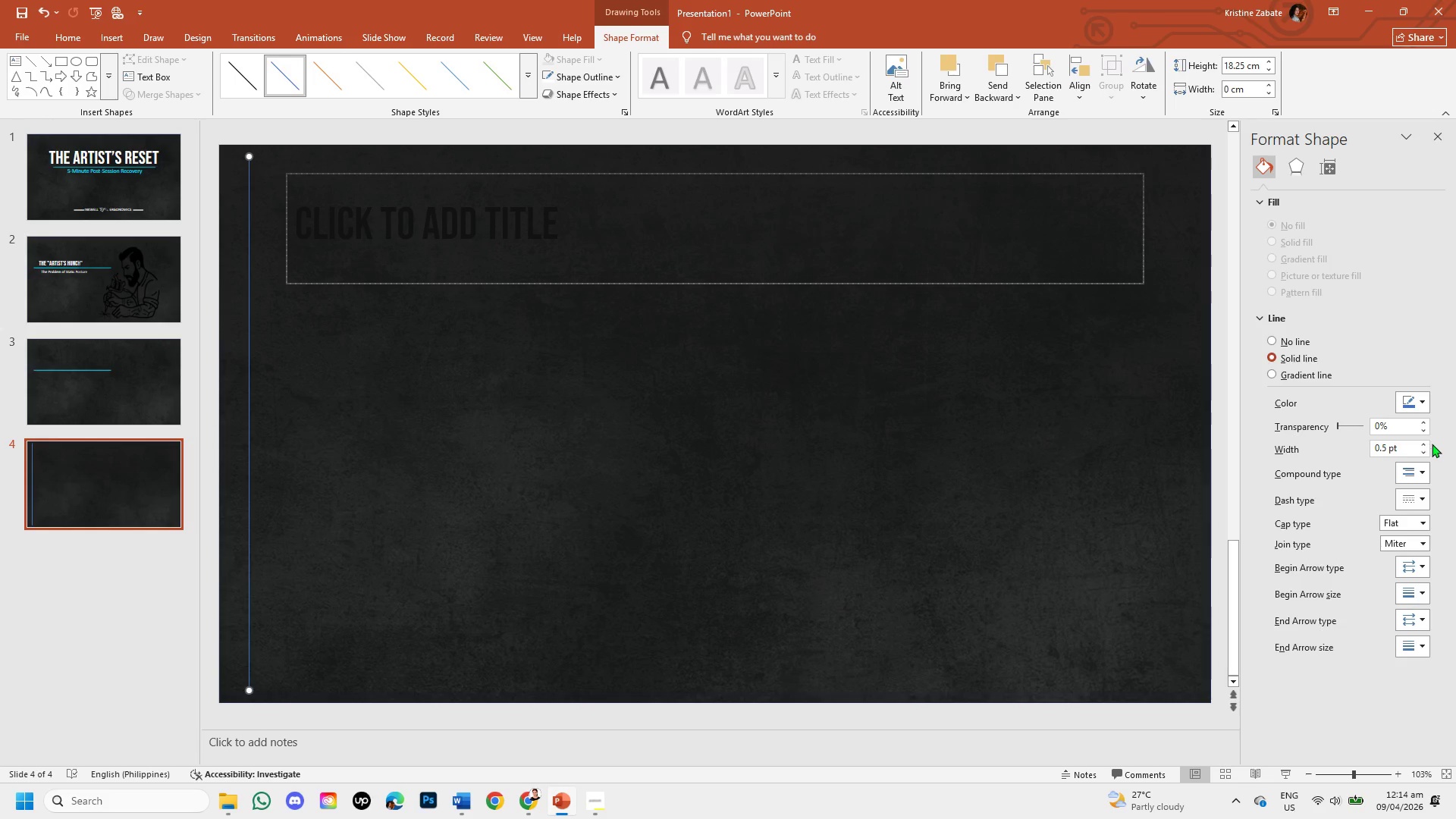 
double_click([1425, 441])
 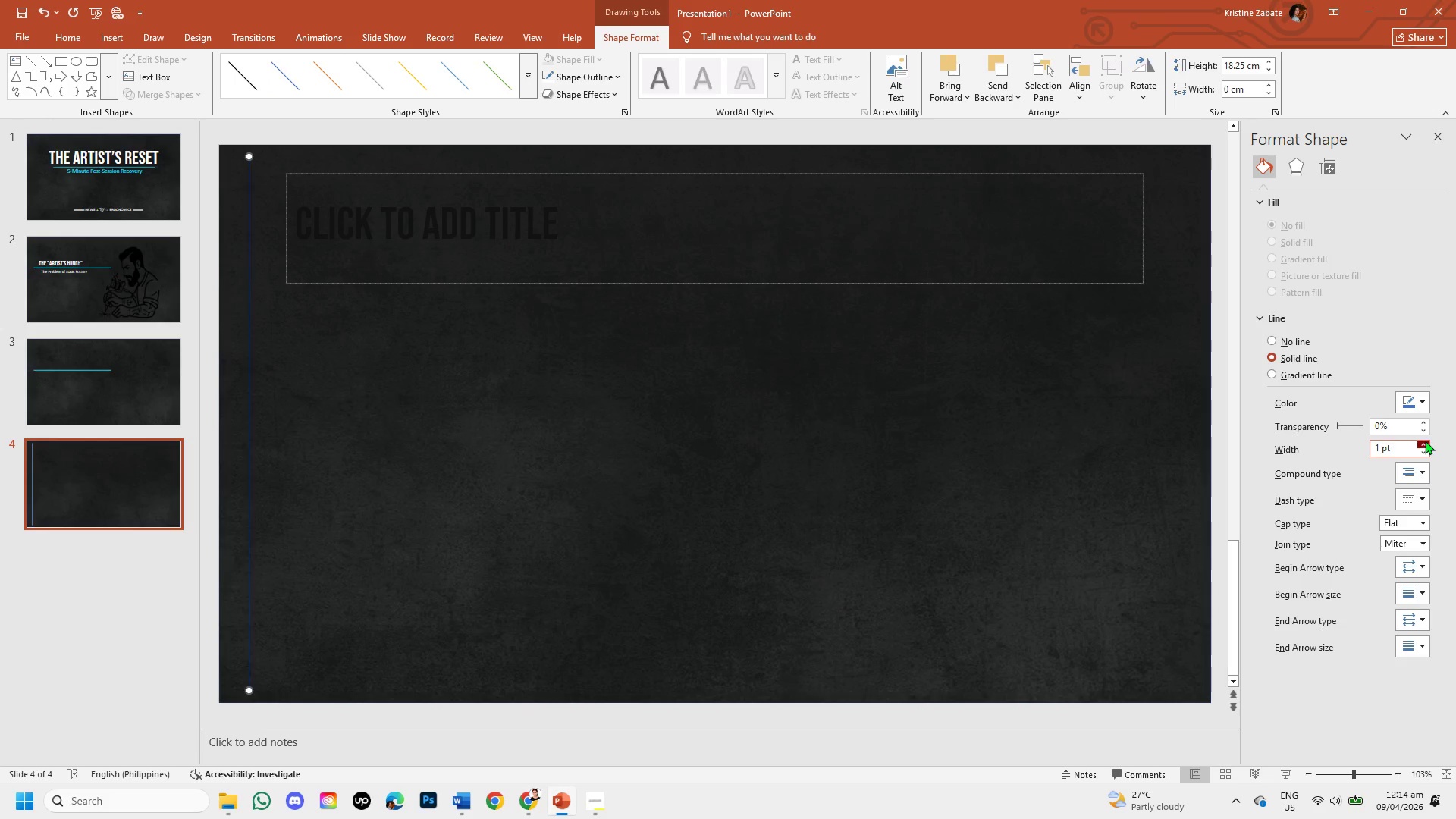 
double_click([1425, 441])
 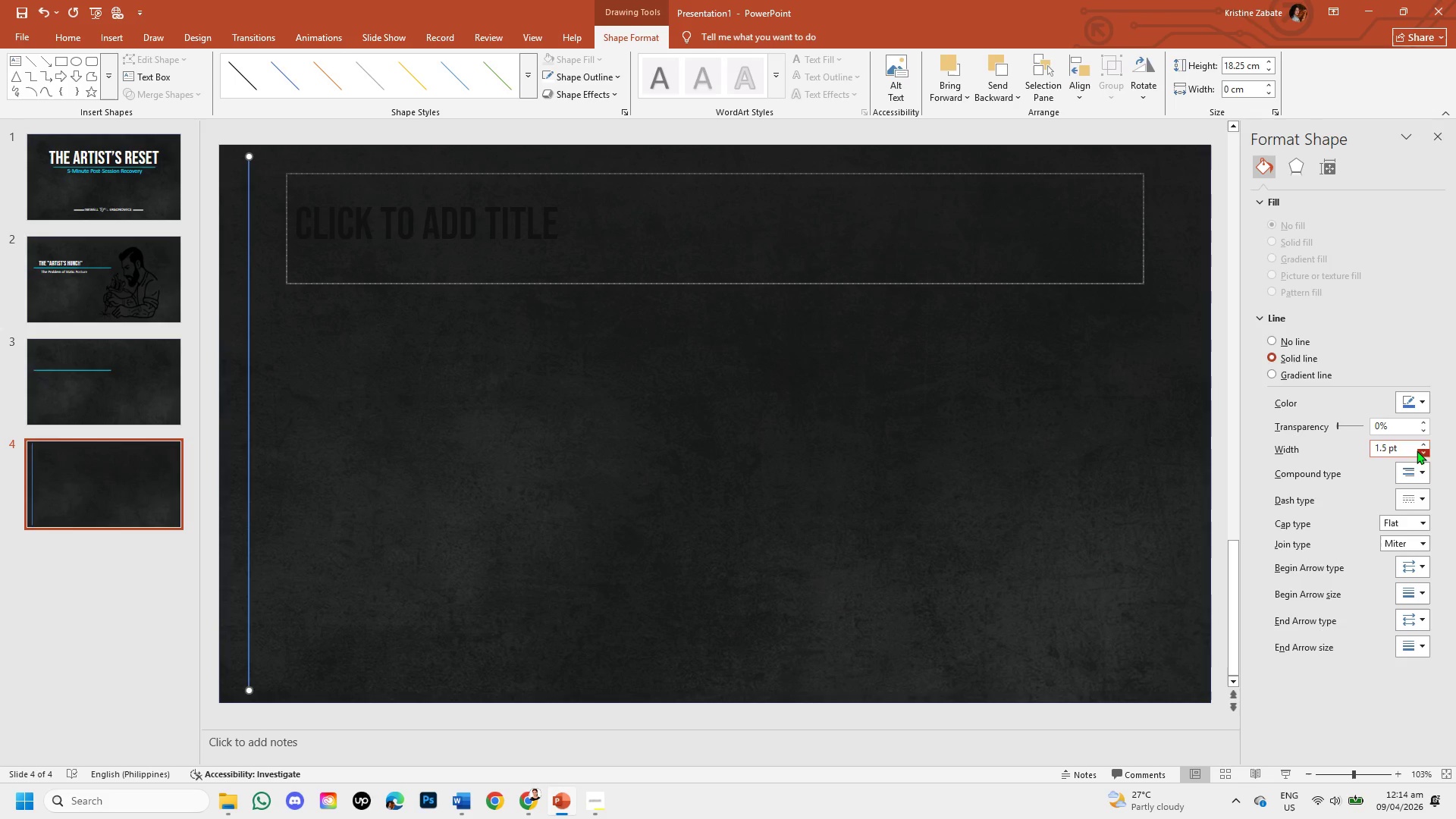 
wait(11.52)
 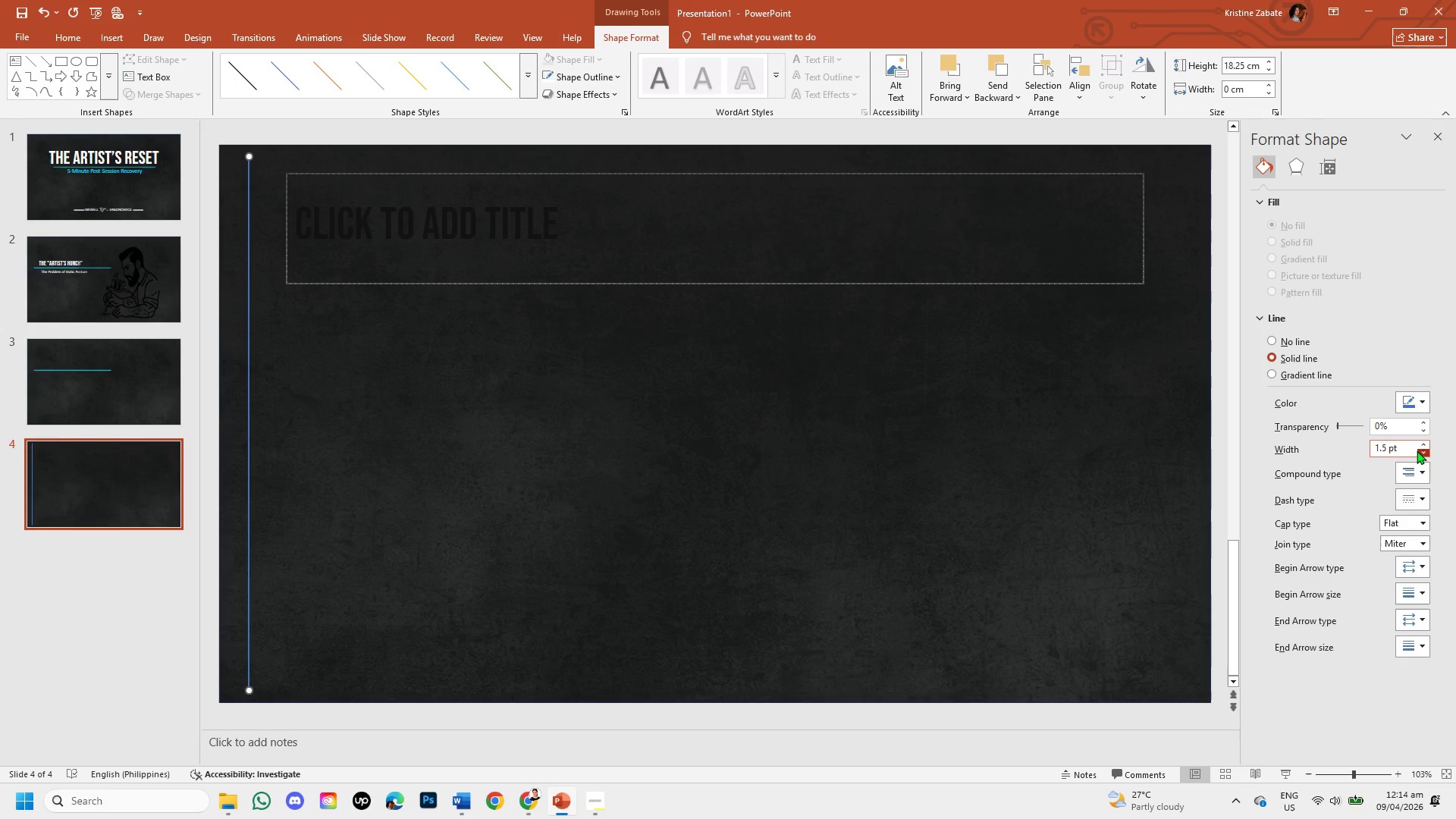 
left_click([1426, 404])
 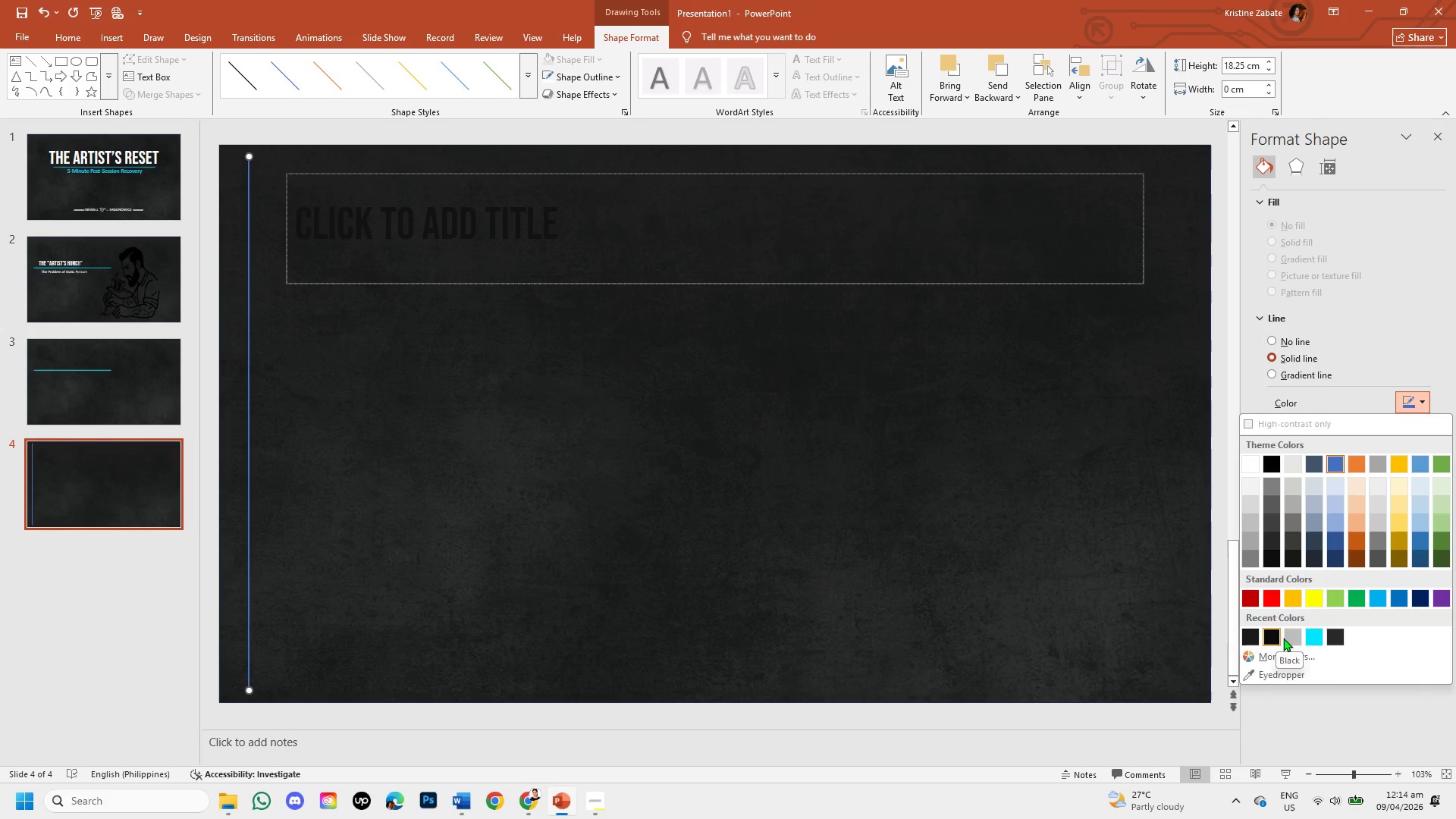 
left_click([1292, 638])
 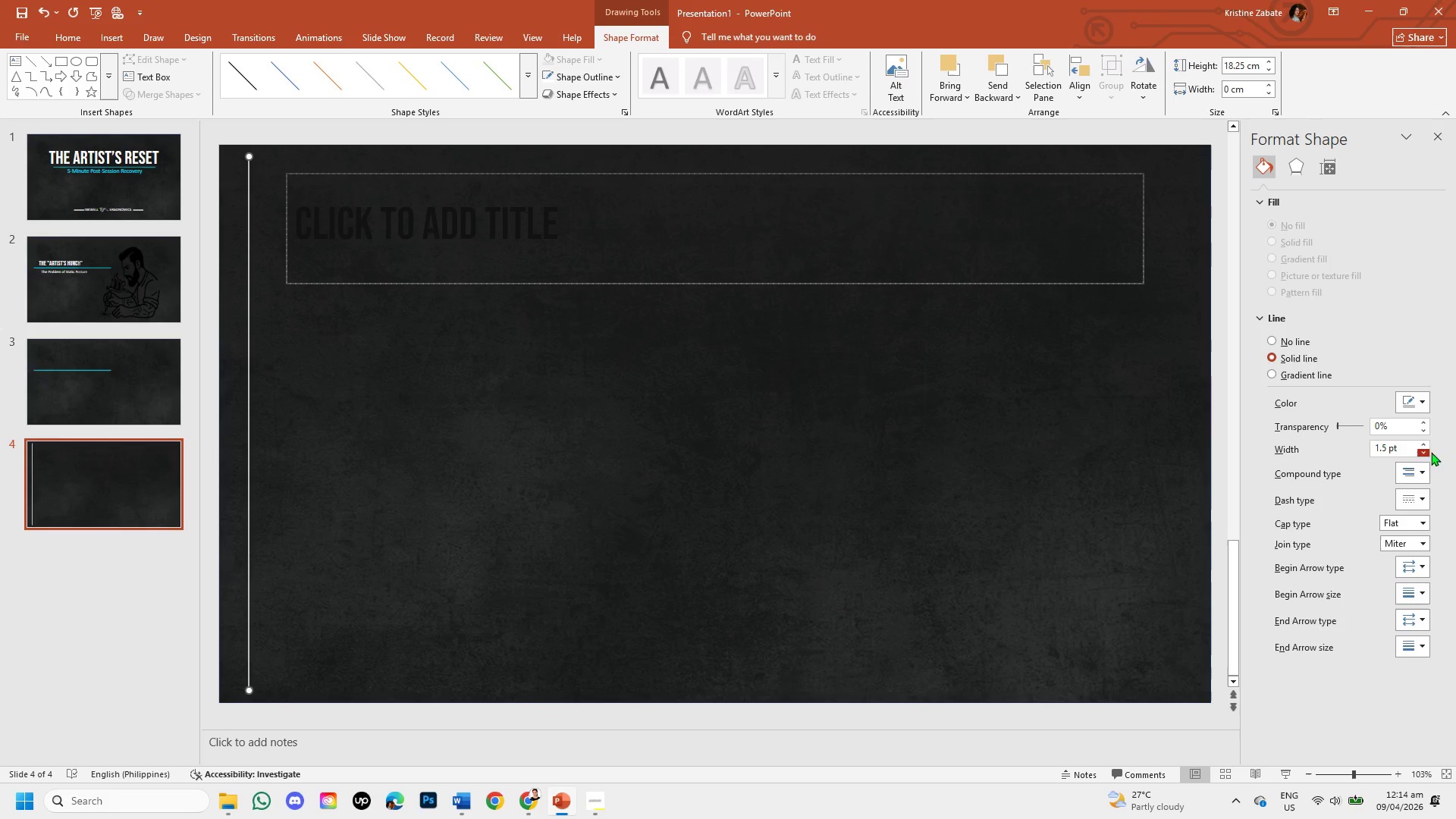 
left_click([1421, 402])
 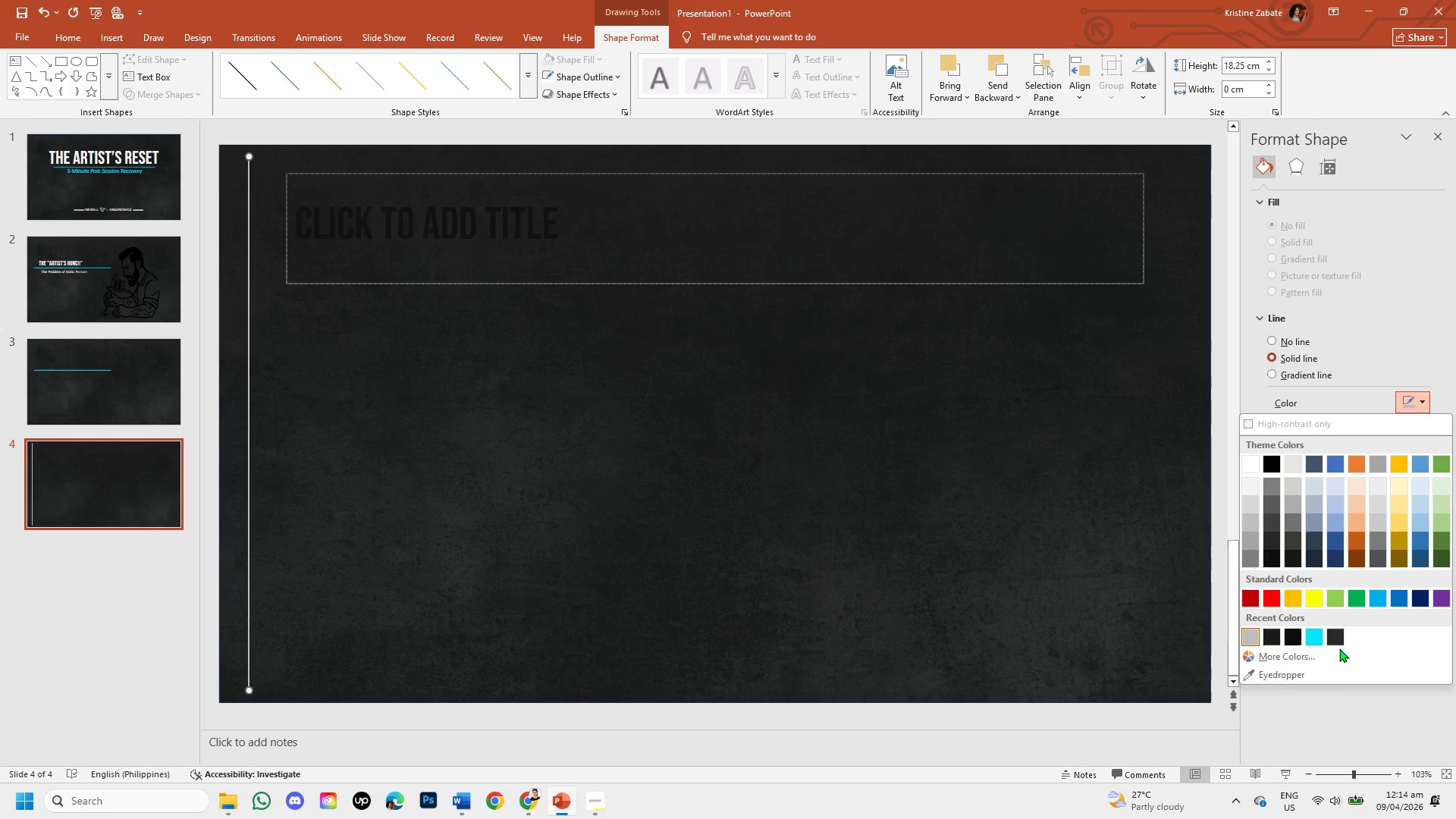 
left_click([1338, 661])
 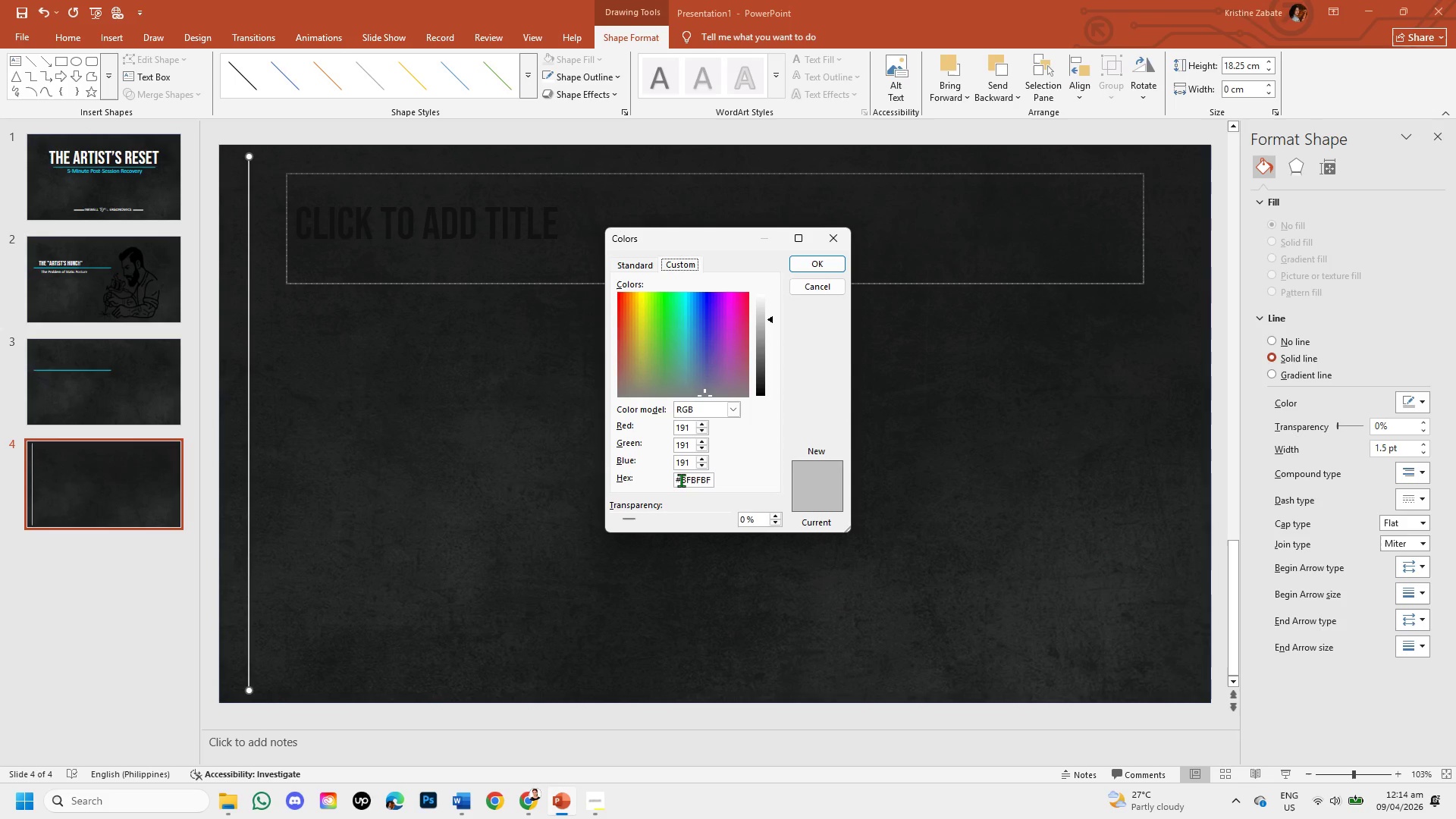 
left_click_drag(start_coordinate=[681, 478], to_coordinate=[724, 472])
 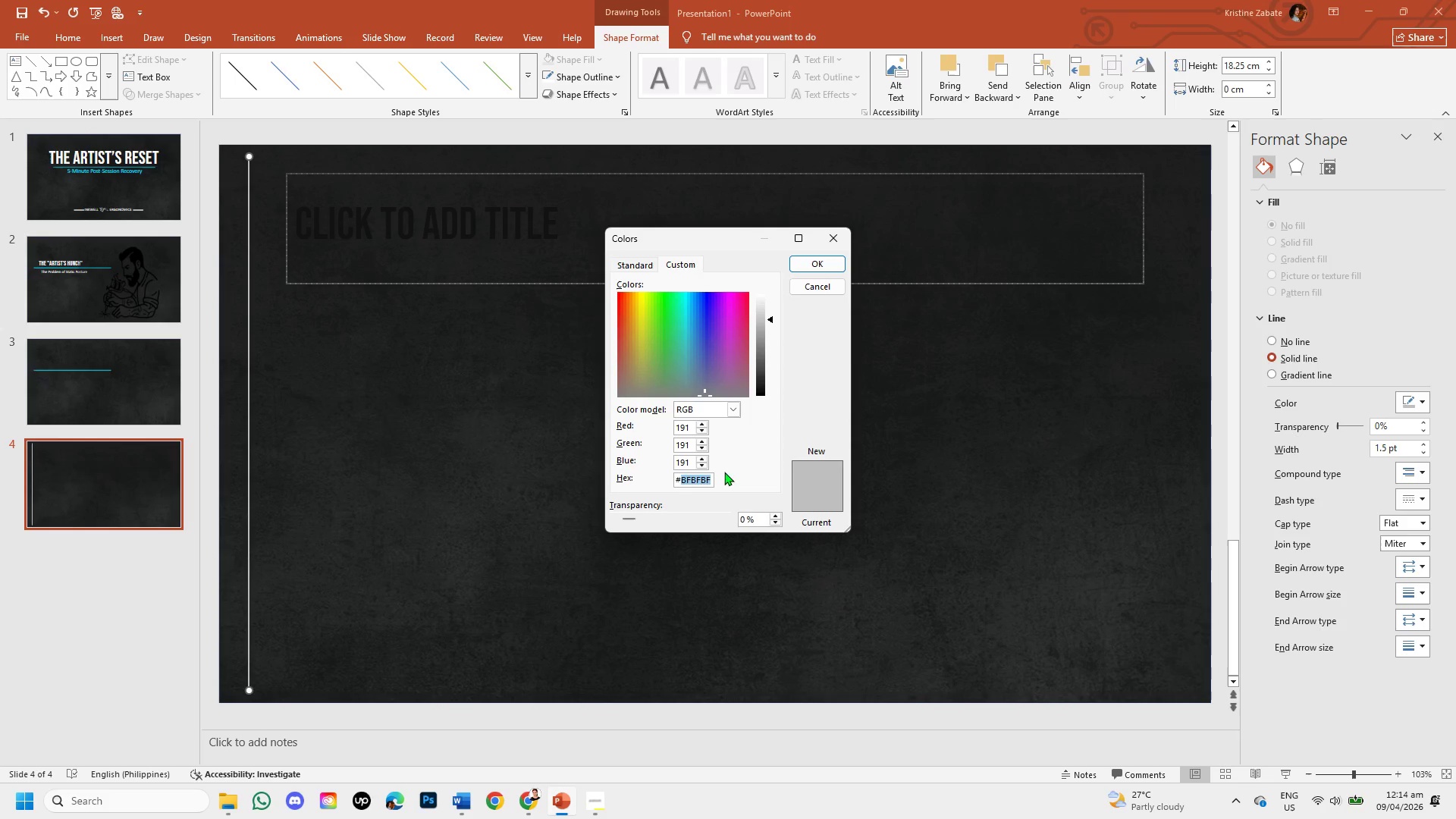 
key(Backspace)
 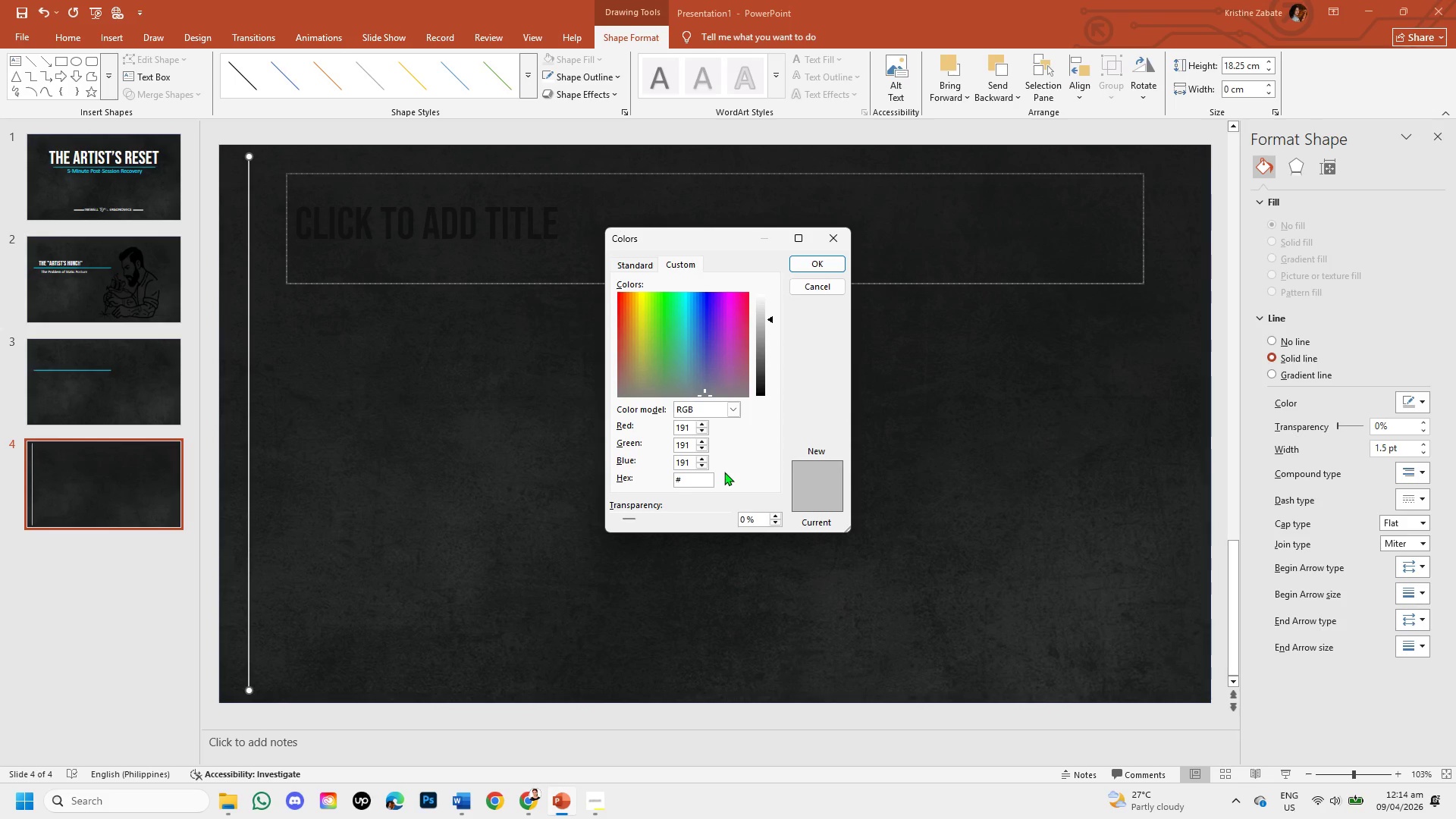 
key(2)
 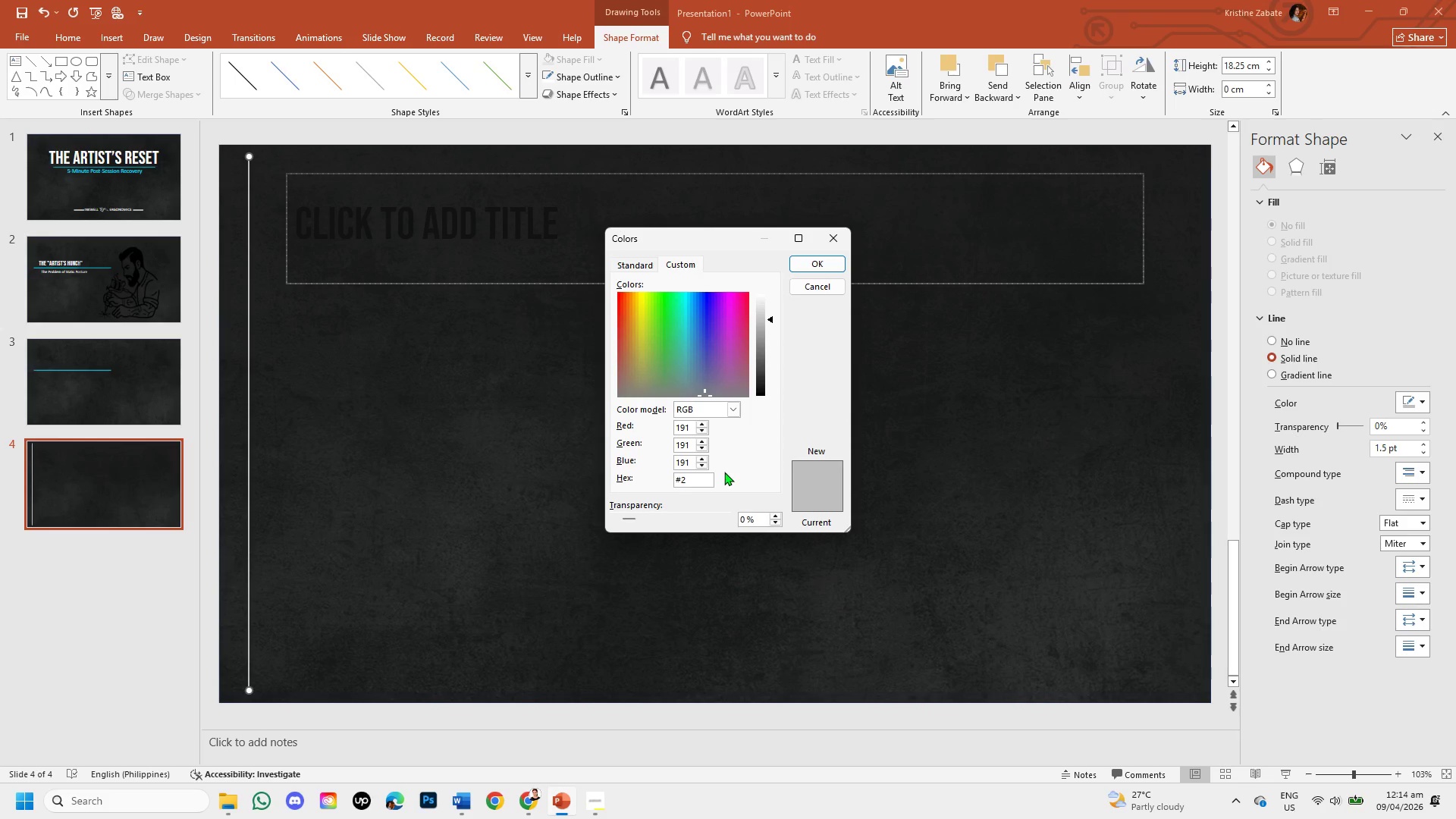 
key(CapsLock)
 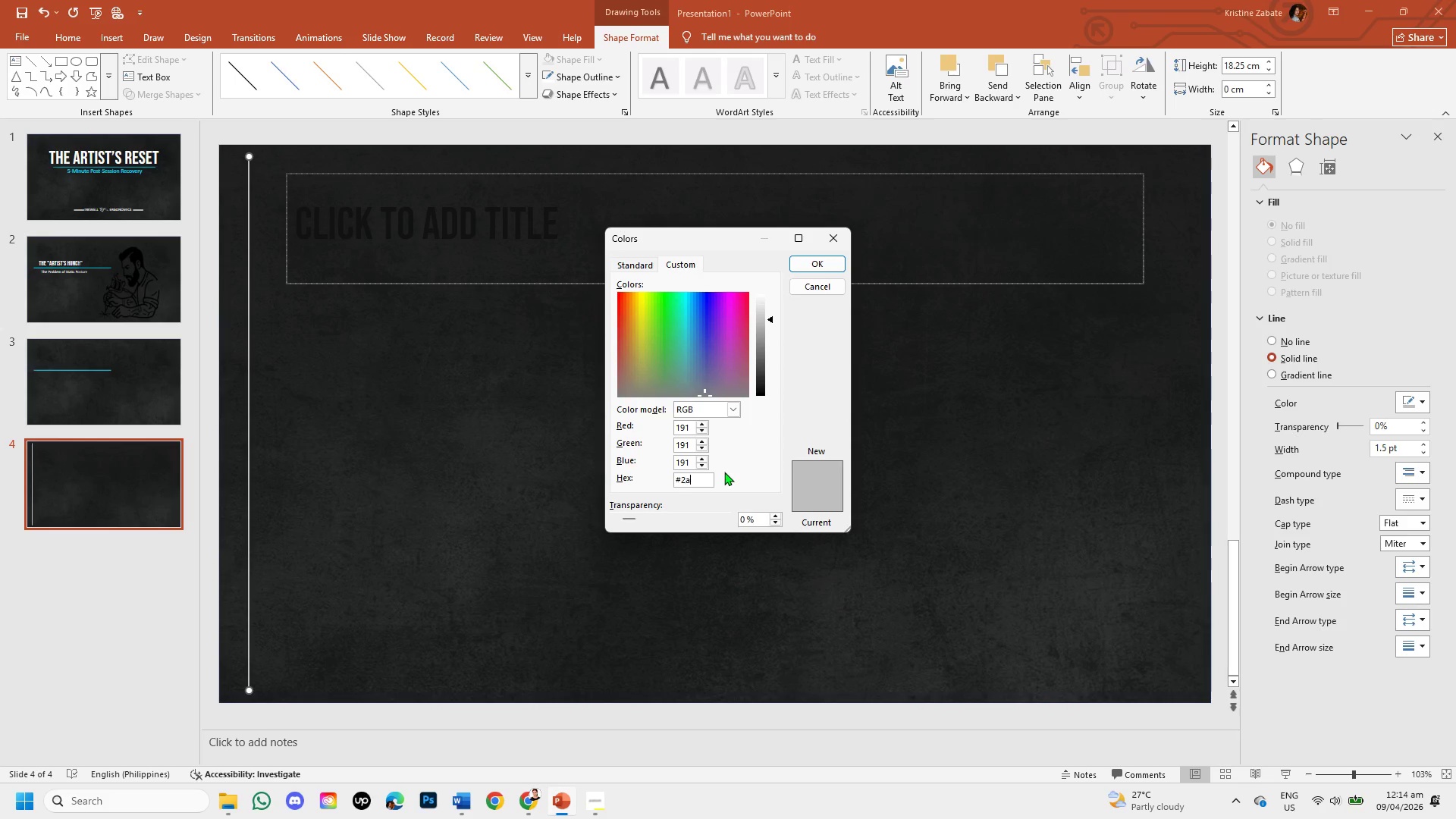 
key(A)
 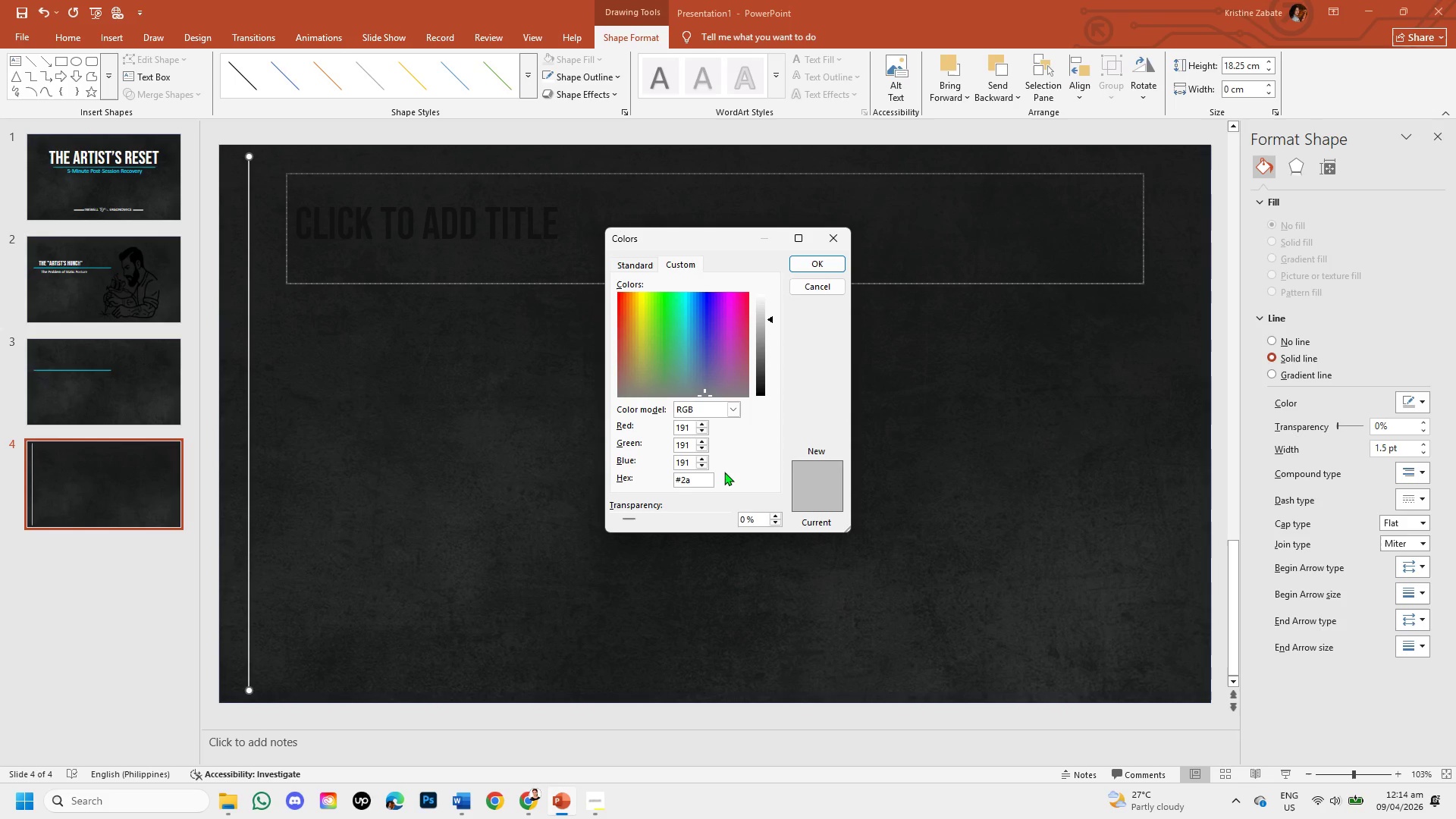 
key(Backspace)
 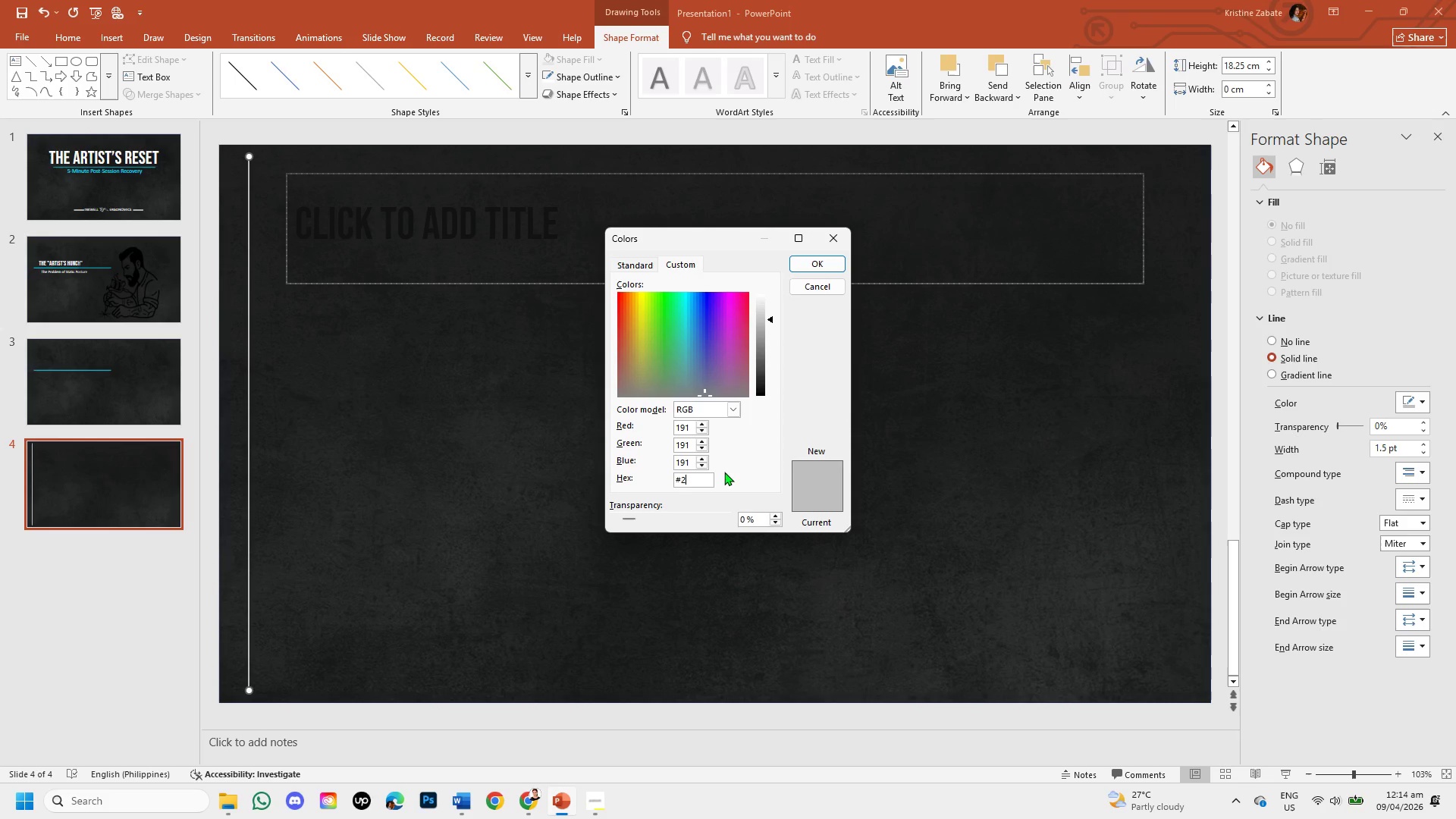 
key(CapsLock)
 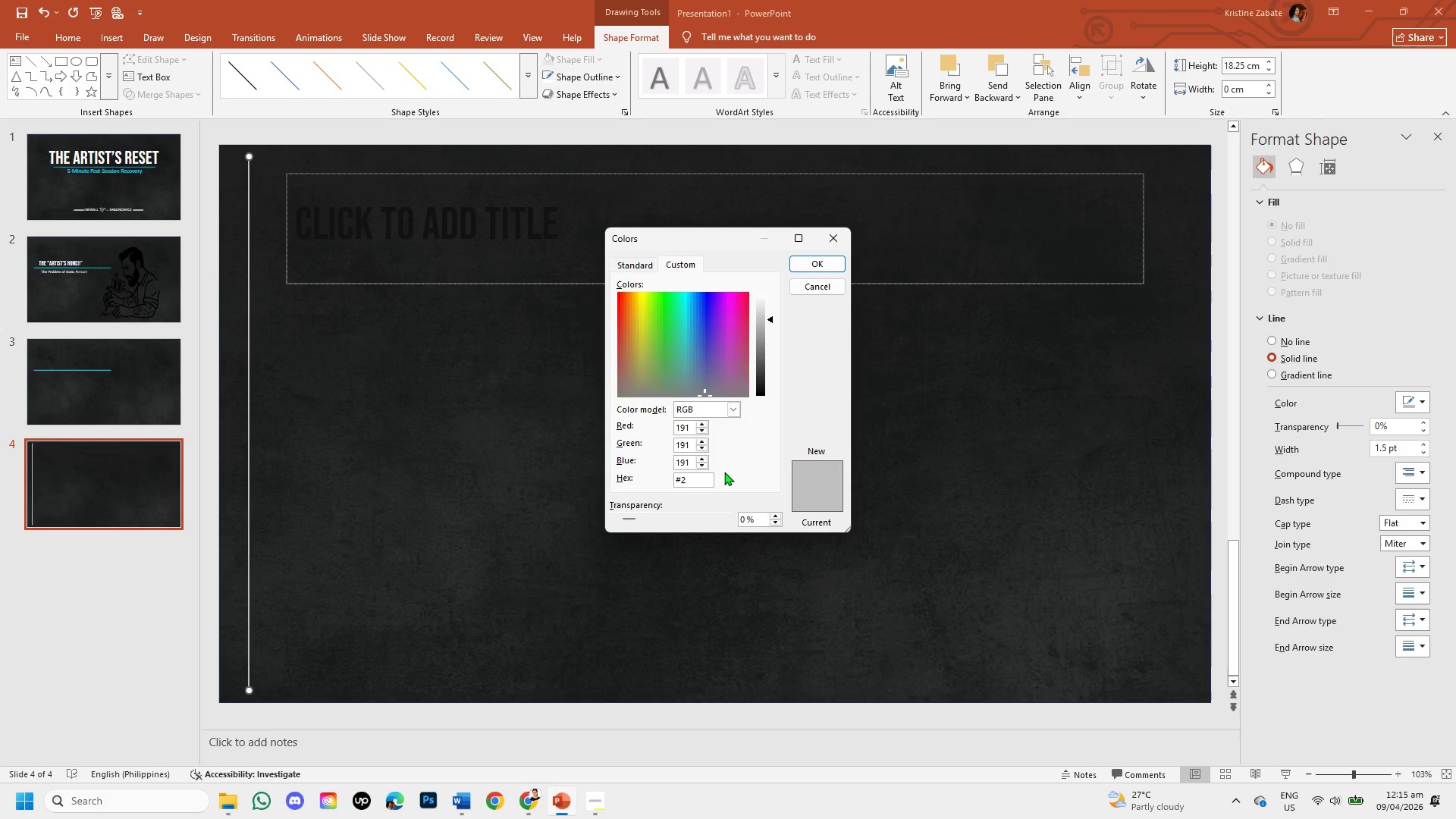 
key(A)
 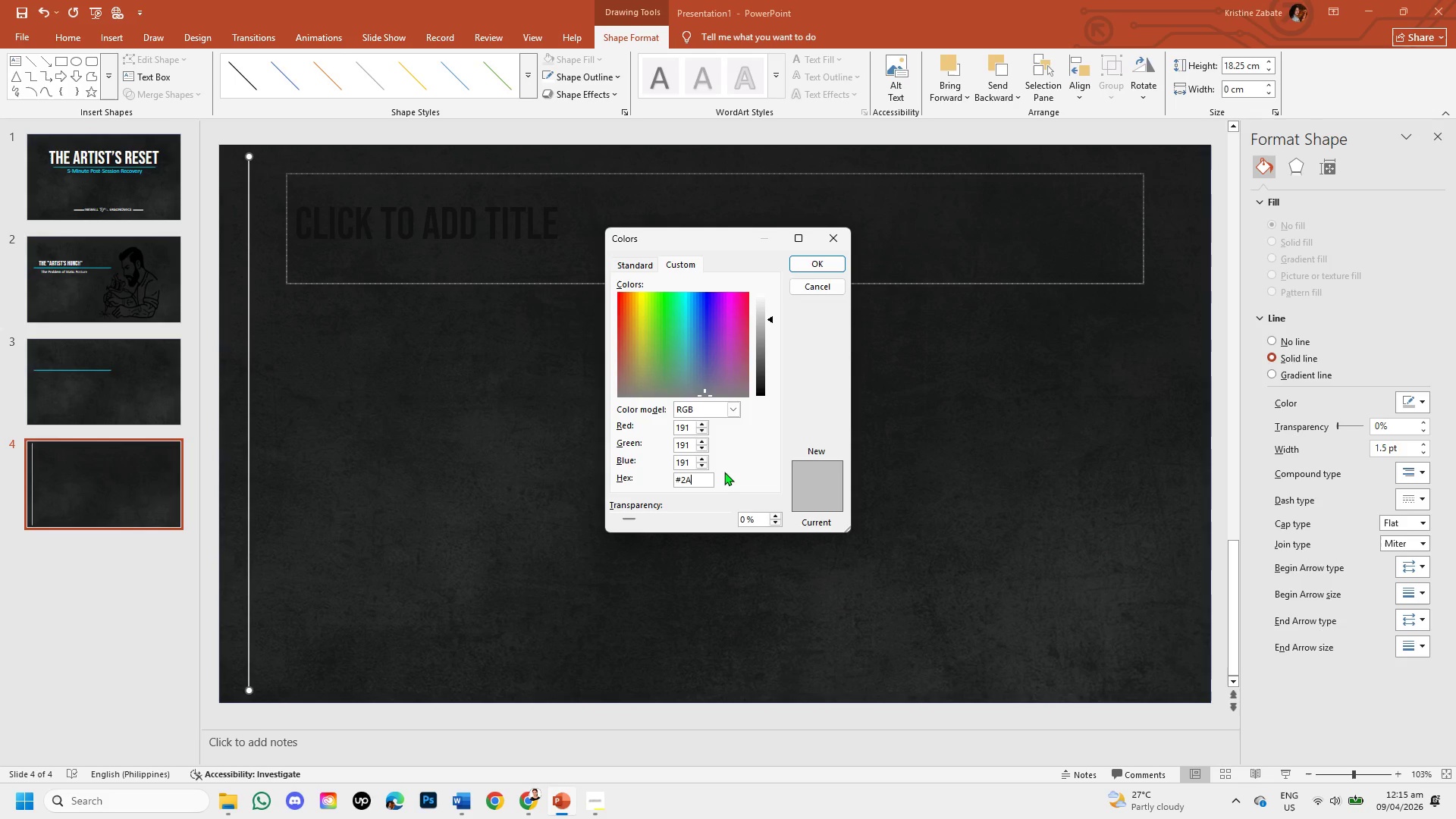 
type(2a2a)
 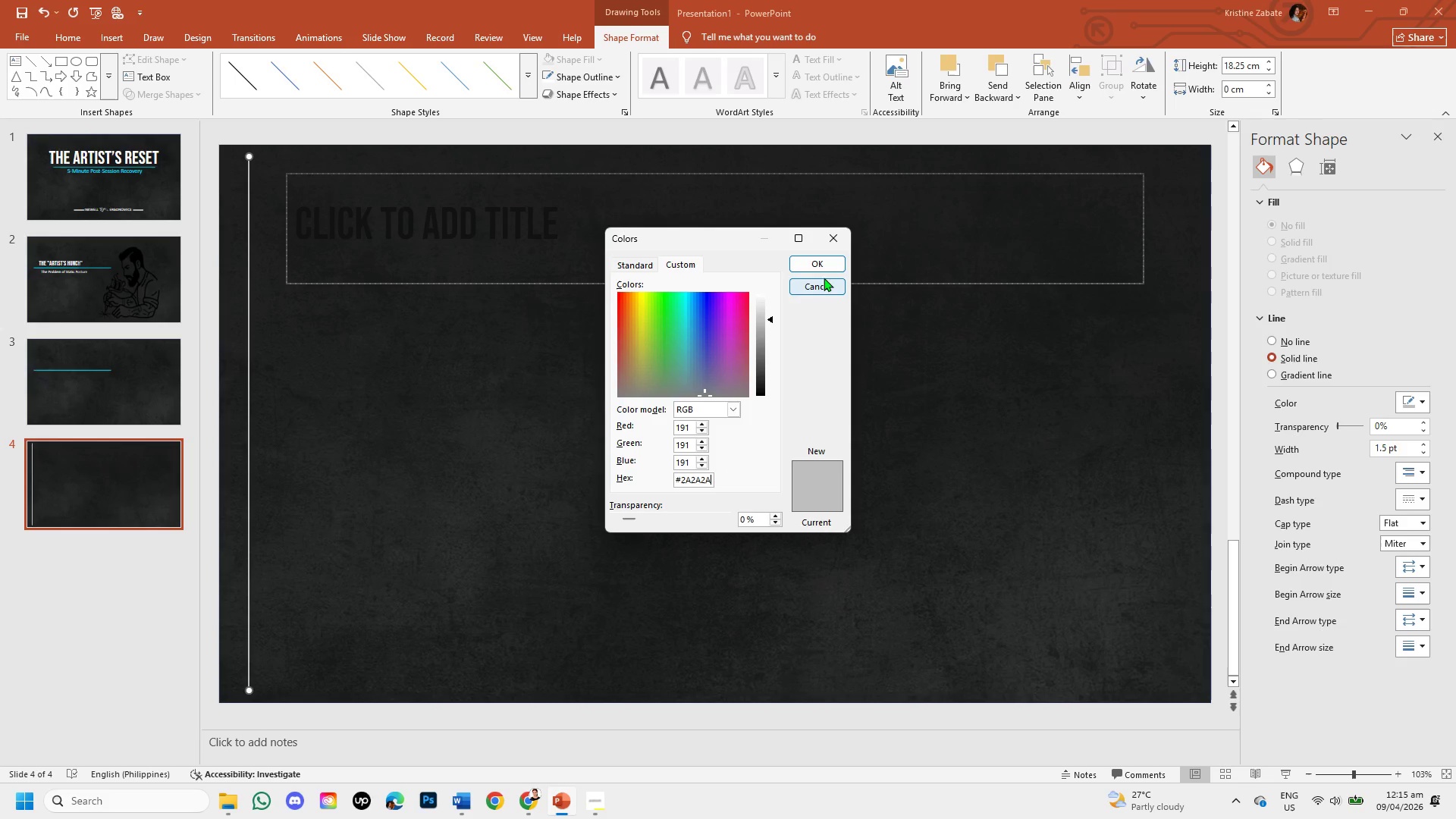 
left_click([827, 263])
 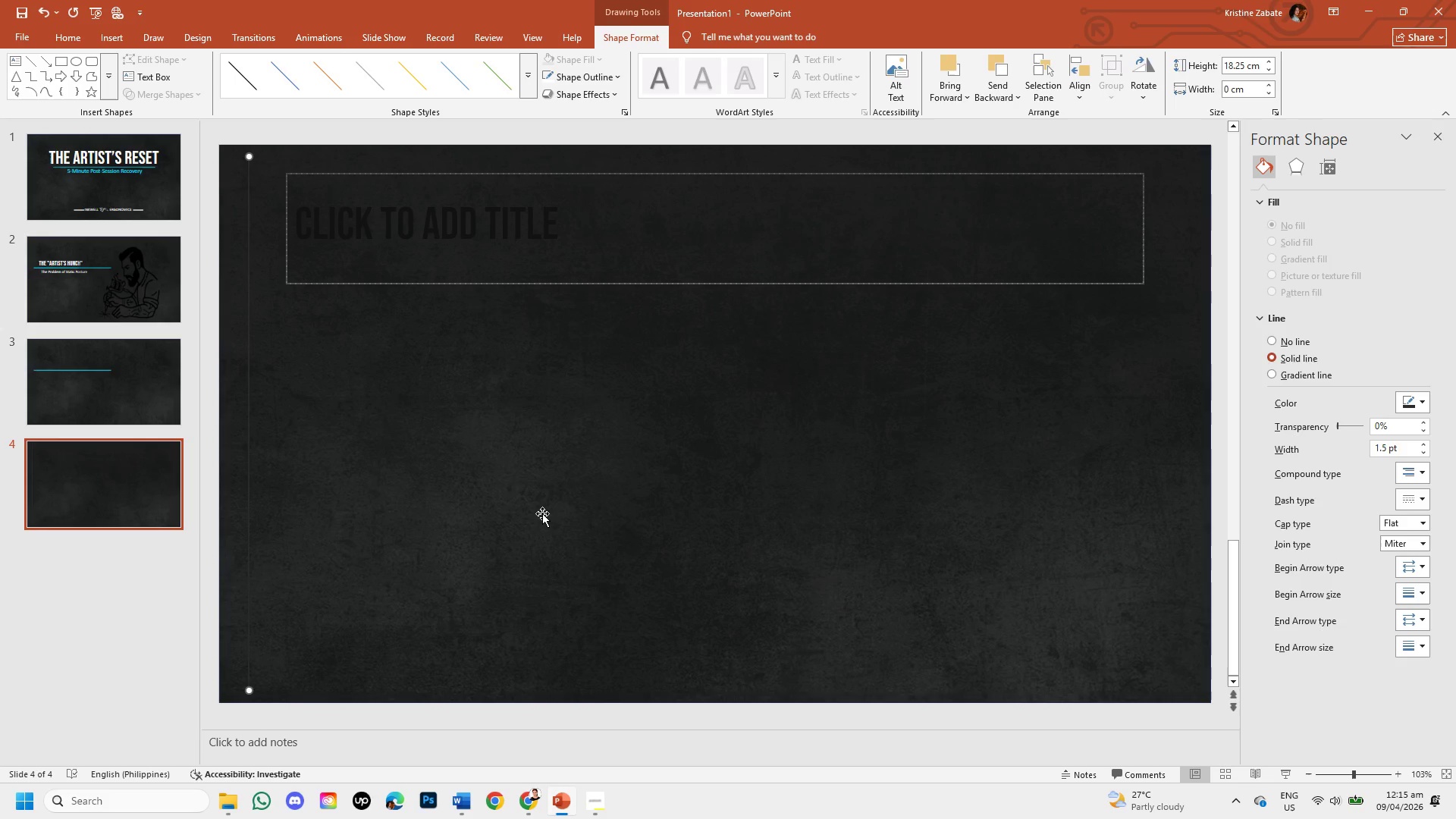 
wait(8.31)
 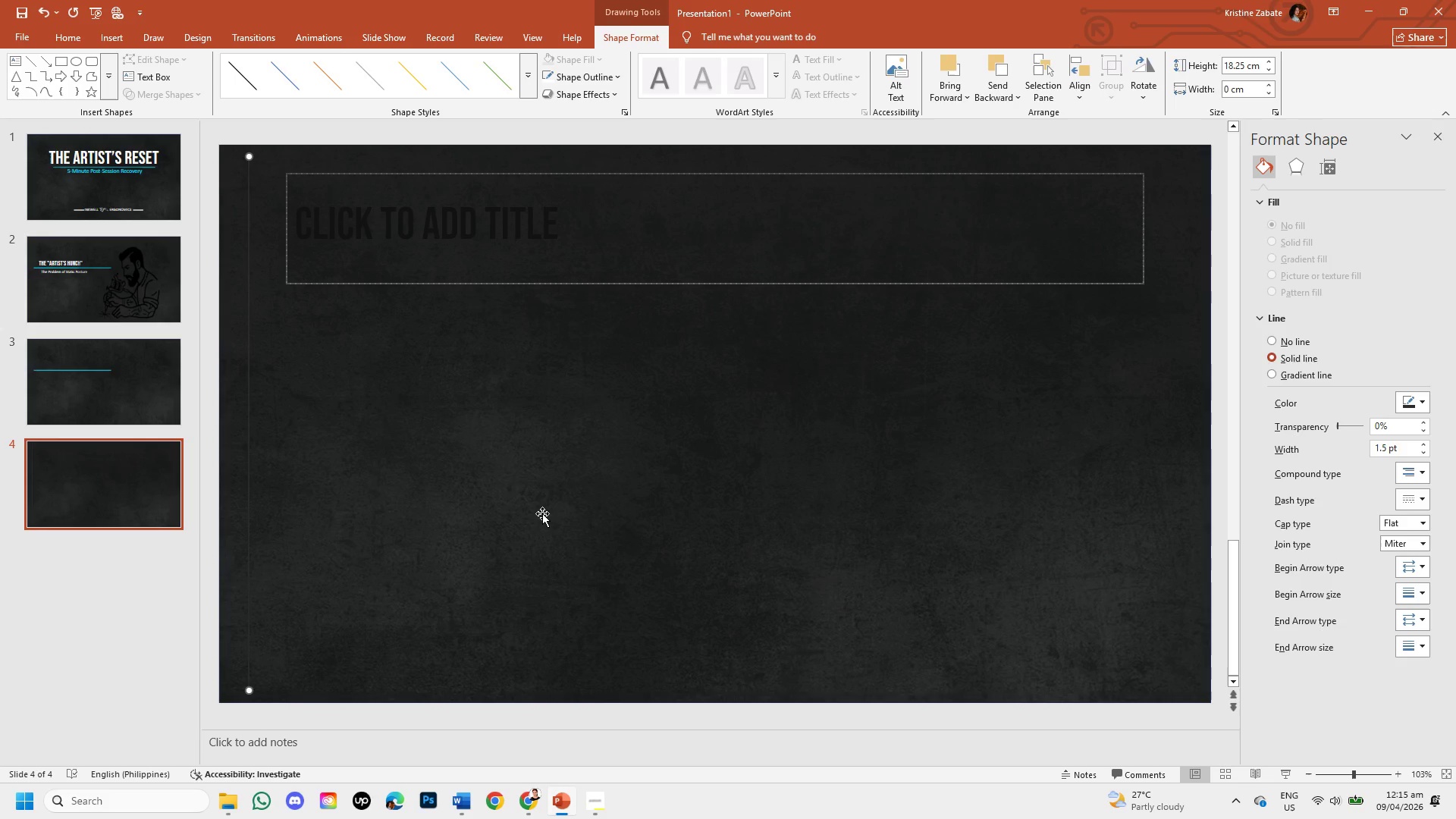 
left_click([725, 572])
 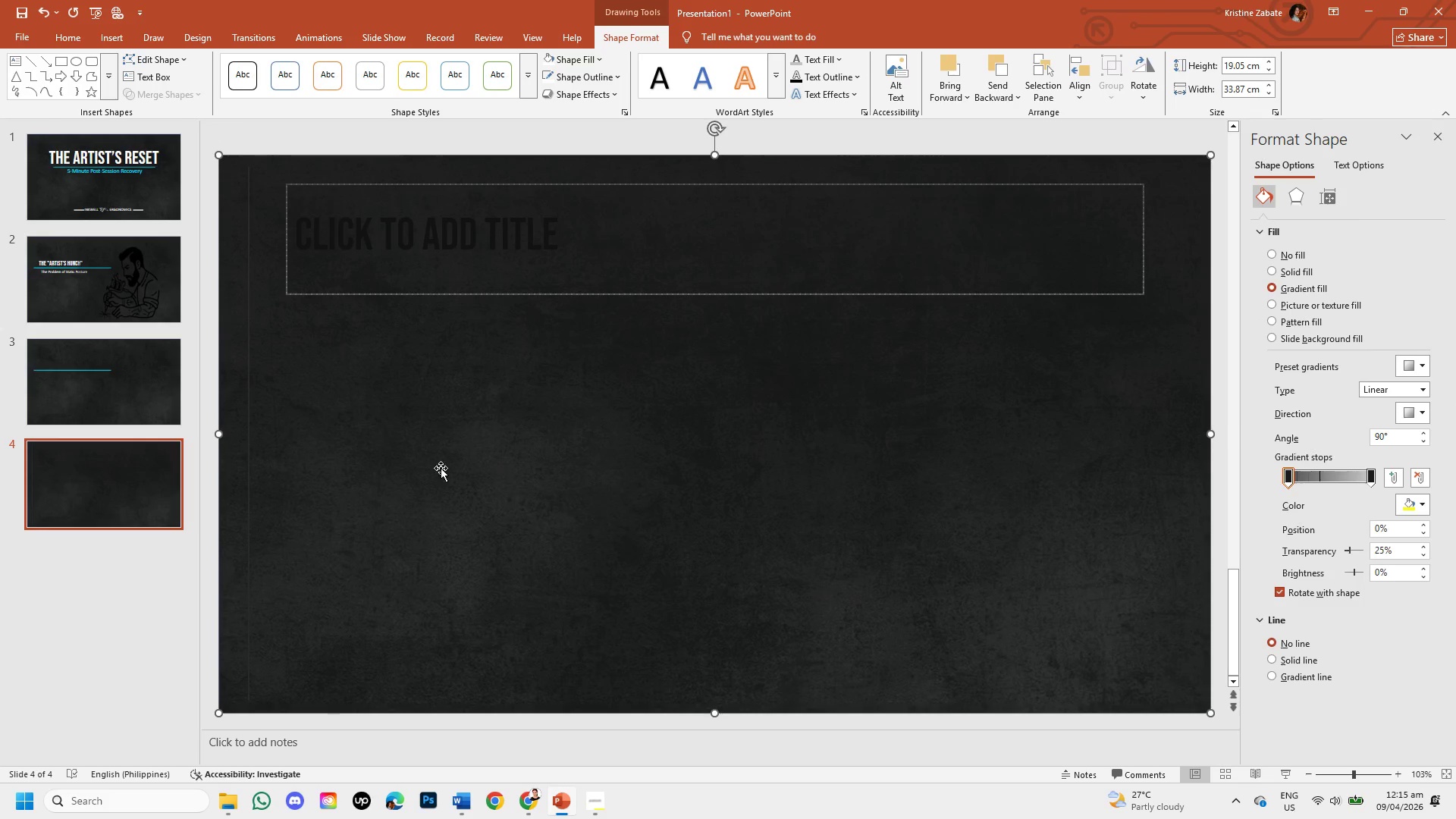 
left_click([249, 388])
 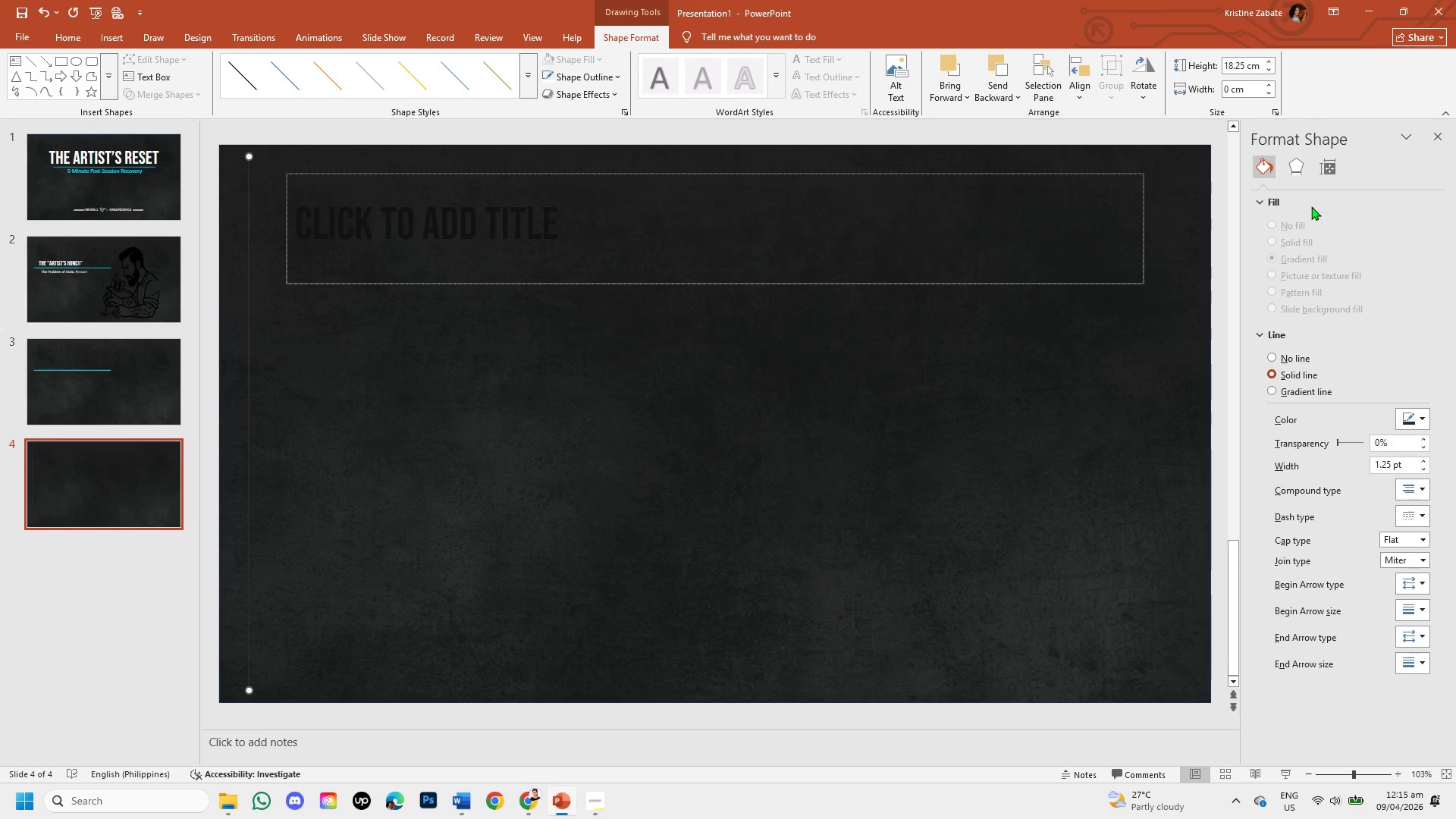 
left_click([1297, 163])
 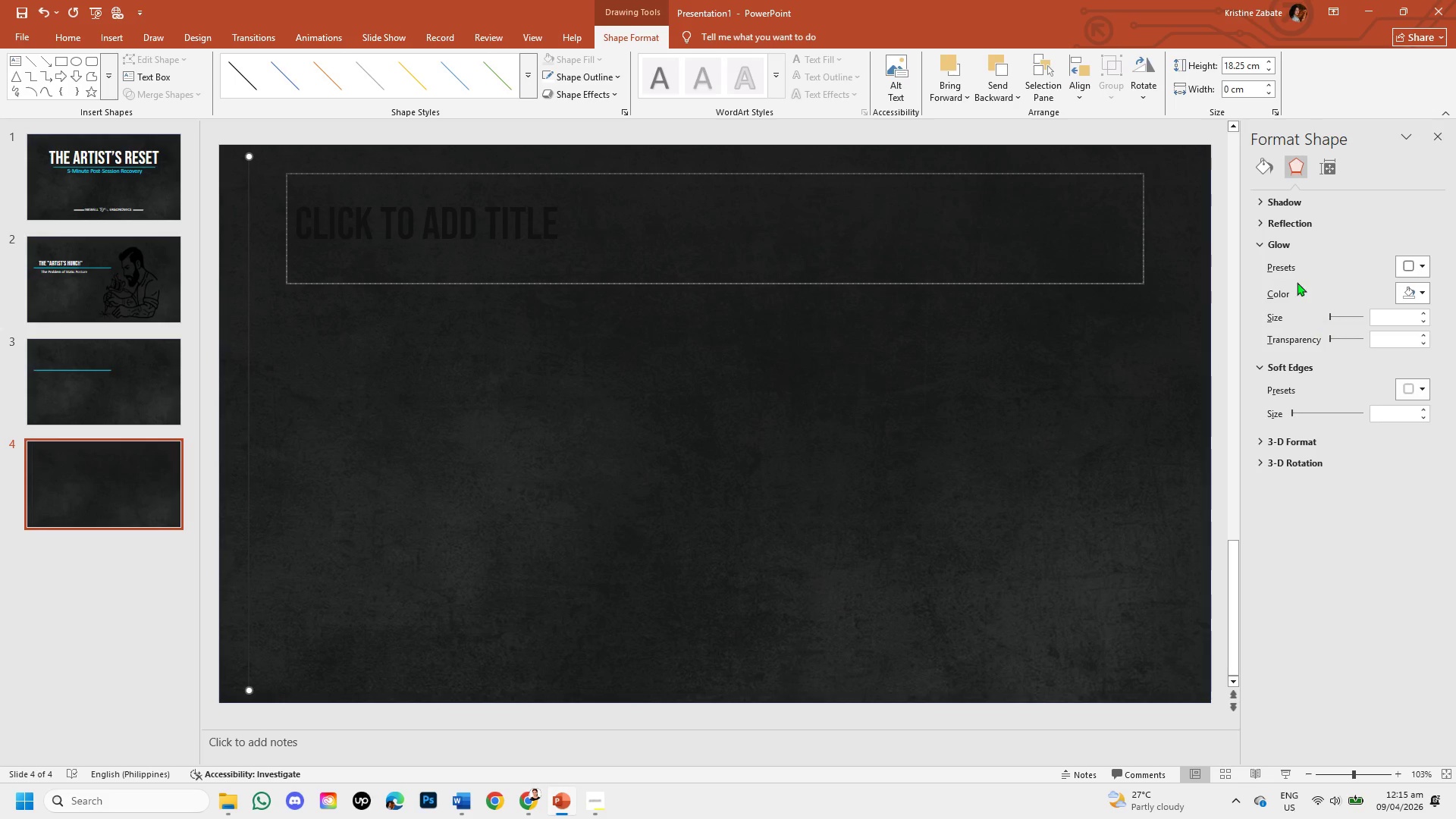 
left_click([1279, 243])
 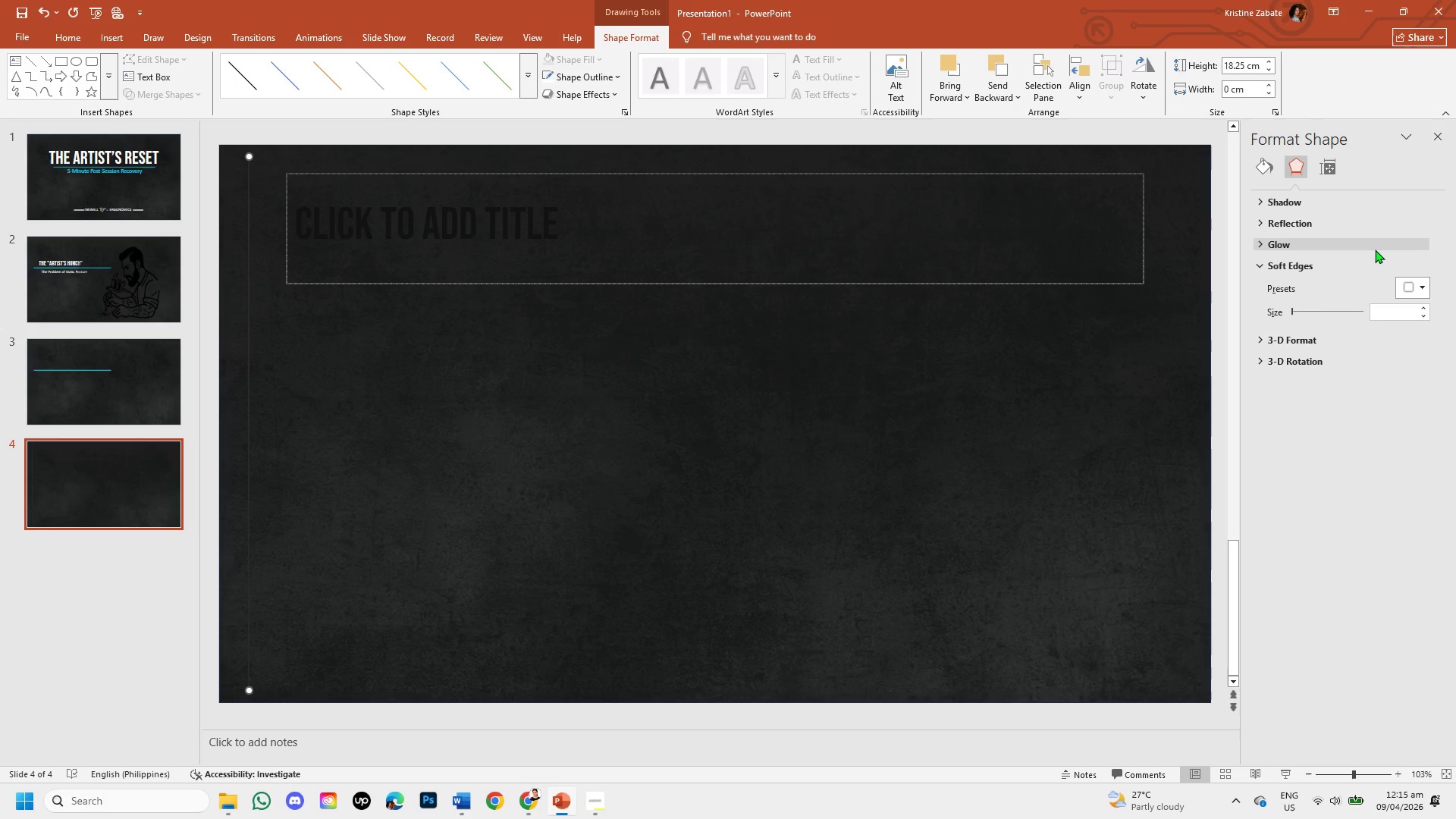 
left_click([1372, 245])
 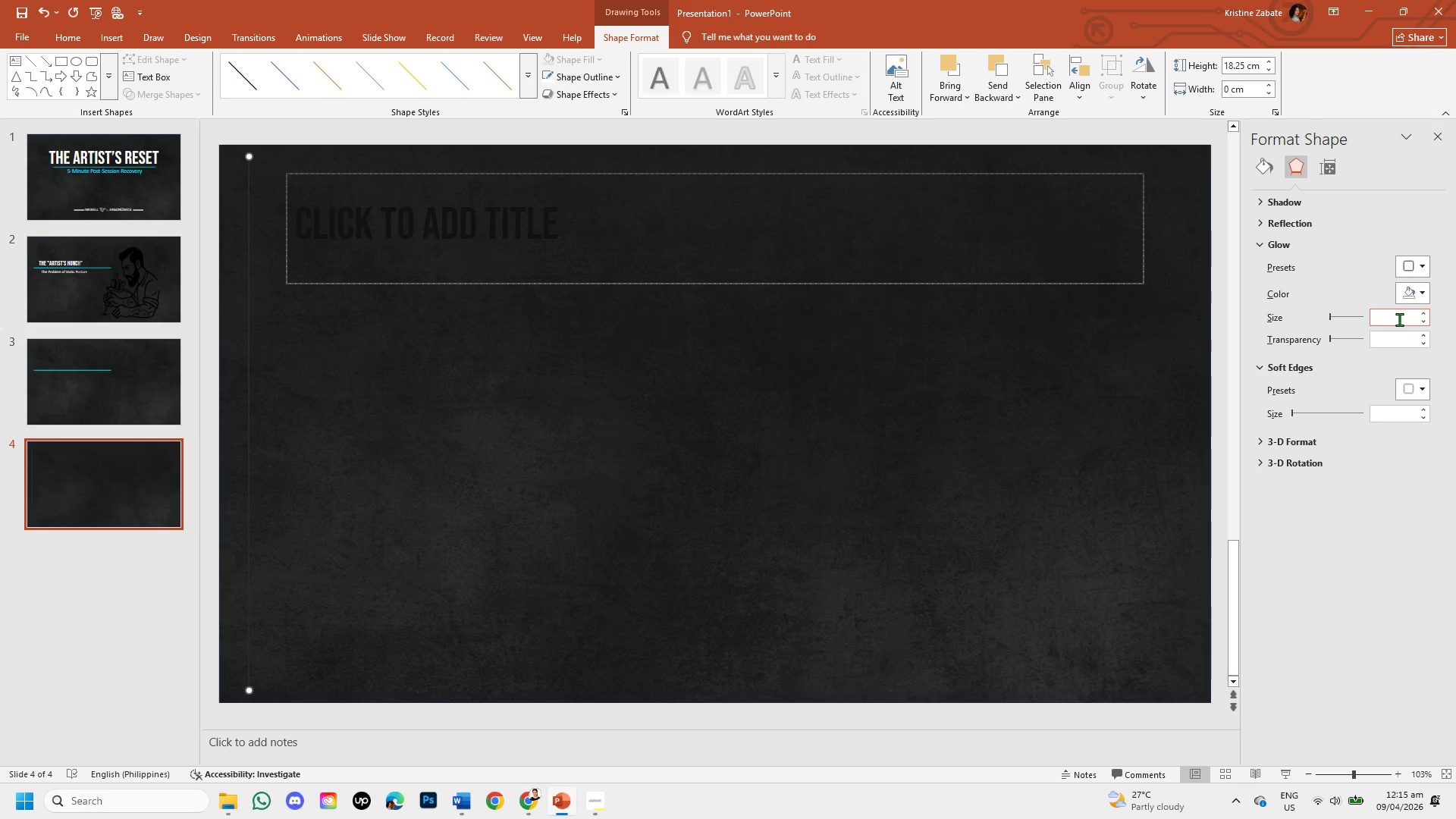 
left_click([1399, 319])
 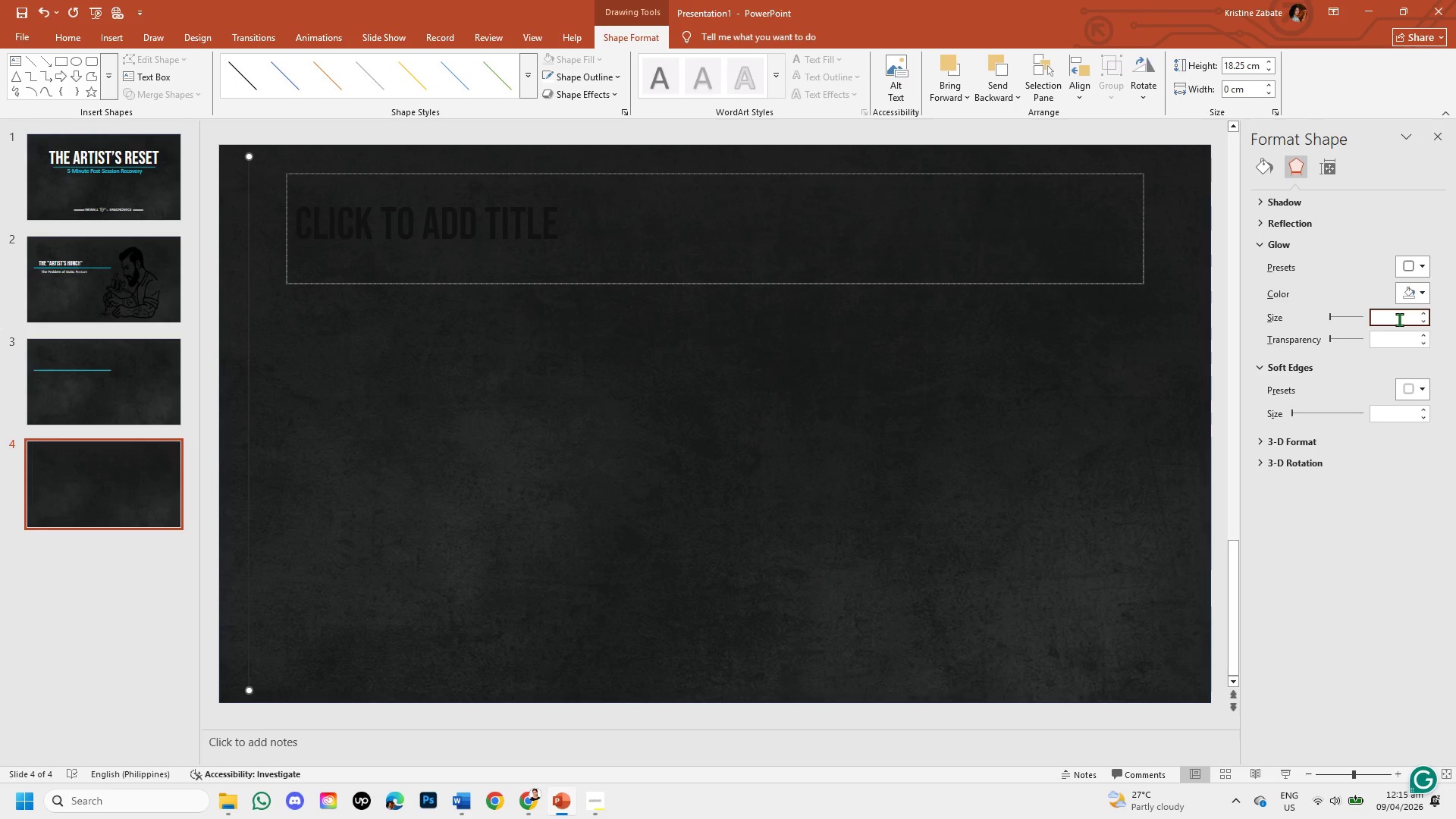 
key(Numpad1)
 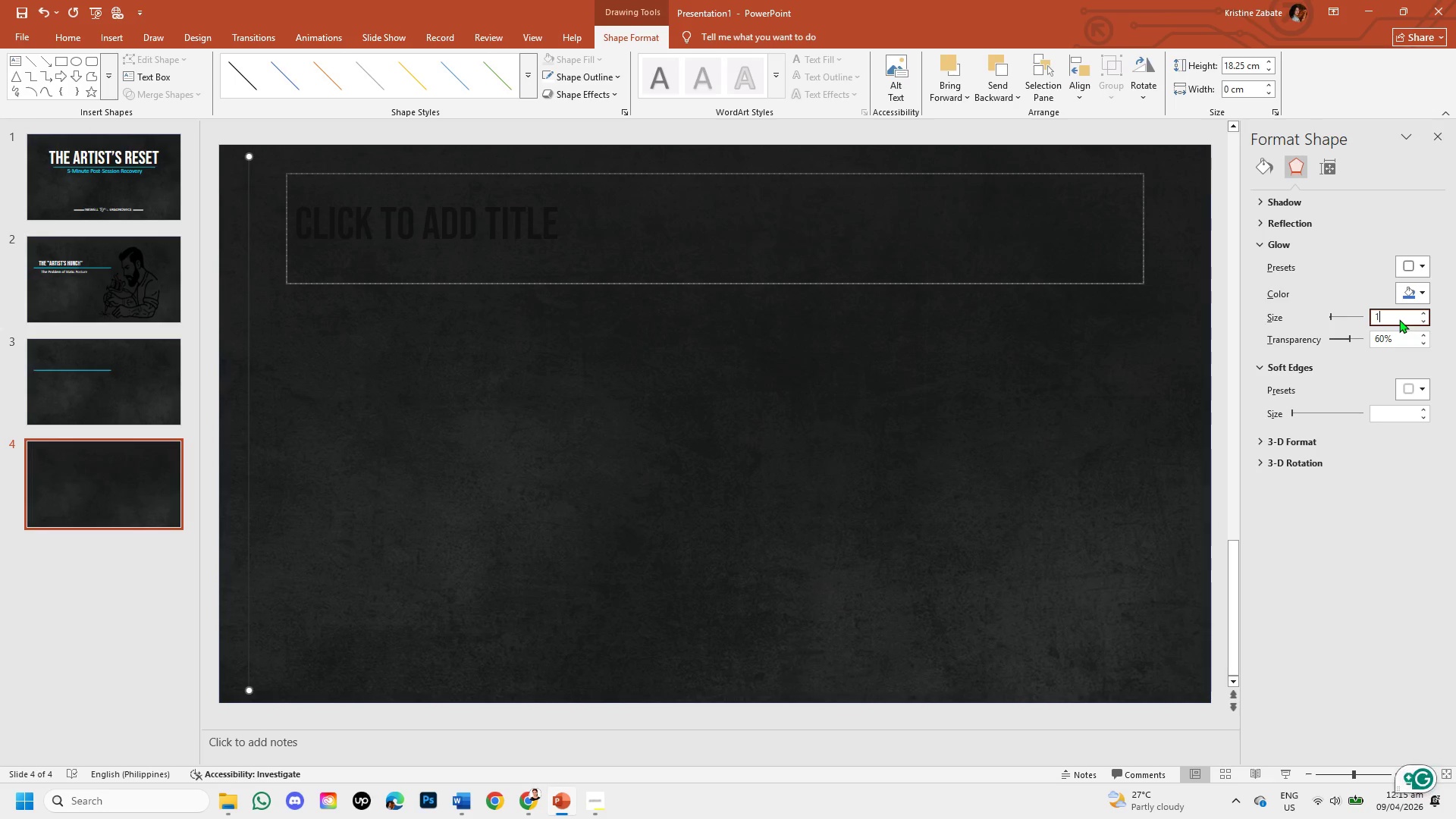 
key(Numpad0)
 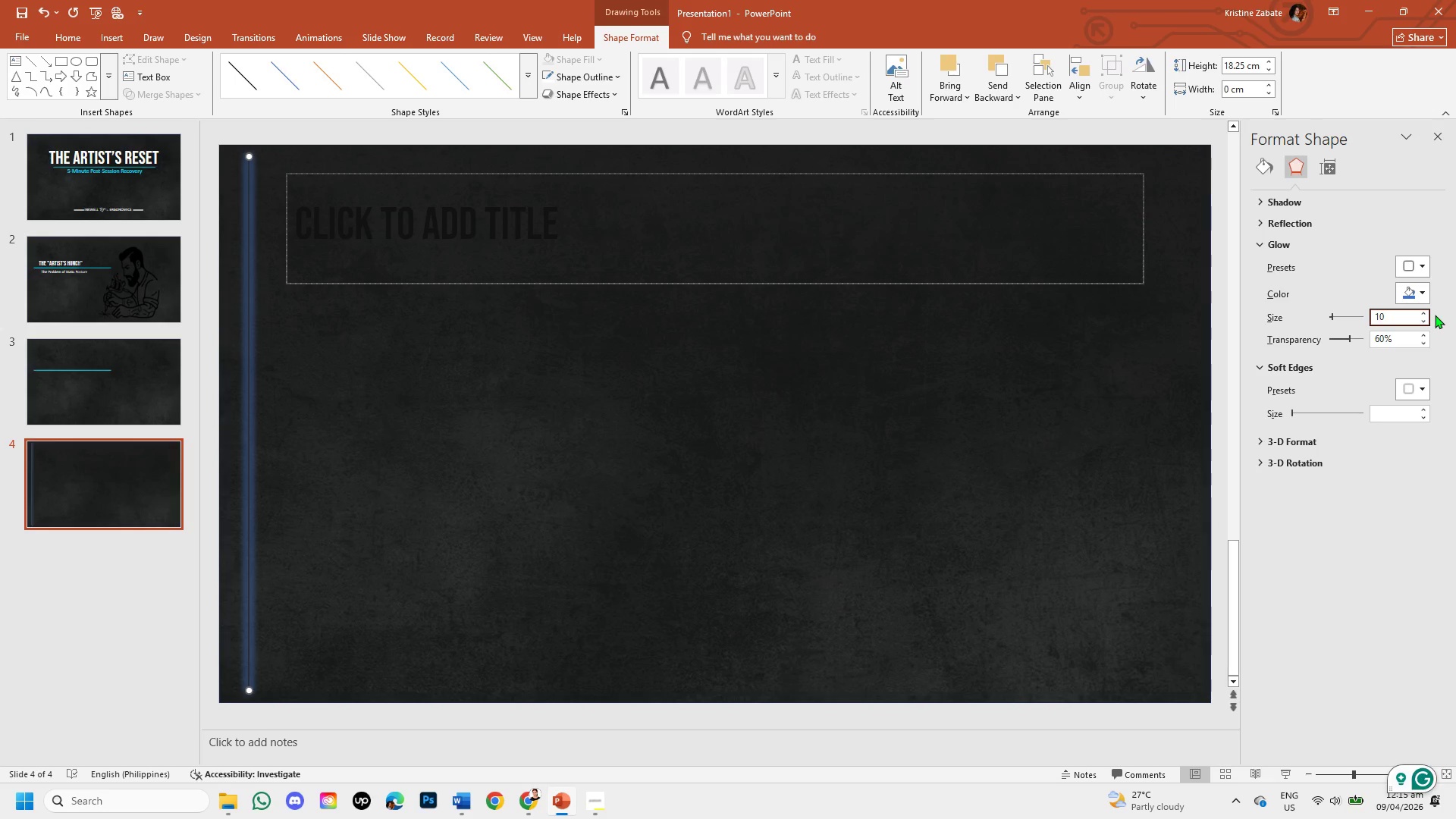 
left_click([1429, 318])
 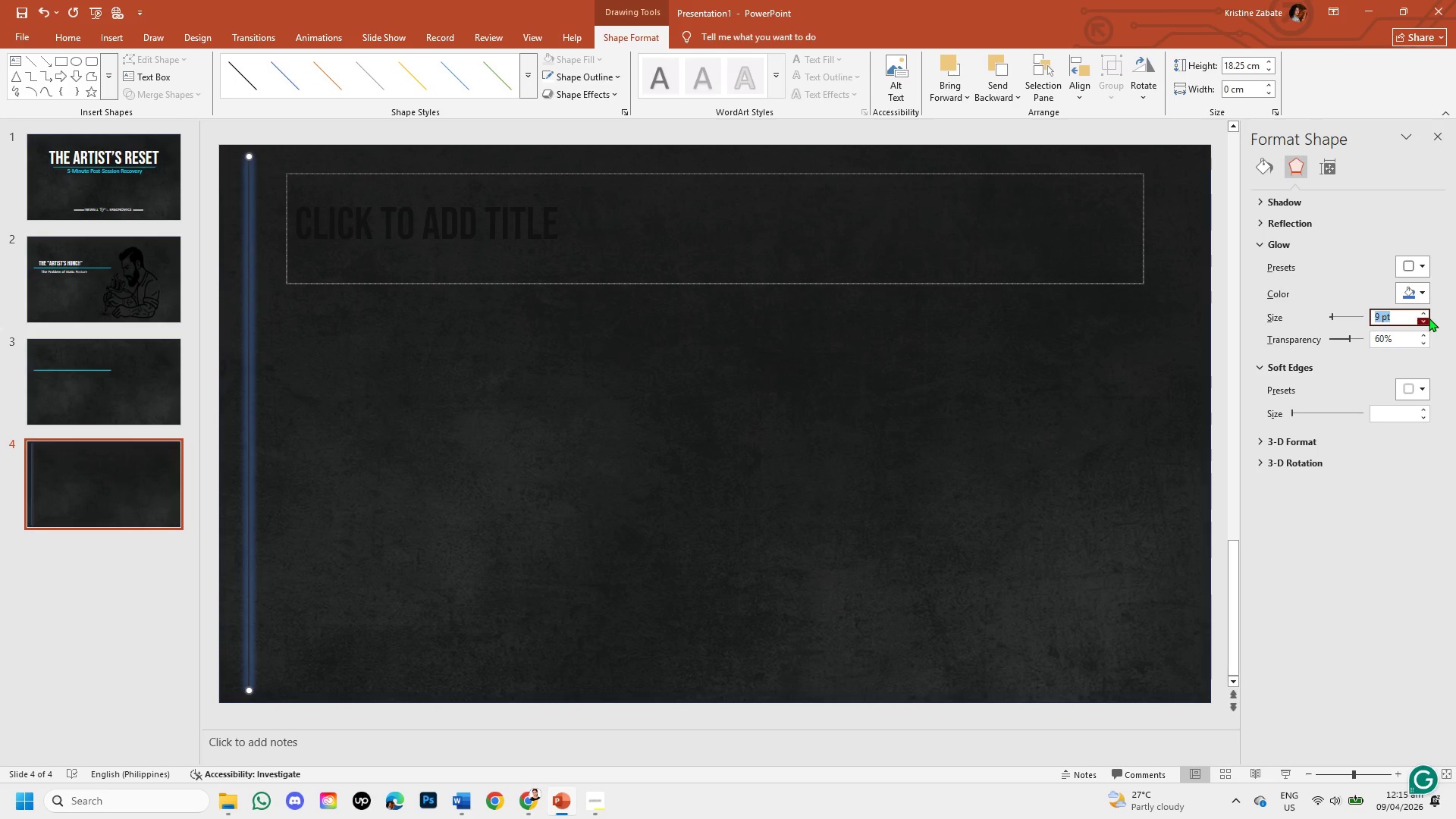 
double_click([1429, 318])
 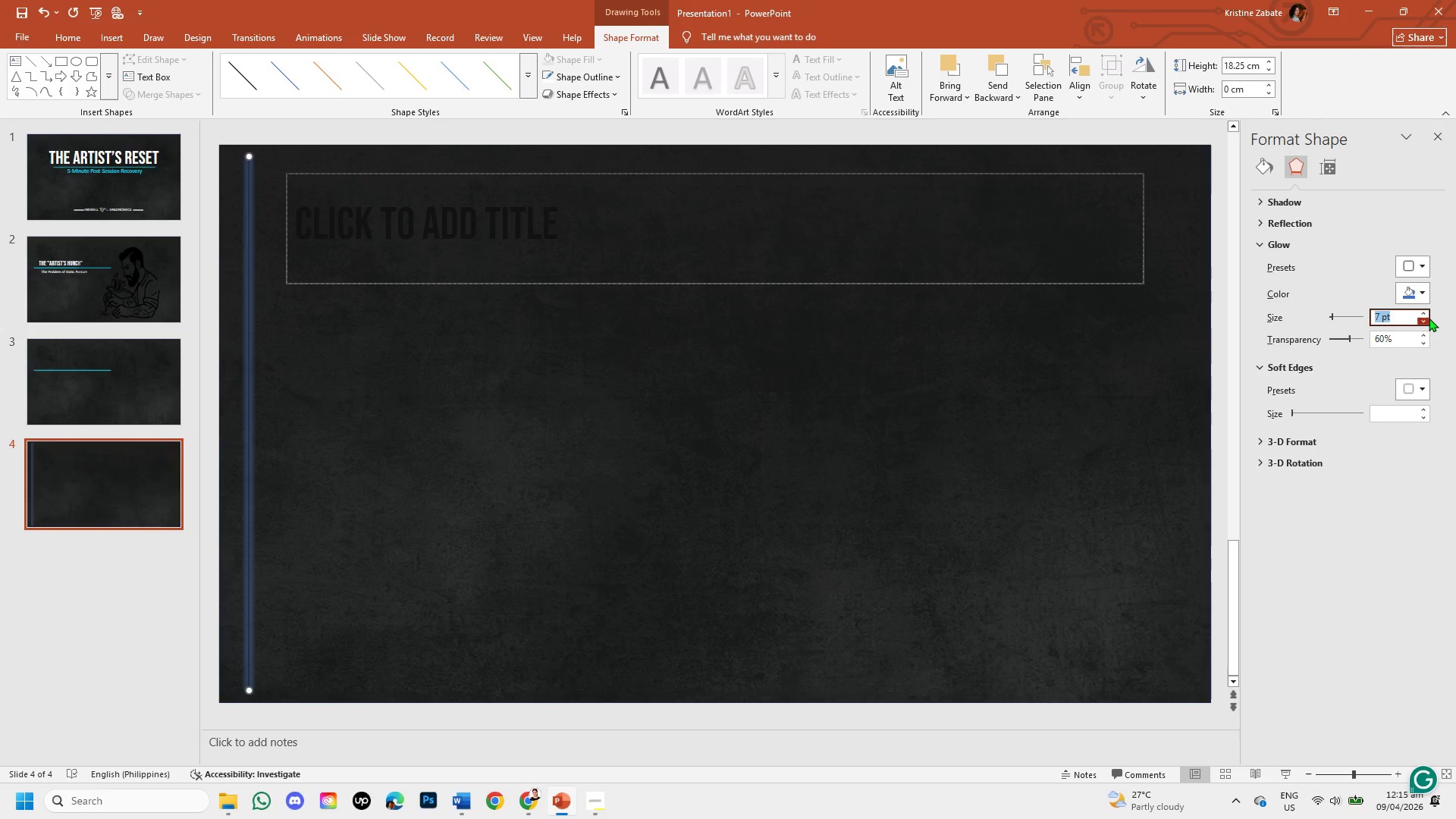 
triple_click([1429, 318])
 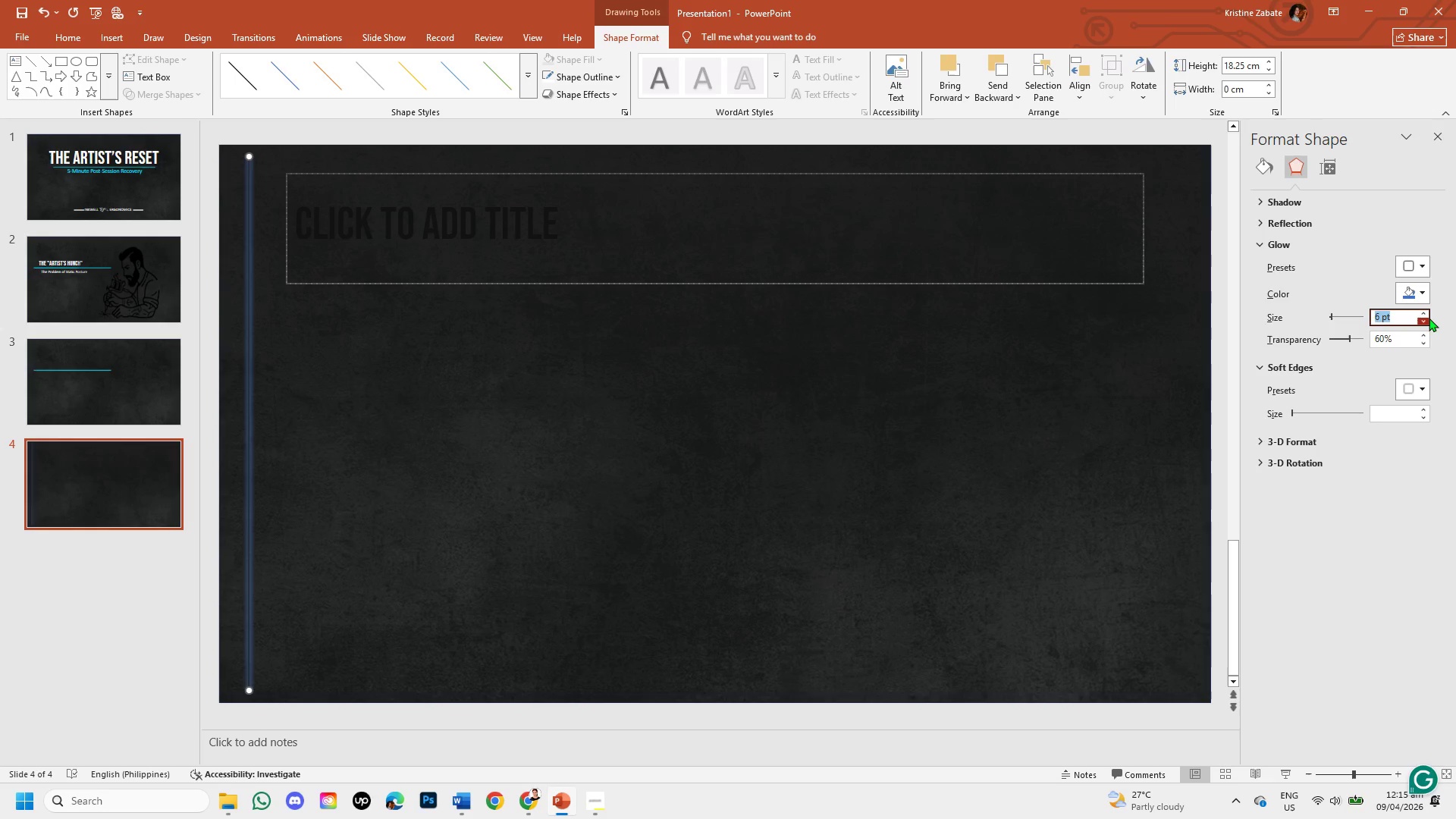 
triple_click([1429, 318])
 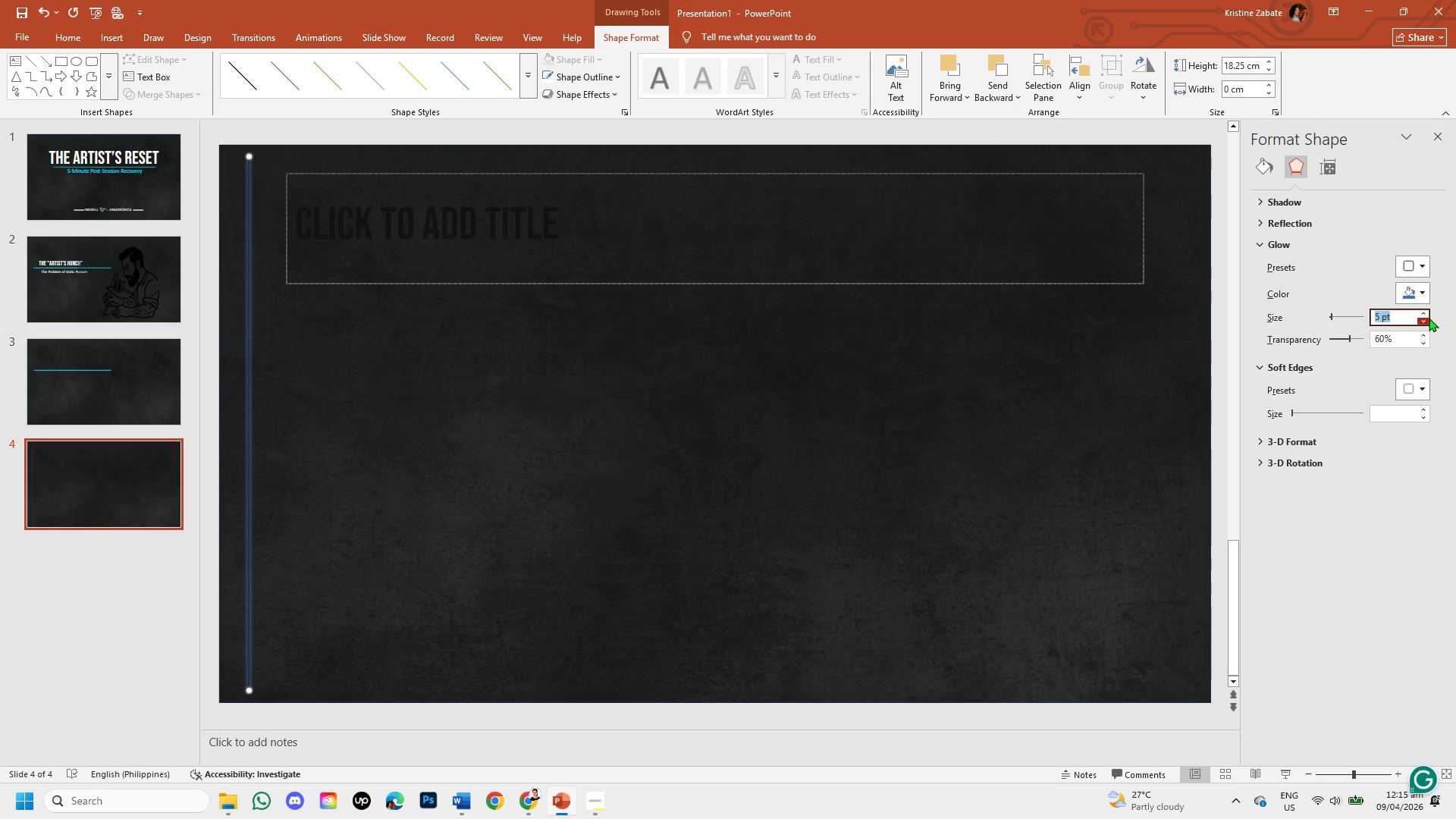 
triple_click([1429, 318])
 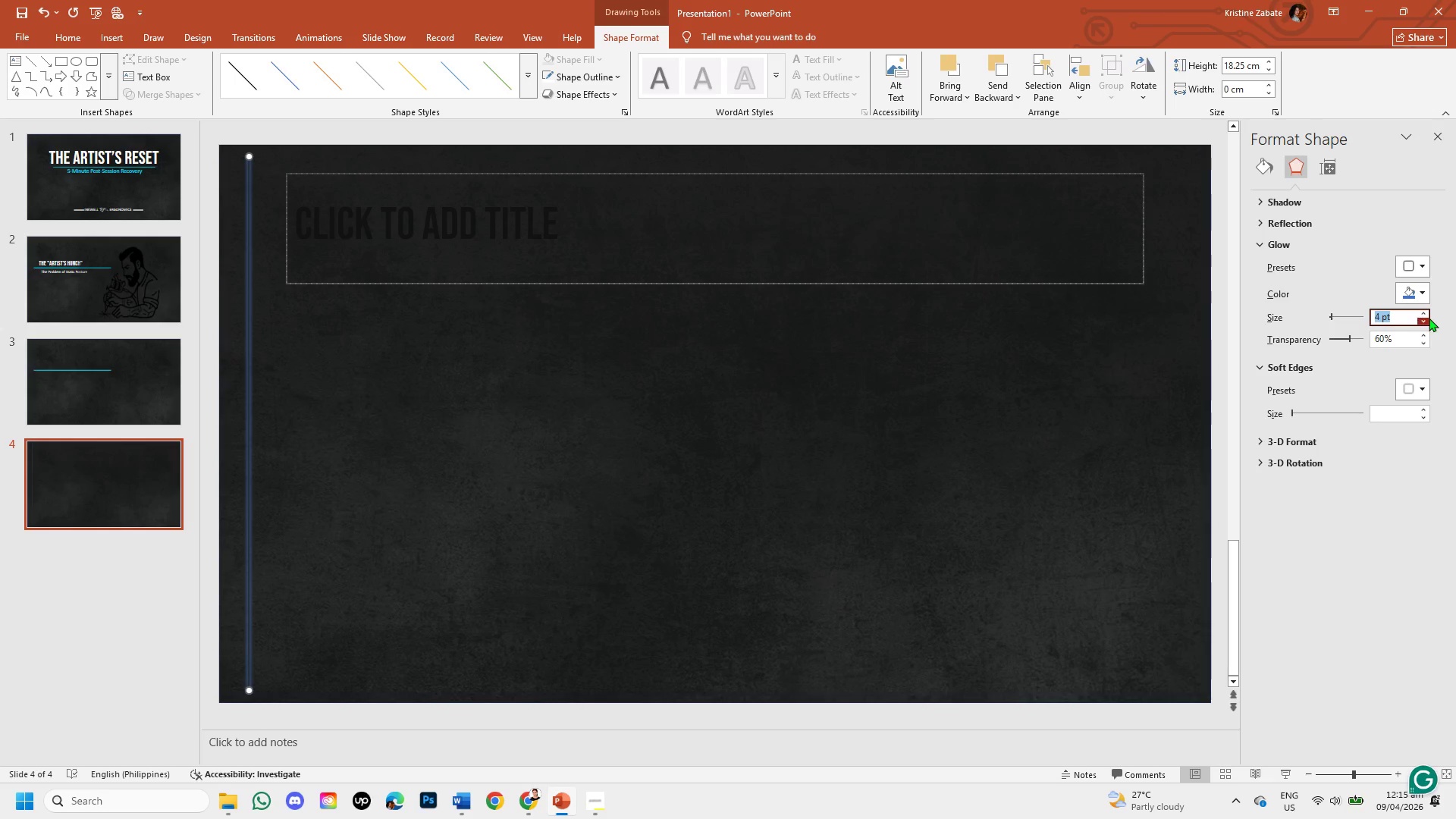 
triple_click([1429, 318])
 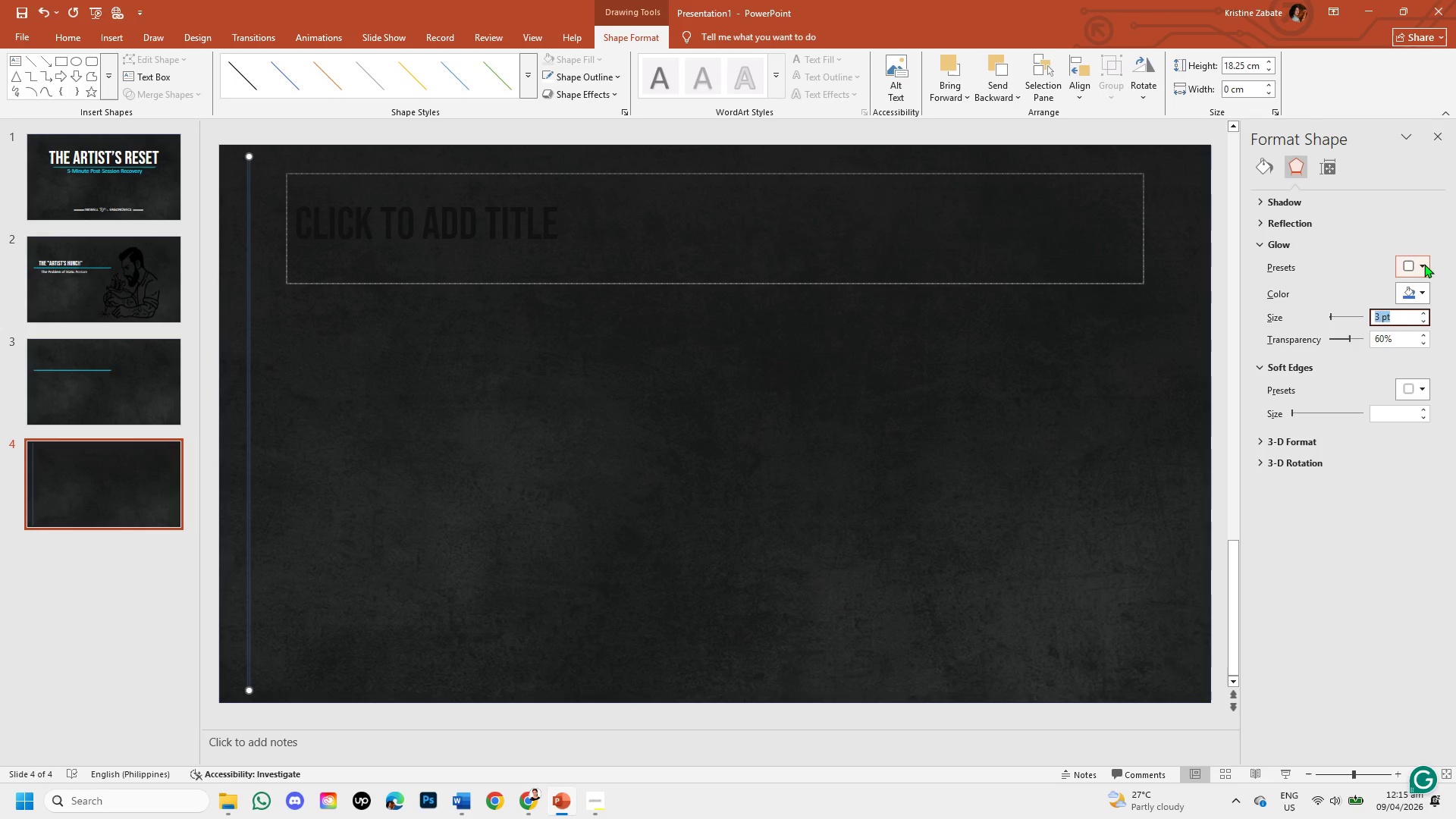 
left_click([1427, 290])
 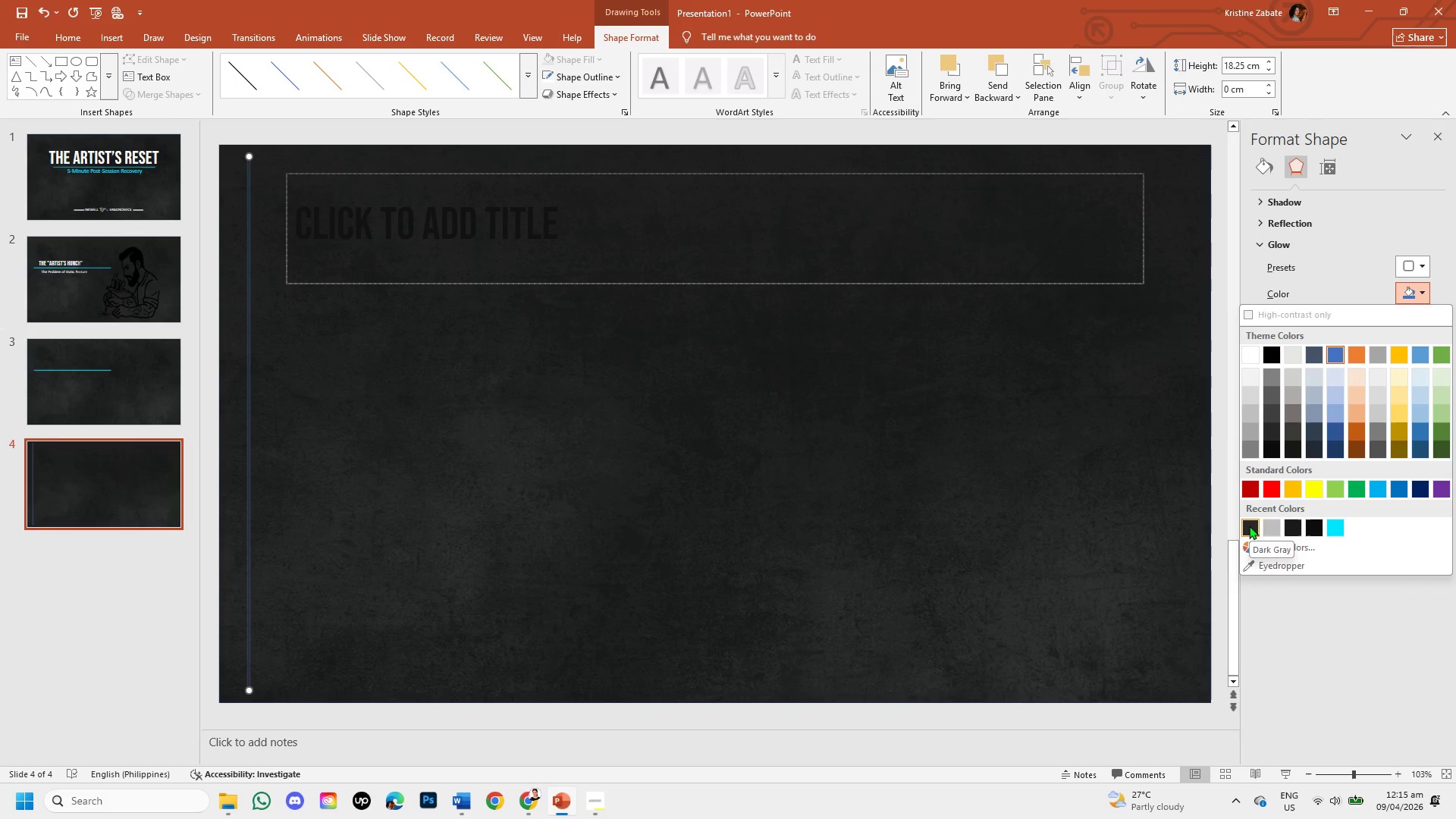 
left_click([1249, 526])
 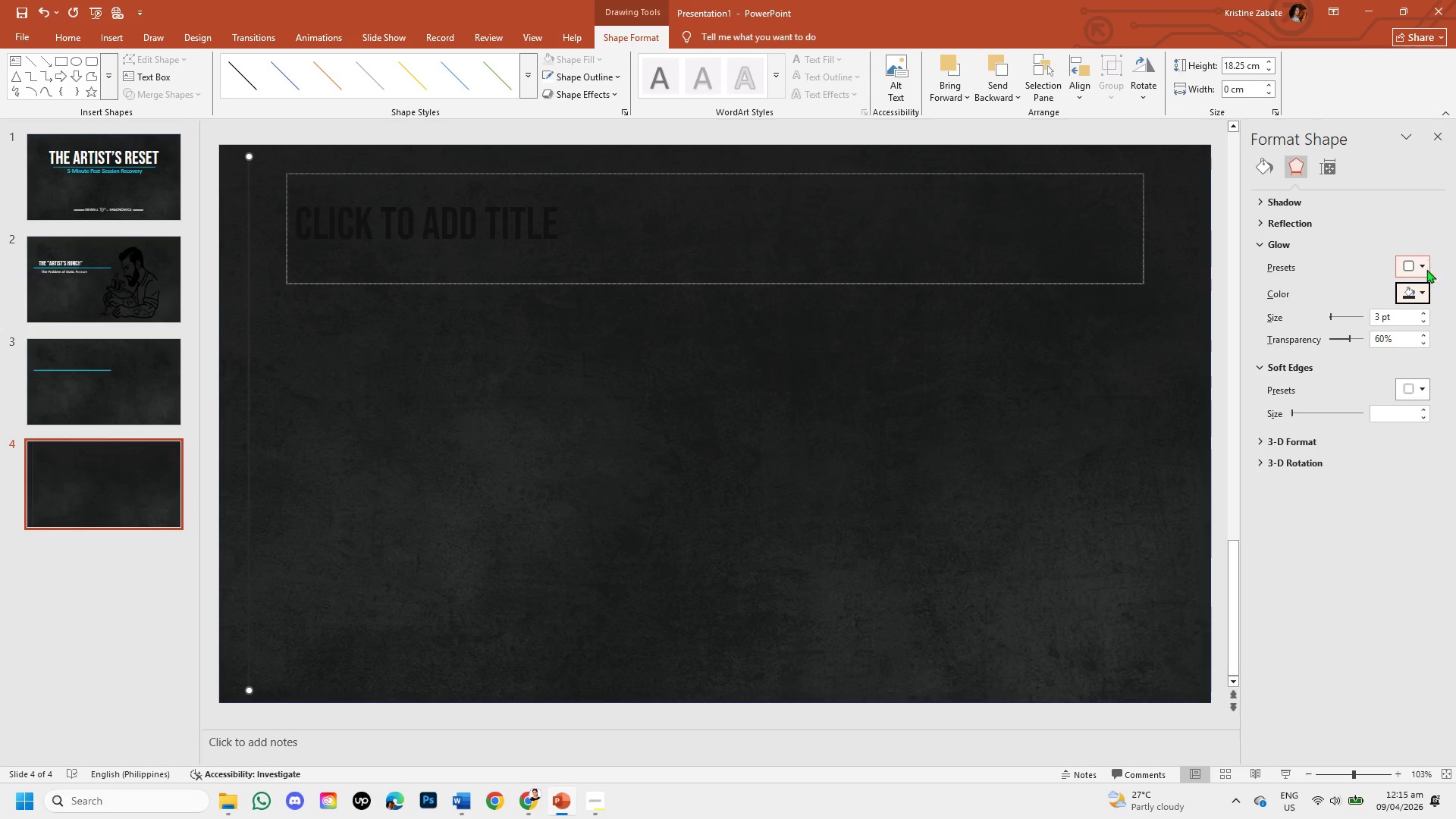 
left_click([1427, 290])
 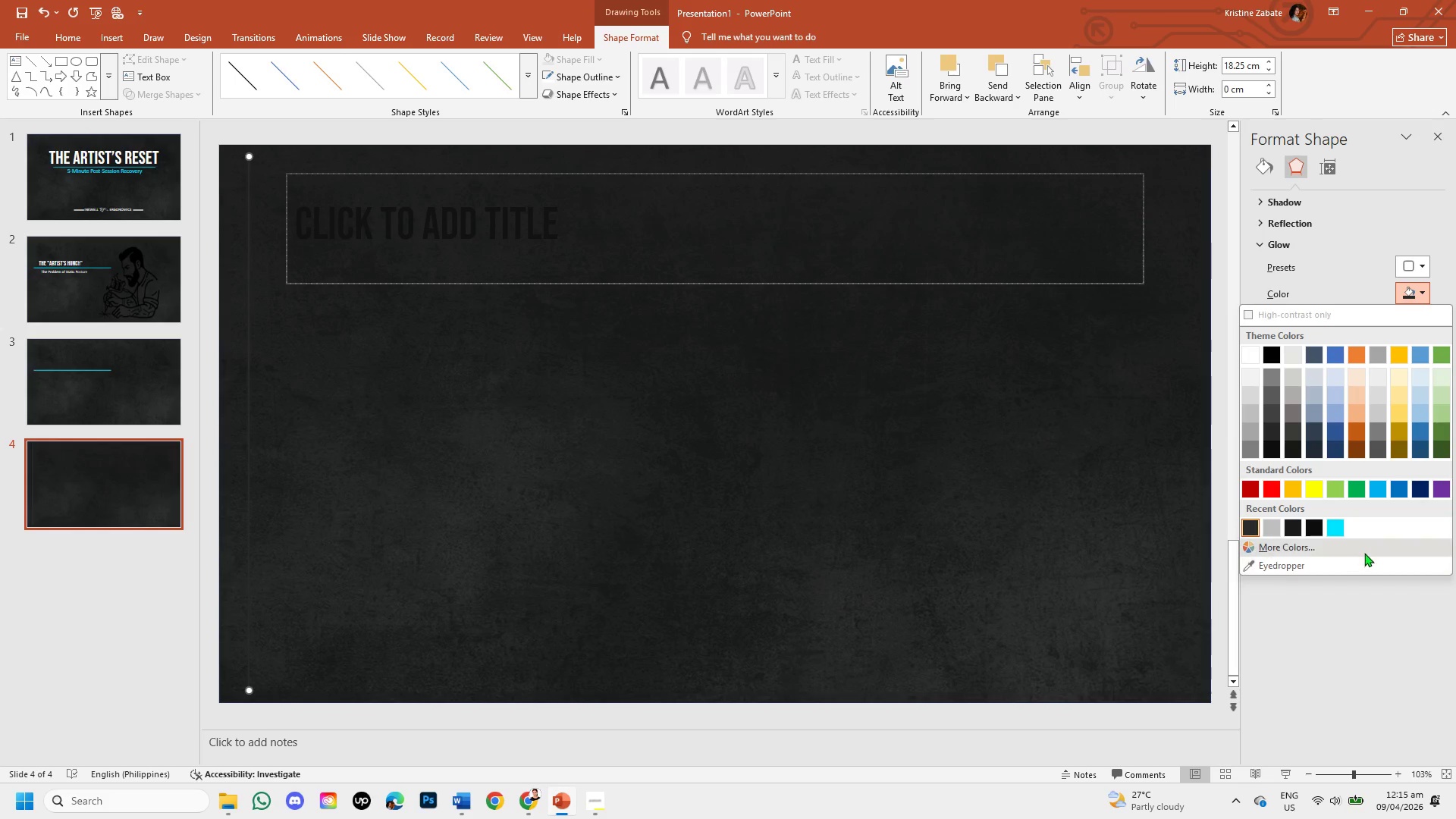 
left_click([1363, 544])
 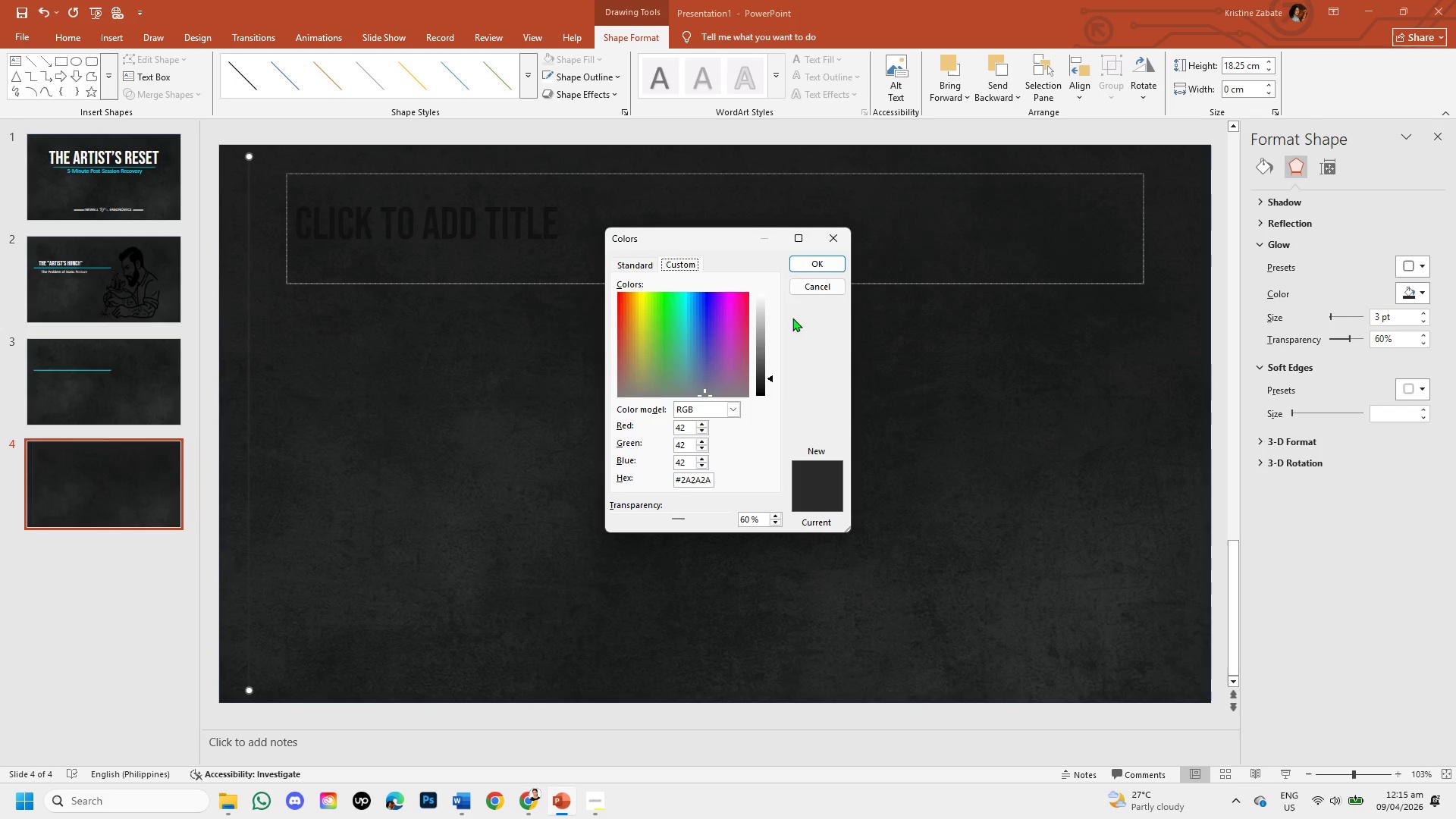 
left_click([795, 264])
 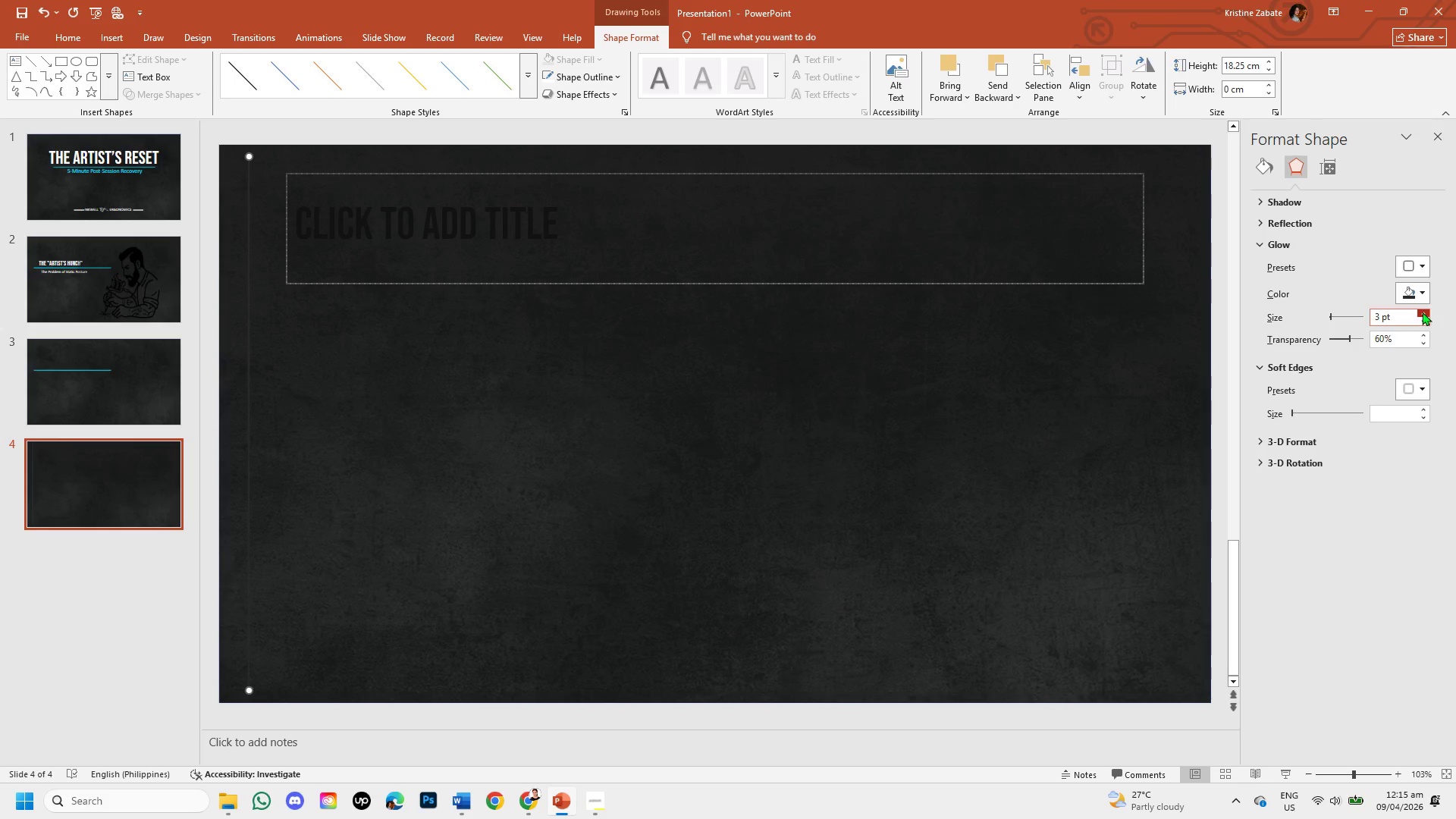 
double_click([1422, 312])
 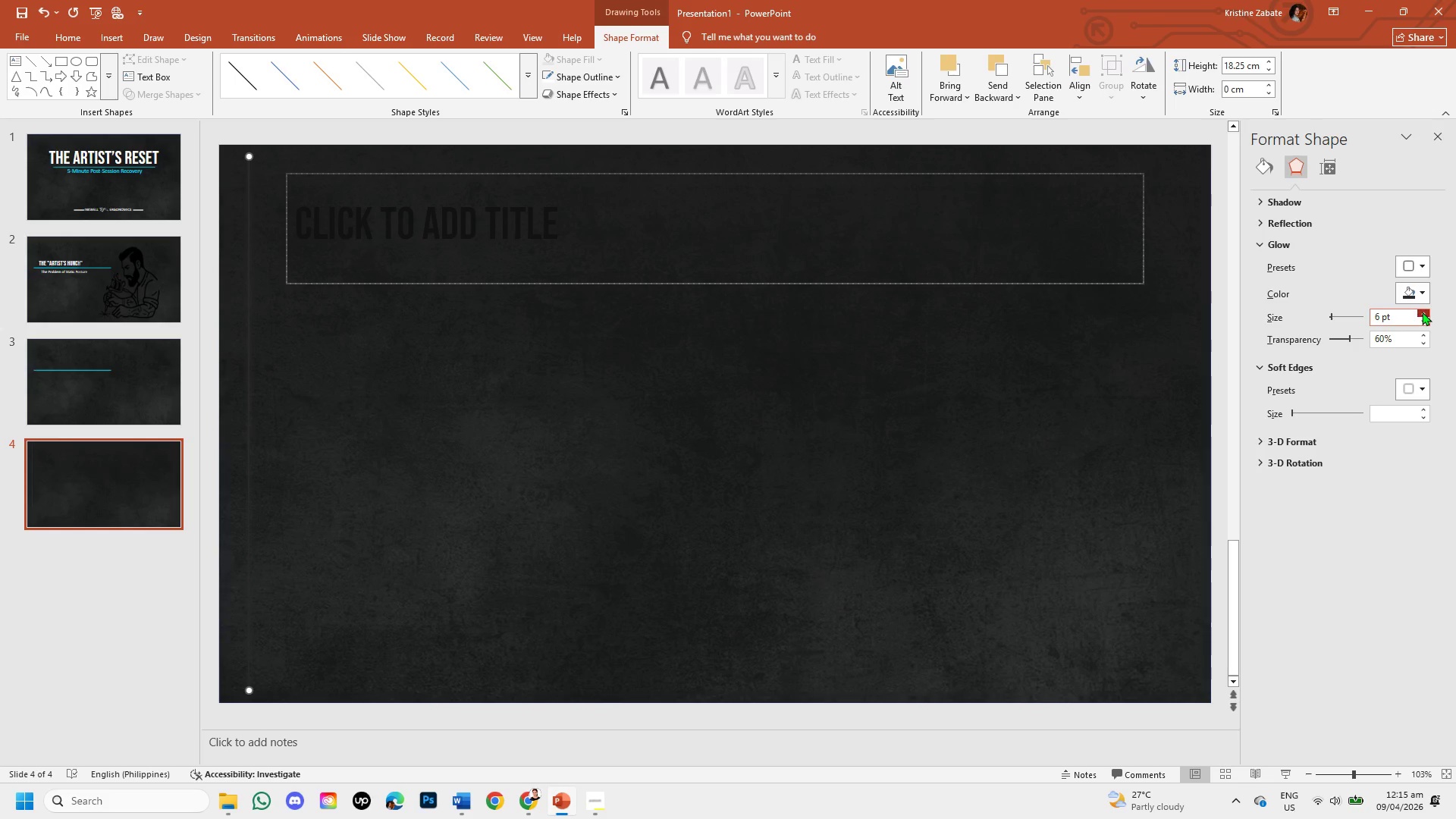 
double_click([1422, 312])
 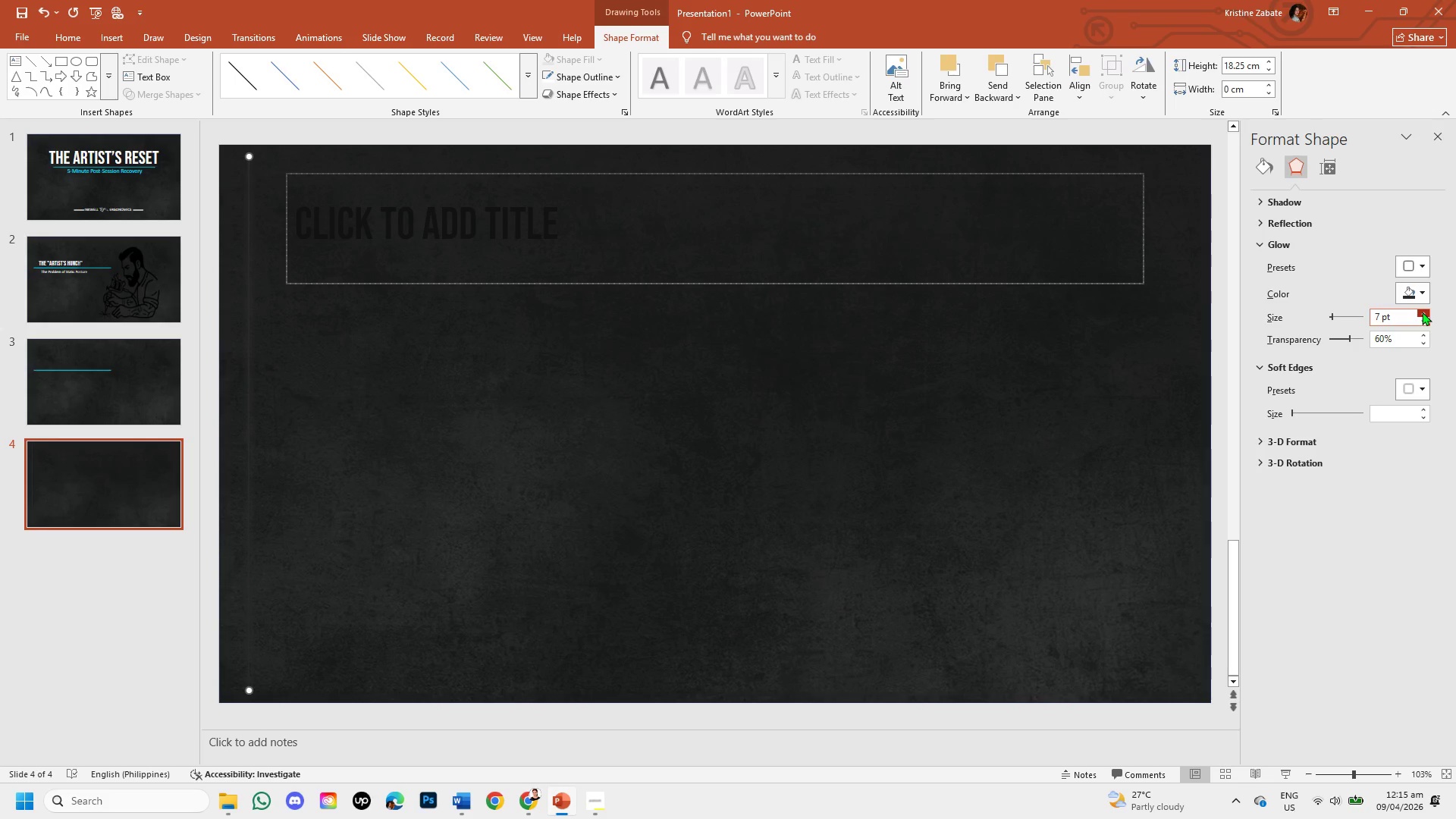 
triple_click([1422, 312])
 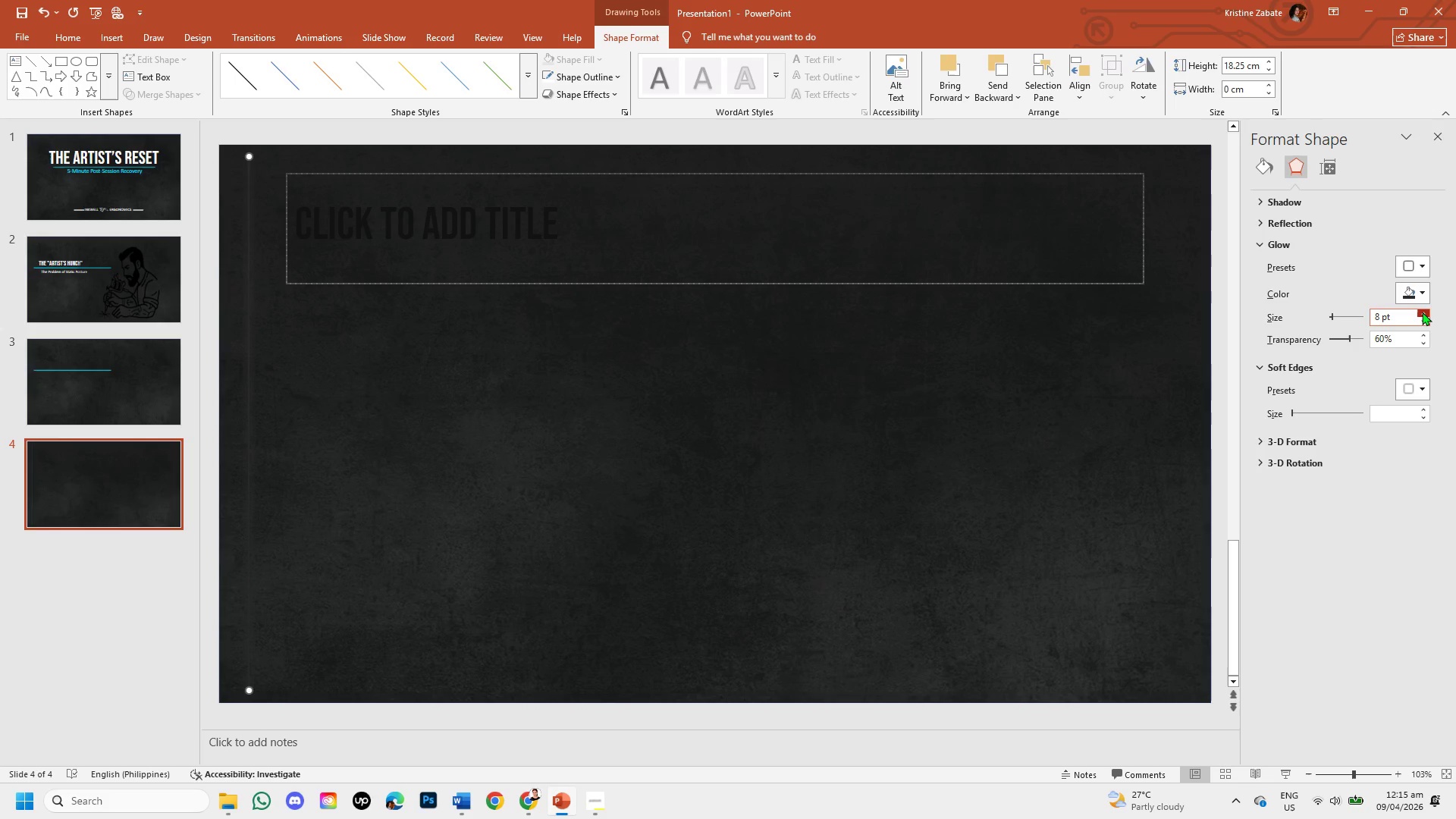 
triple_click([1422, 312])
 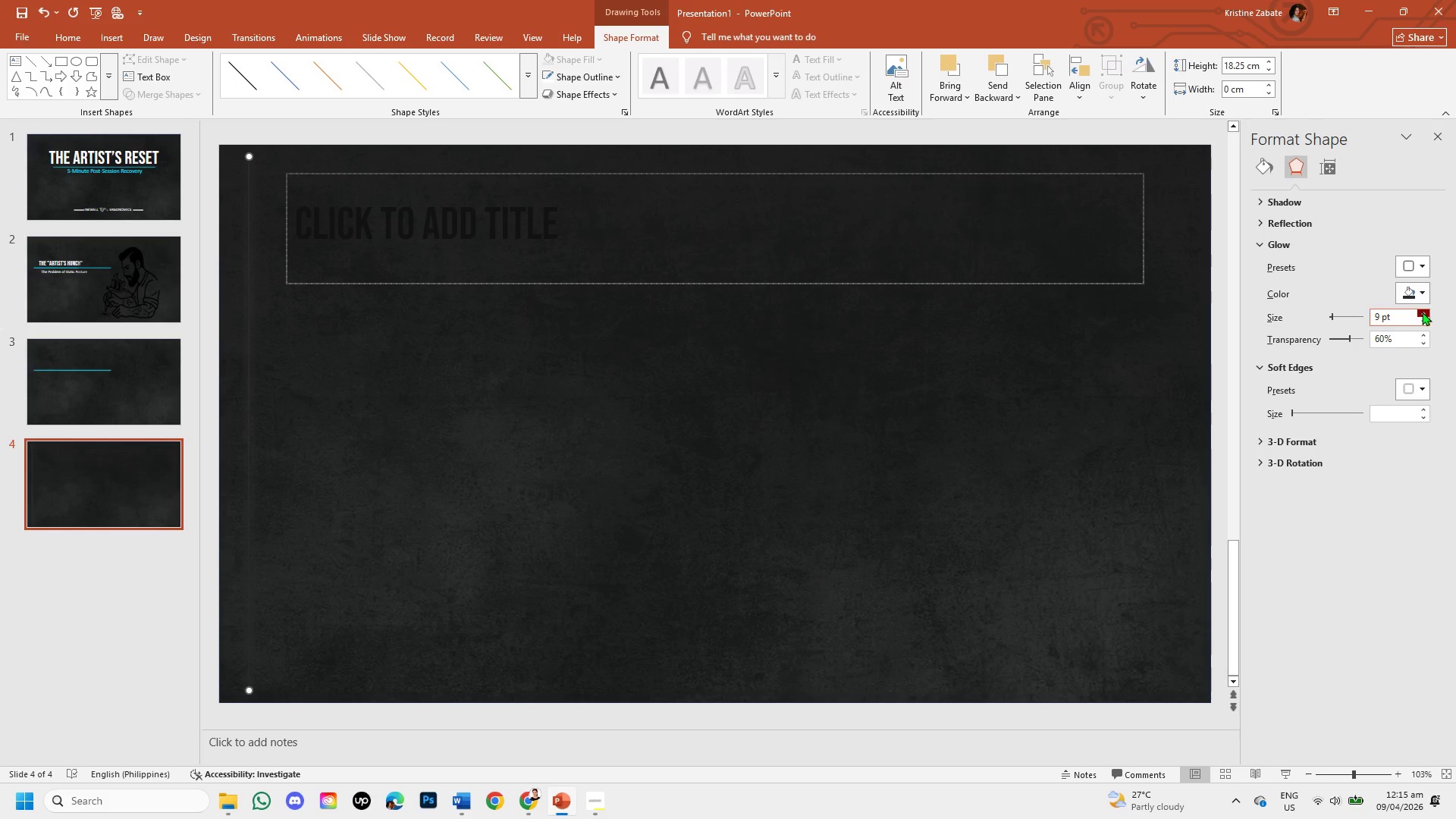 
double_click([1422, 312])
 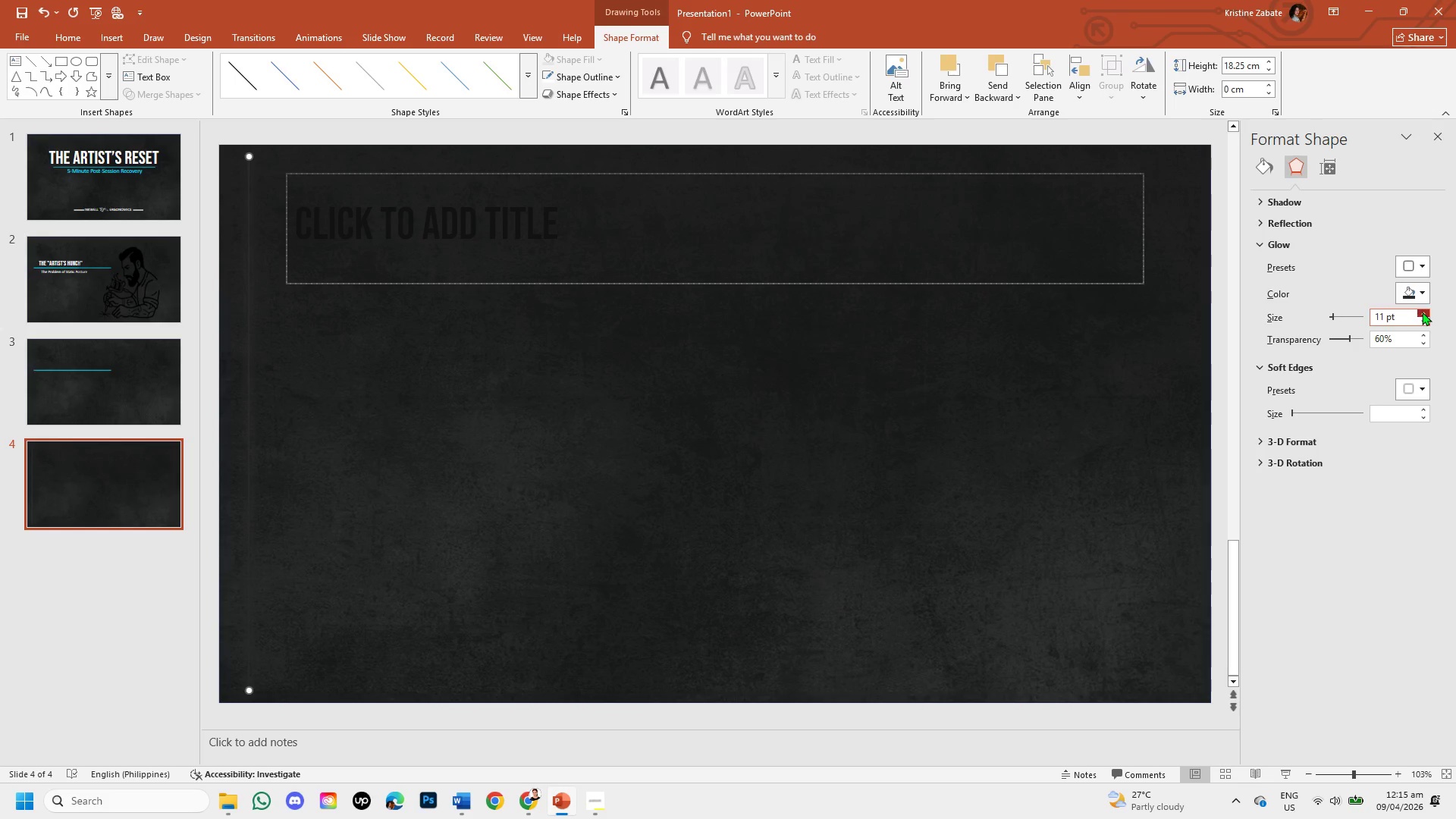 
triple_click([1422, 312])
 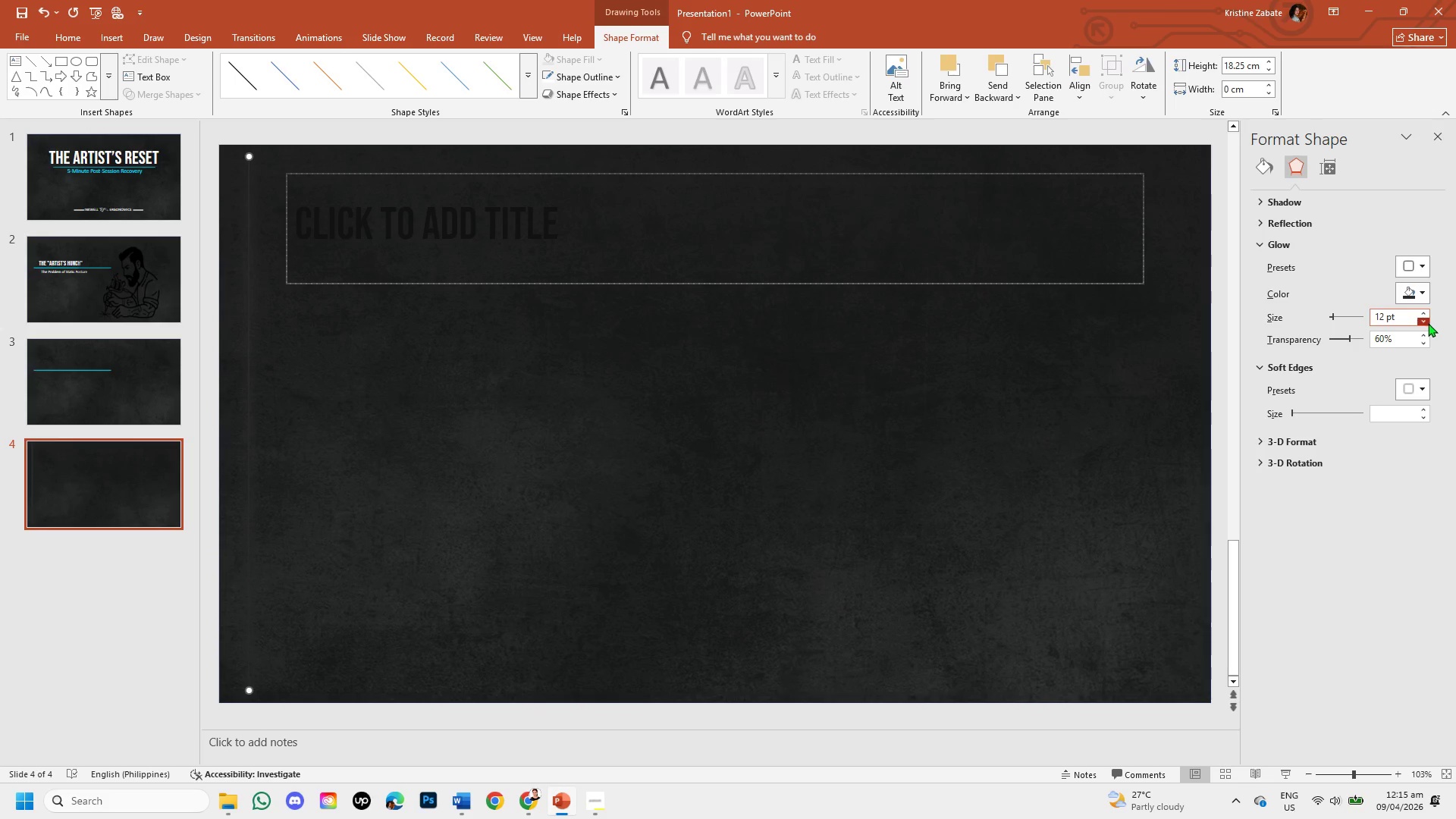 
double_click([1428, 323])
 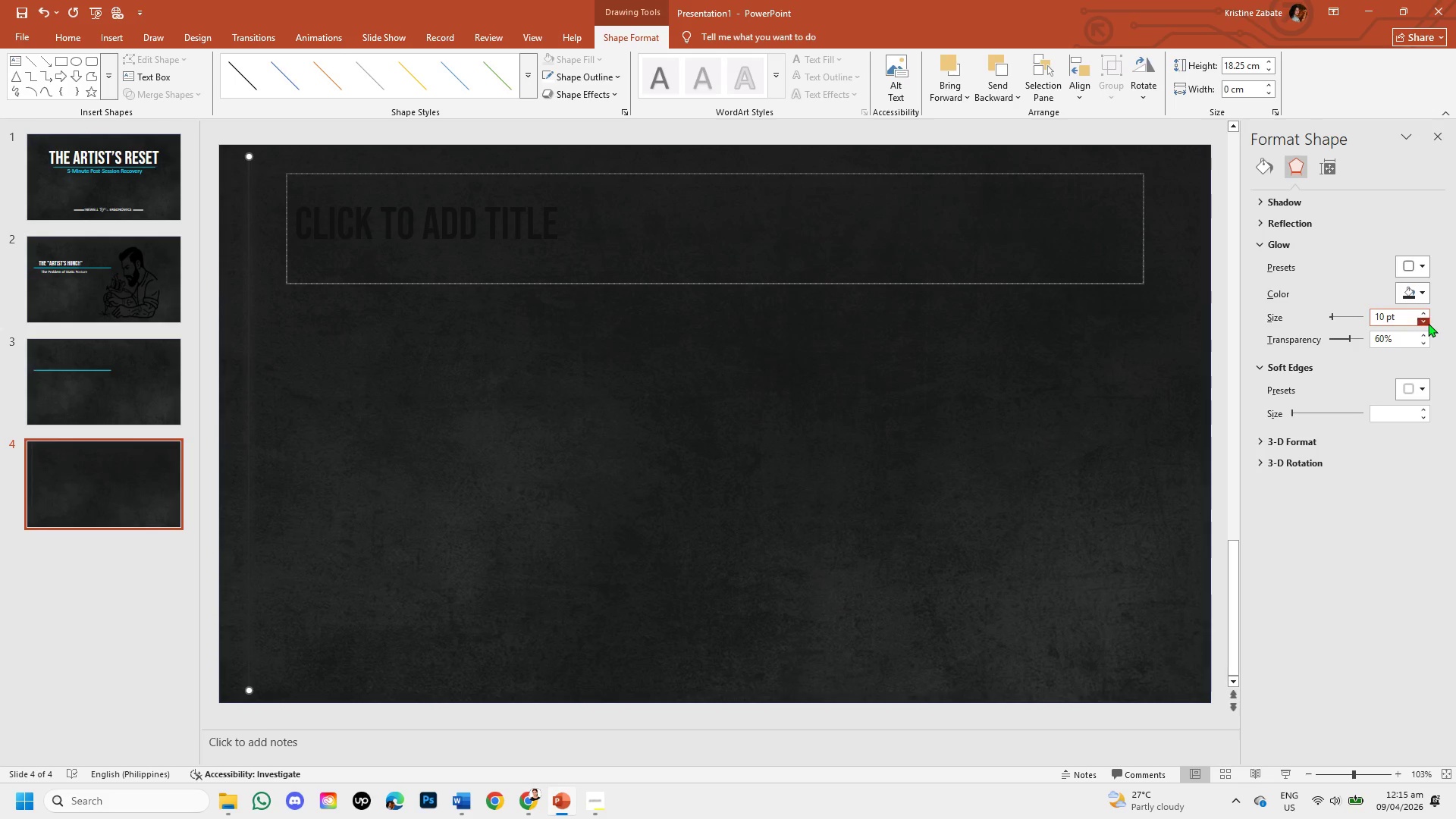 
triple_click([1428, 323])
 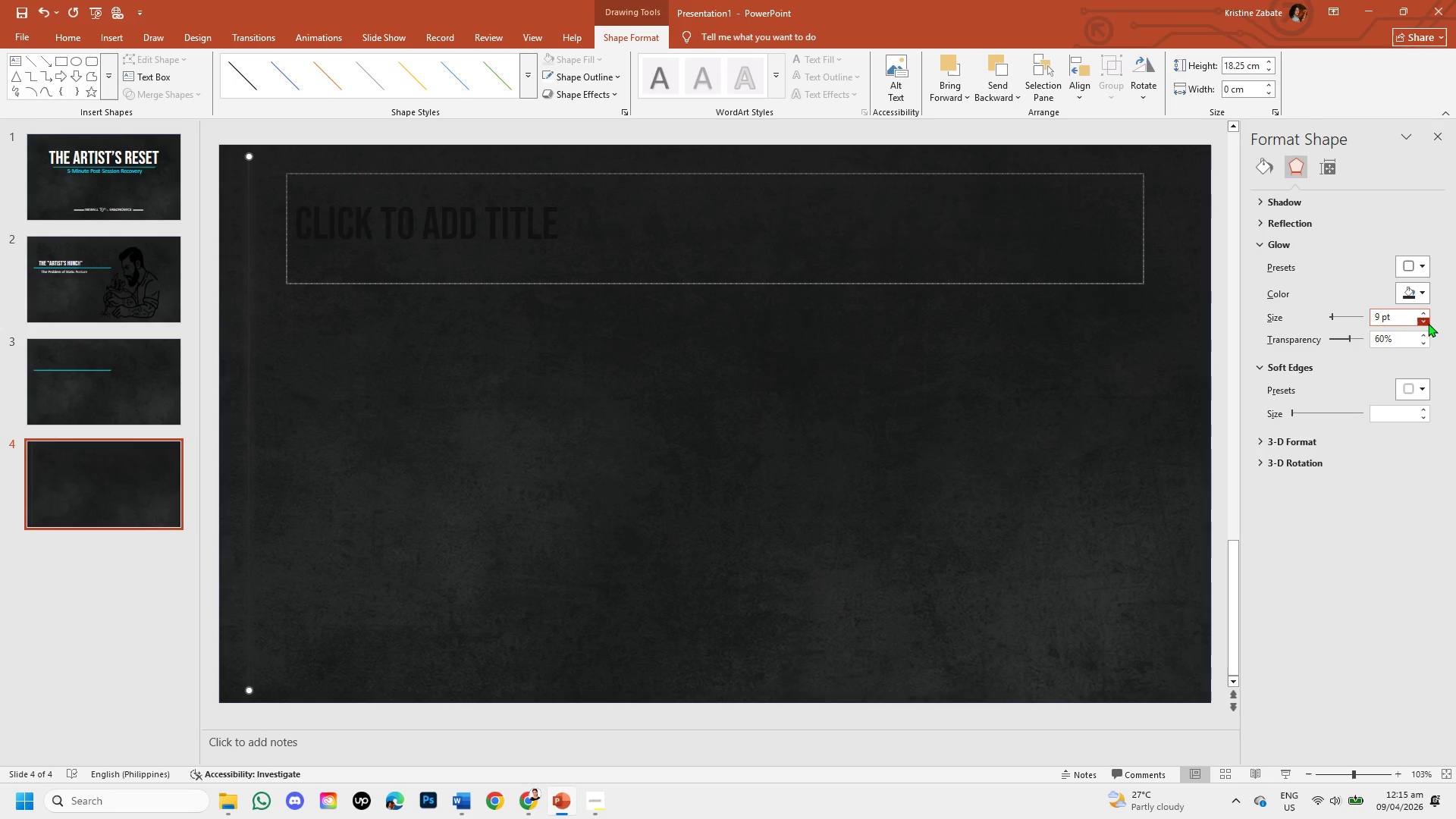 
triple_click([1428, 323])
 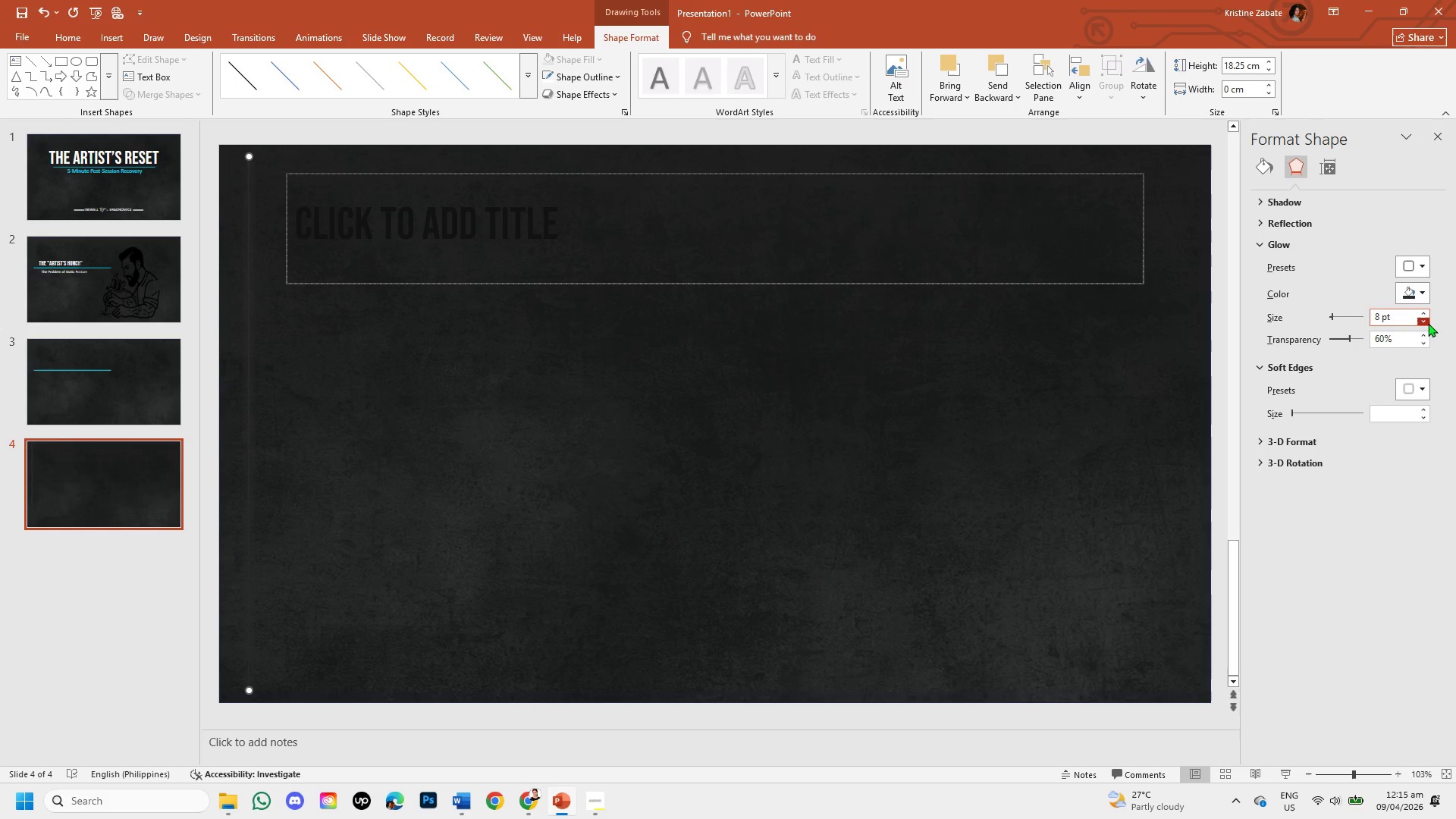 
triple_click([1428, 323])
 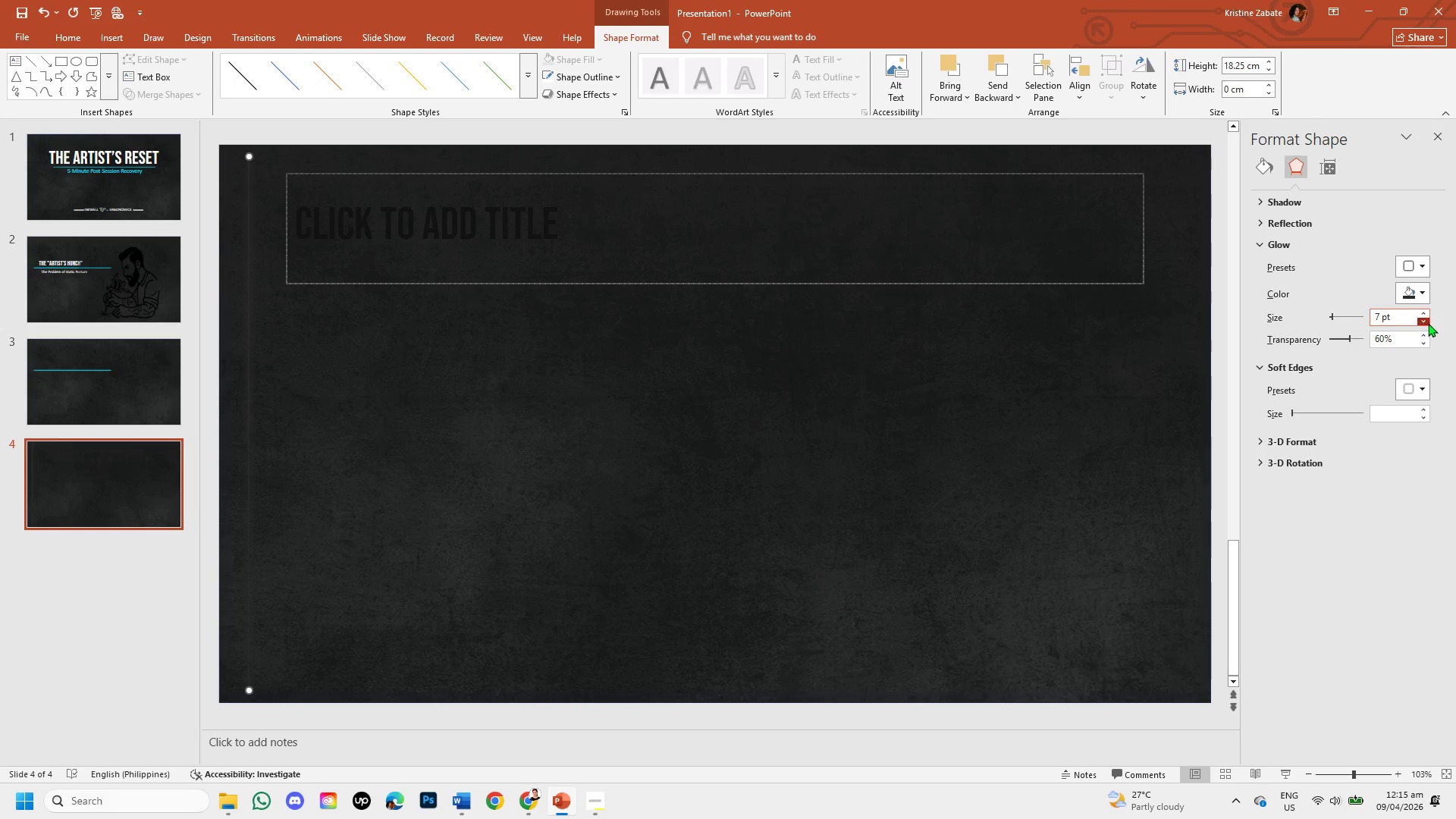 
triple_click([1428, 323])
 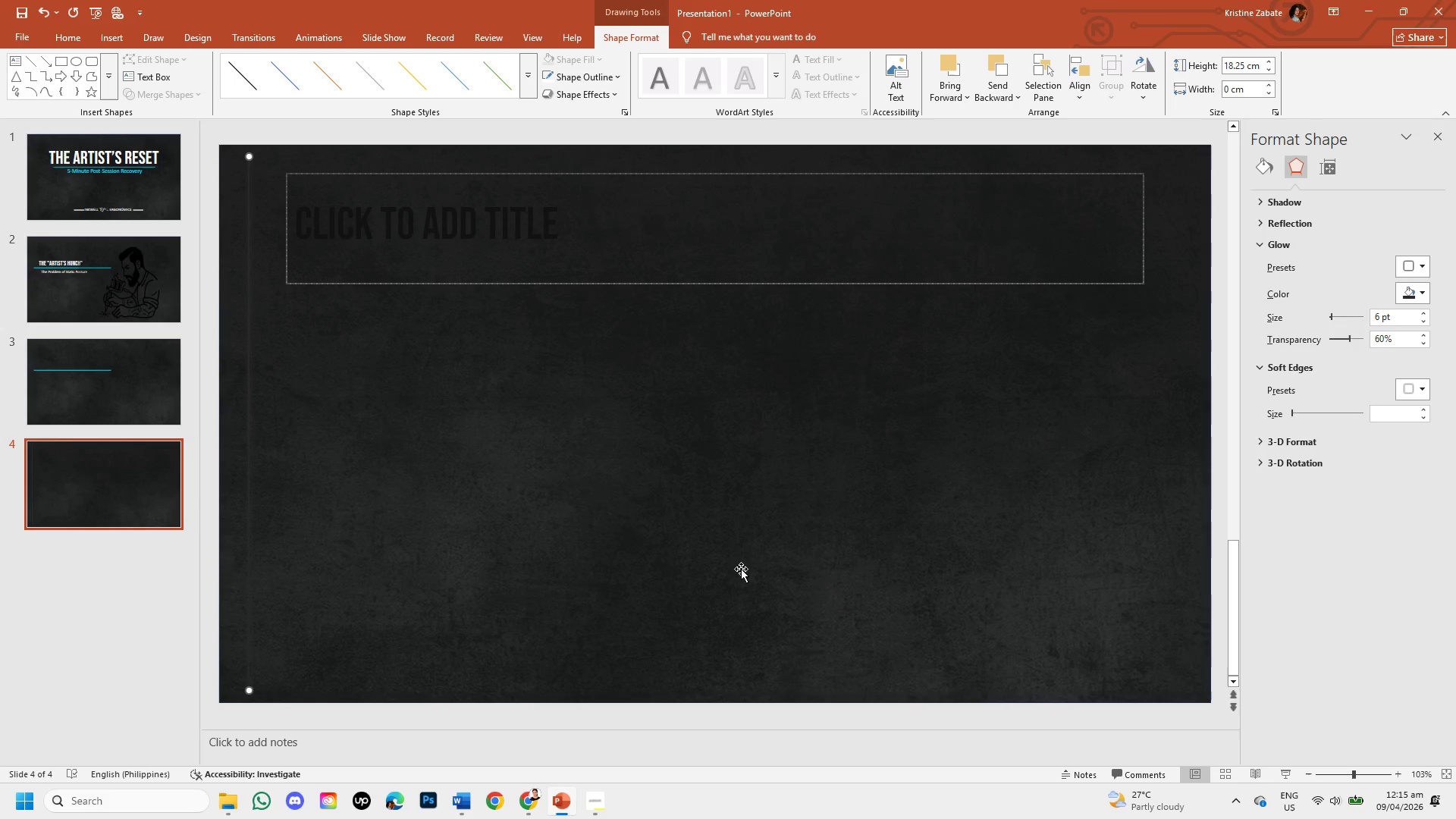 
left_click([743, 510])
 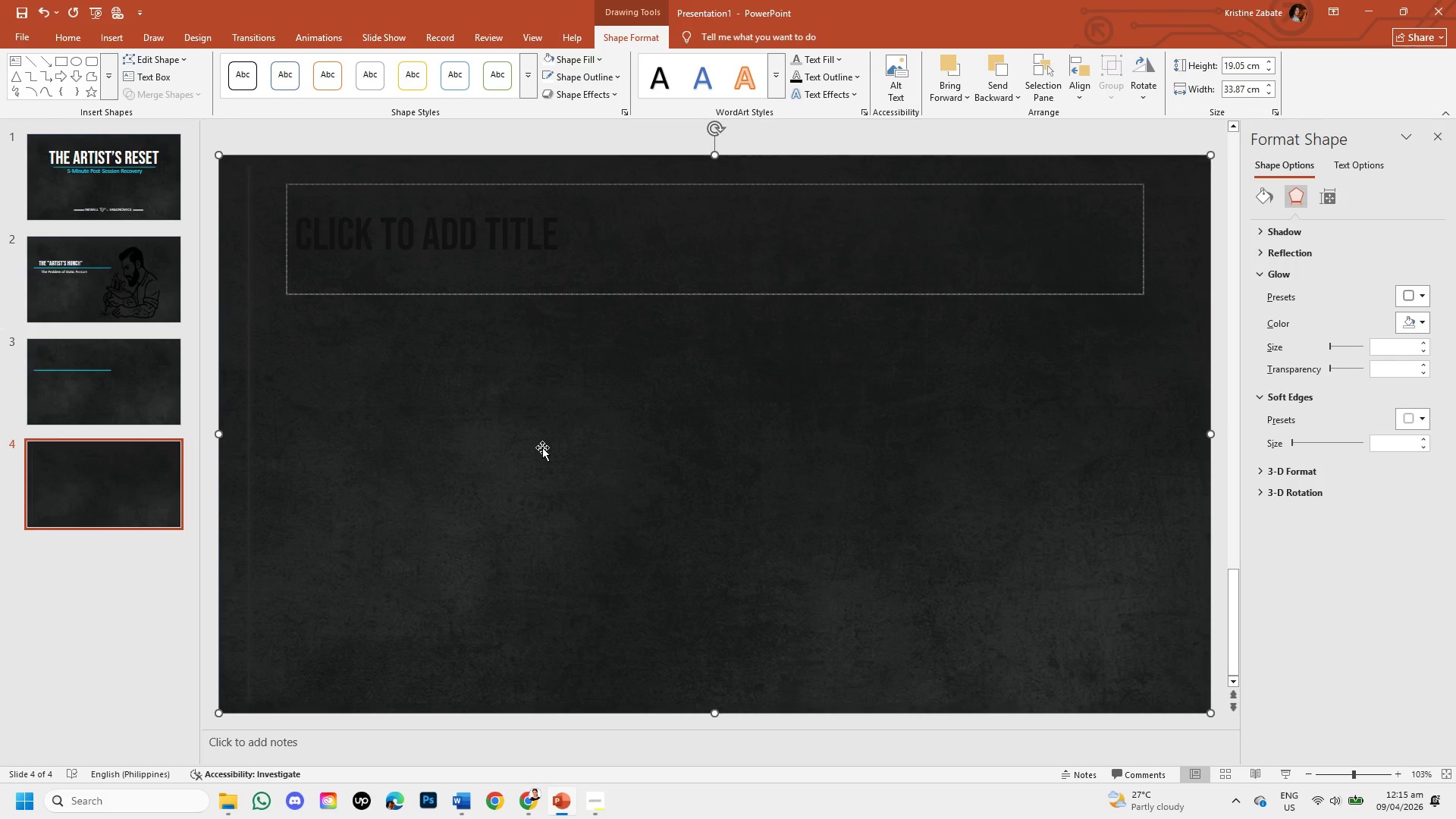 
wait(6.42)
 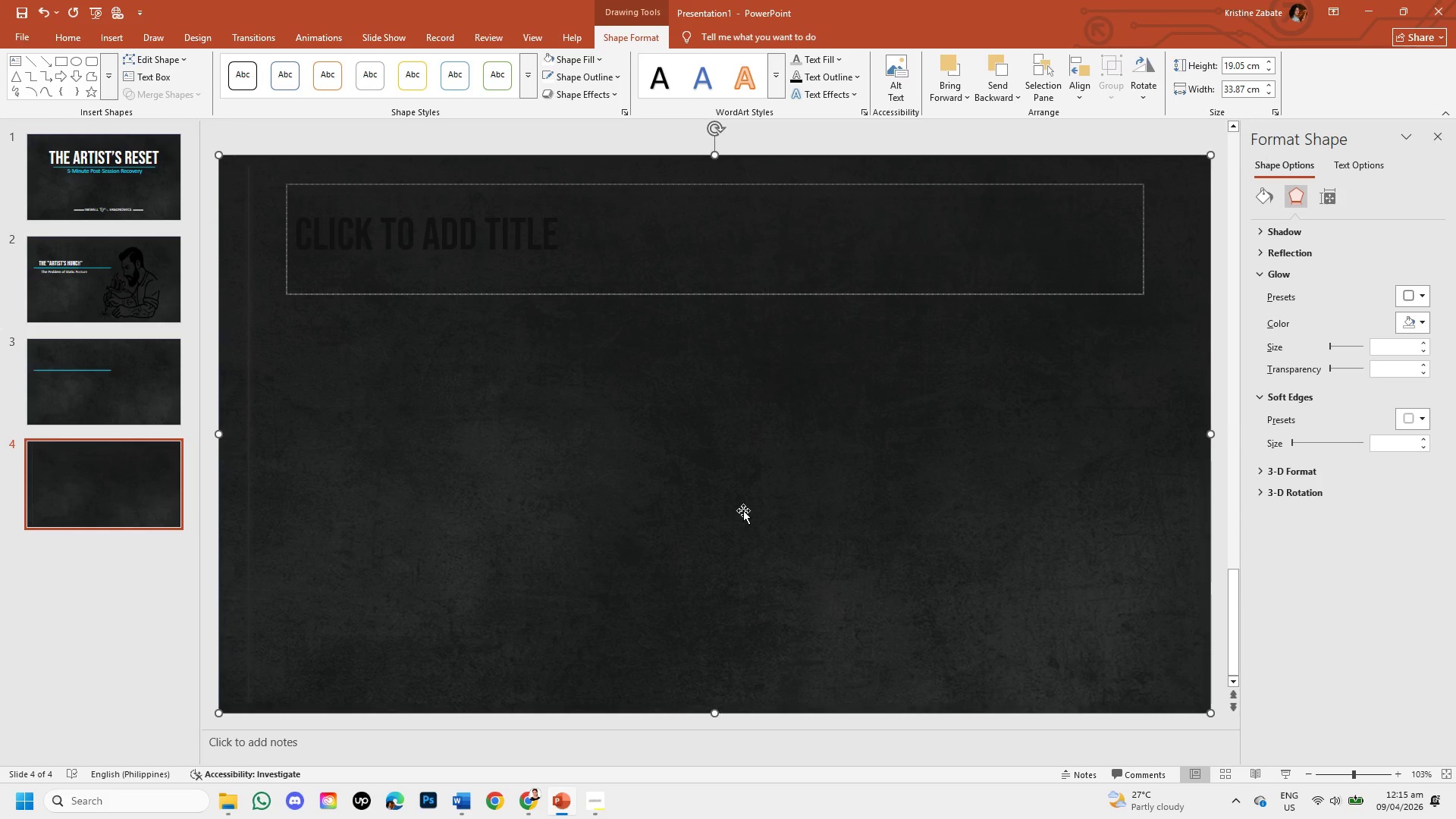 
left_click([246, 450])
 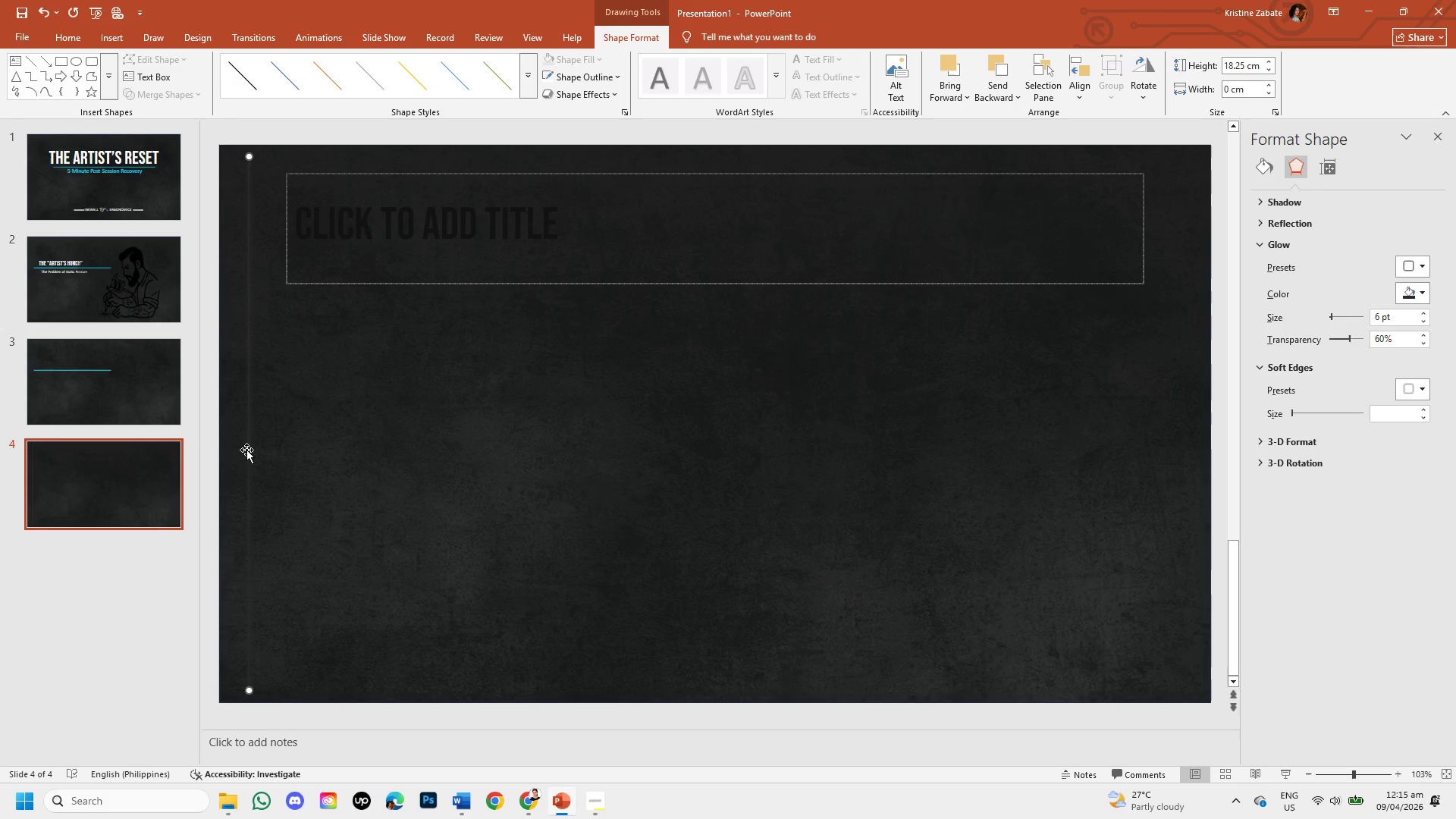 
key(Control+C)
 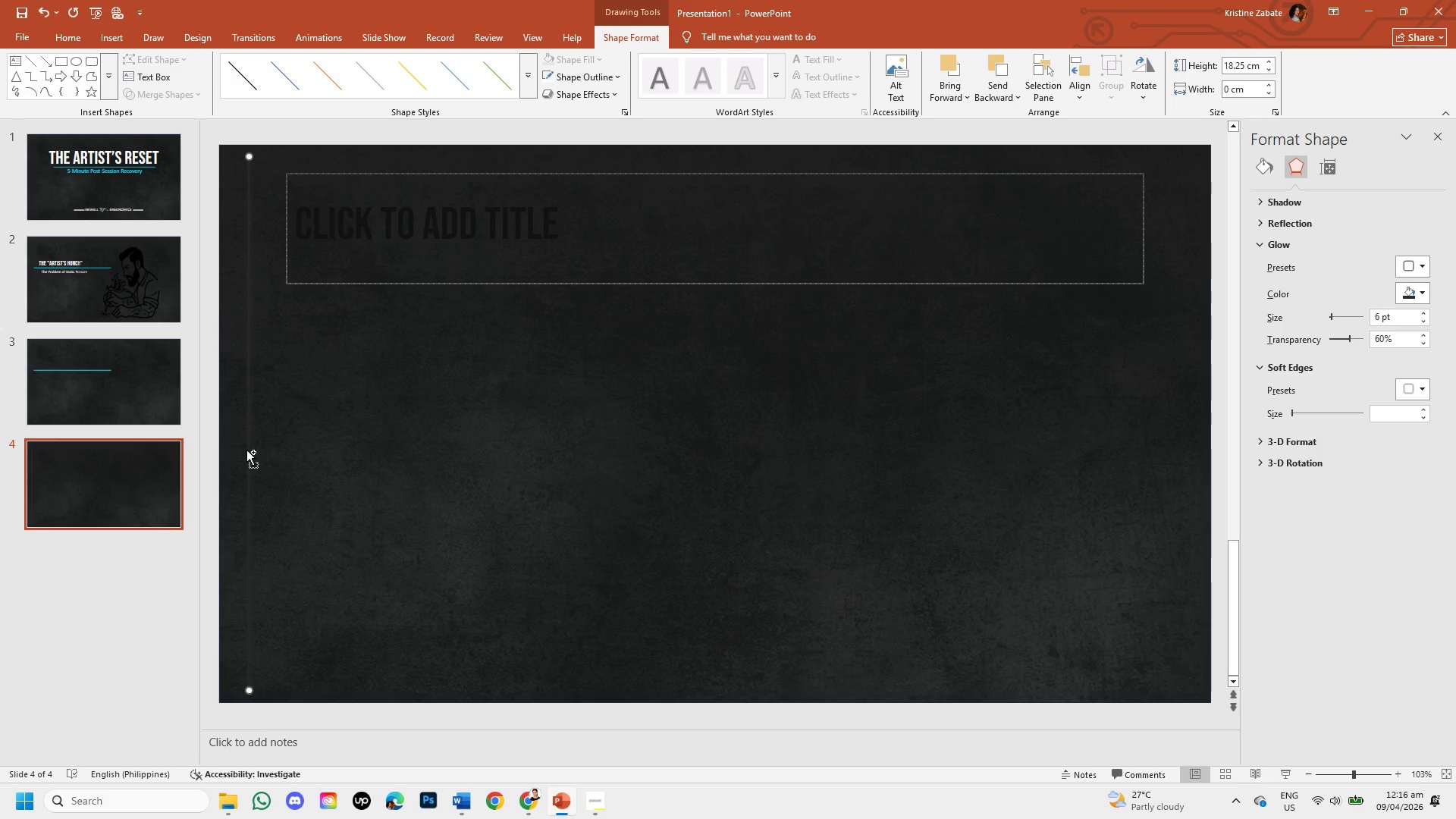 
key(Control+V)
 